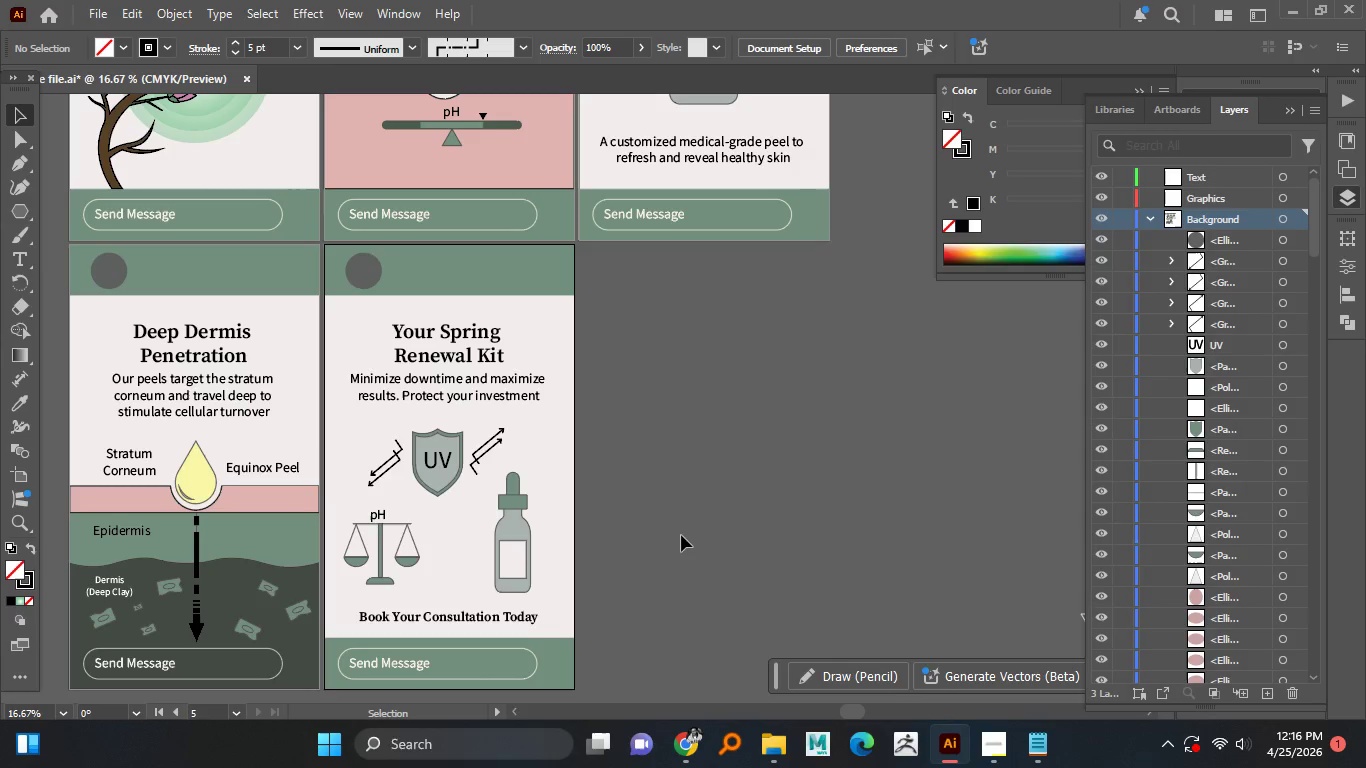 
hold_key(key=AltLeft, duration=0.89)
scroll: coordinate [671, 423], scroll_direction: down, amount: 2.0
 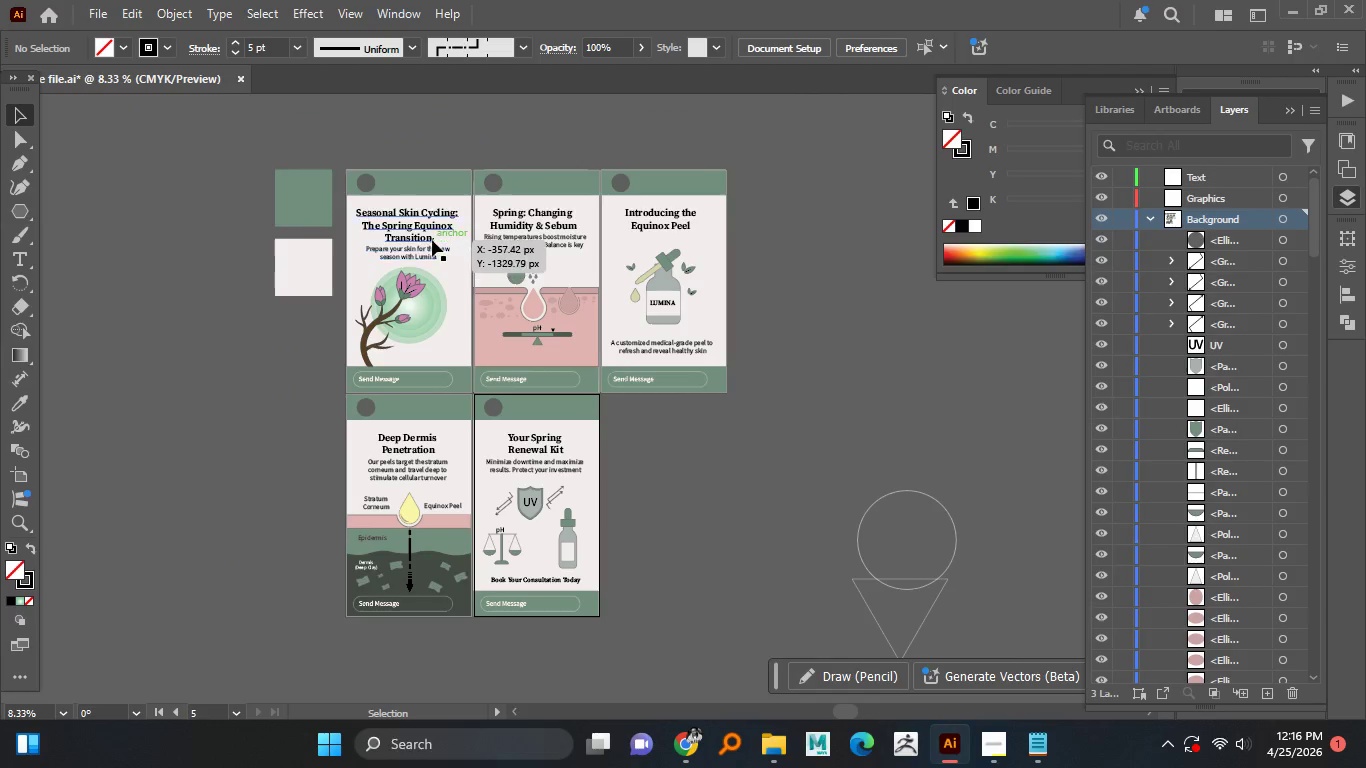 
left_click([431, 229])
 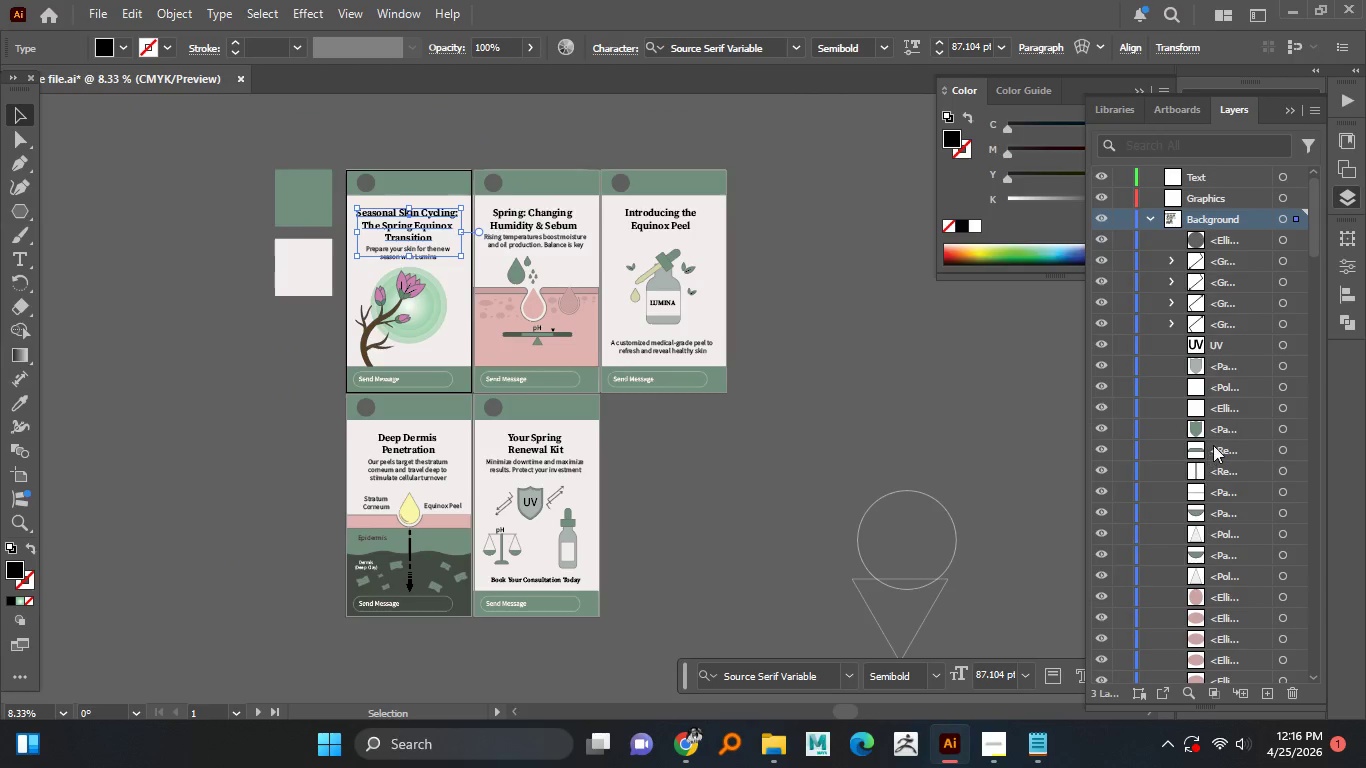 
scroll: coordinate [1213, 446], scroll_direction: down, amount: 8.0
 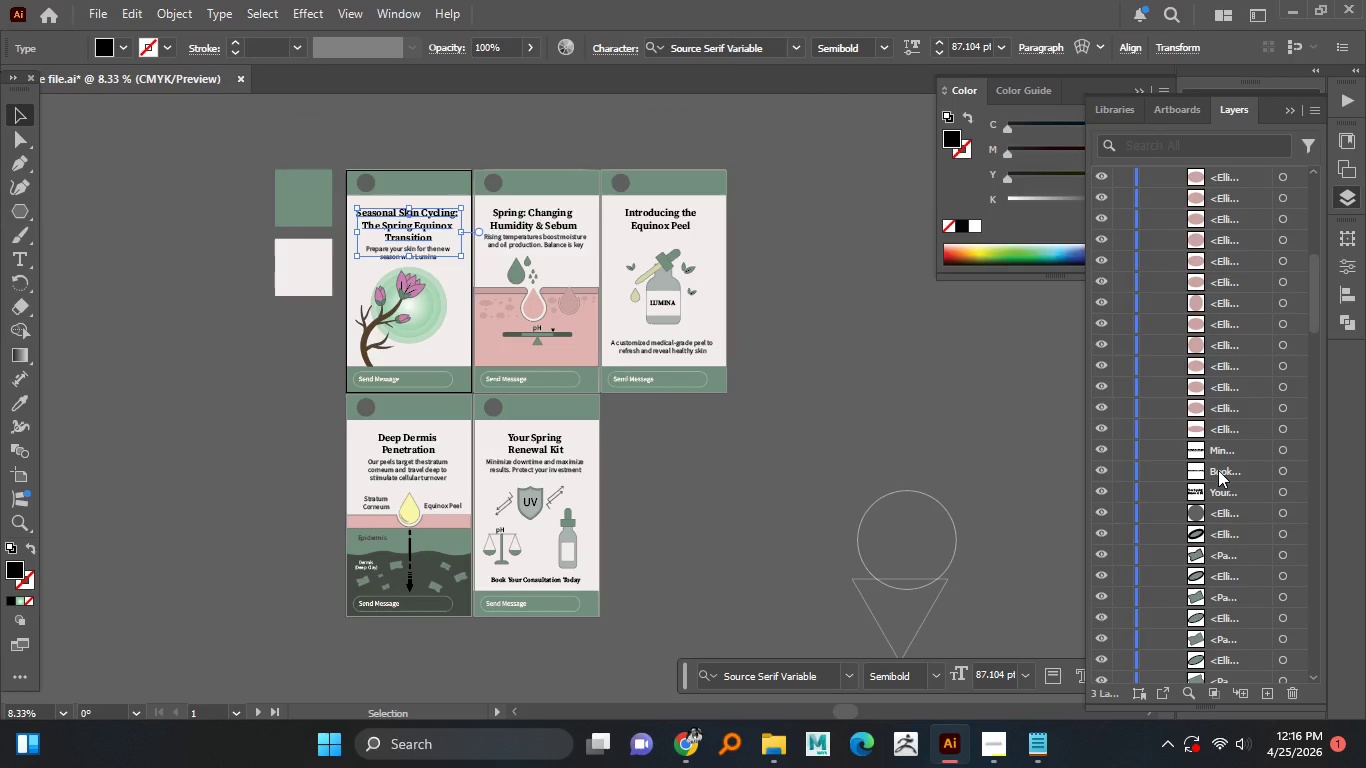 
left_click([1218, 470])
 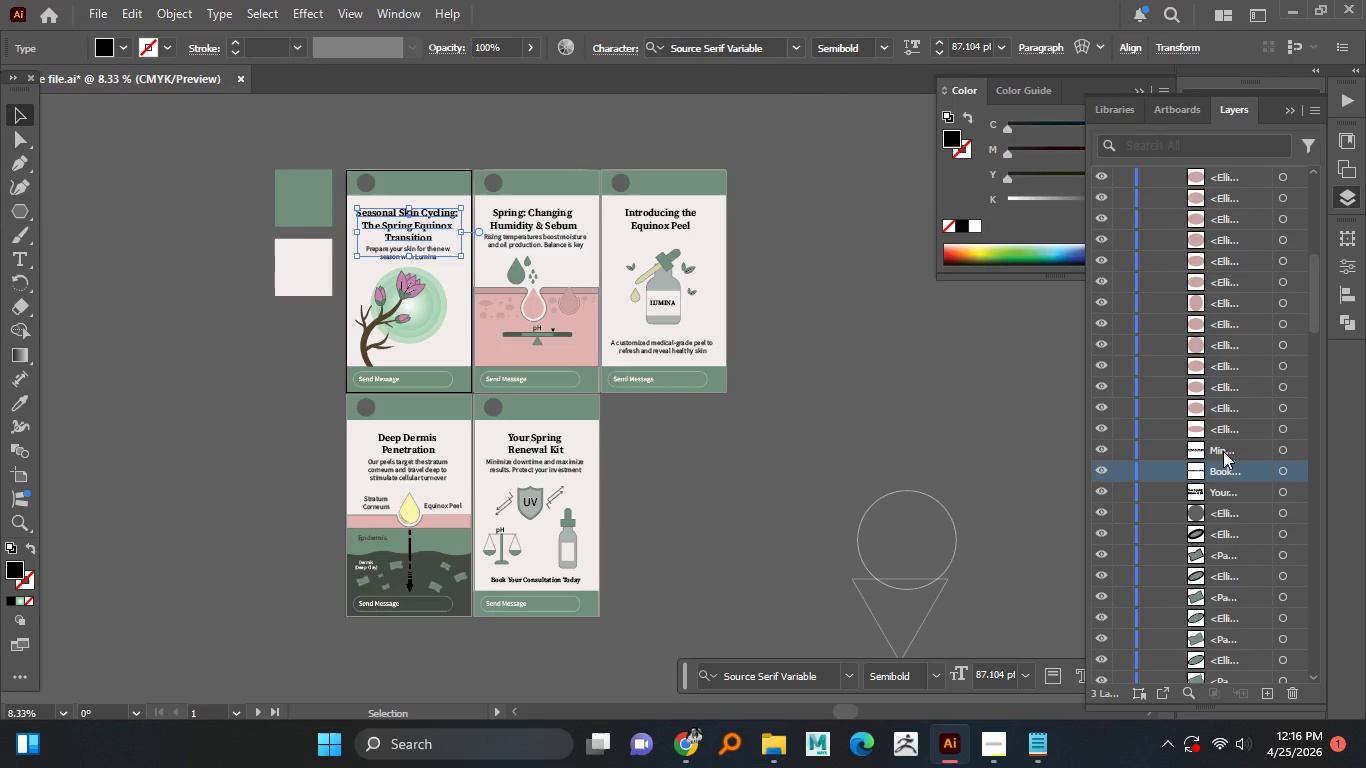 
hold_key(key=ControlLeft, duration=0.55)
left_click([1223, 451])
 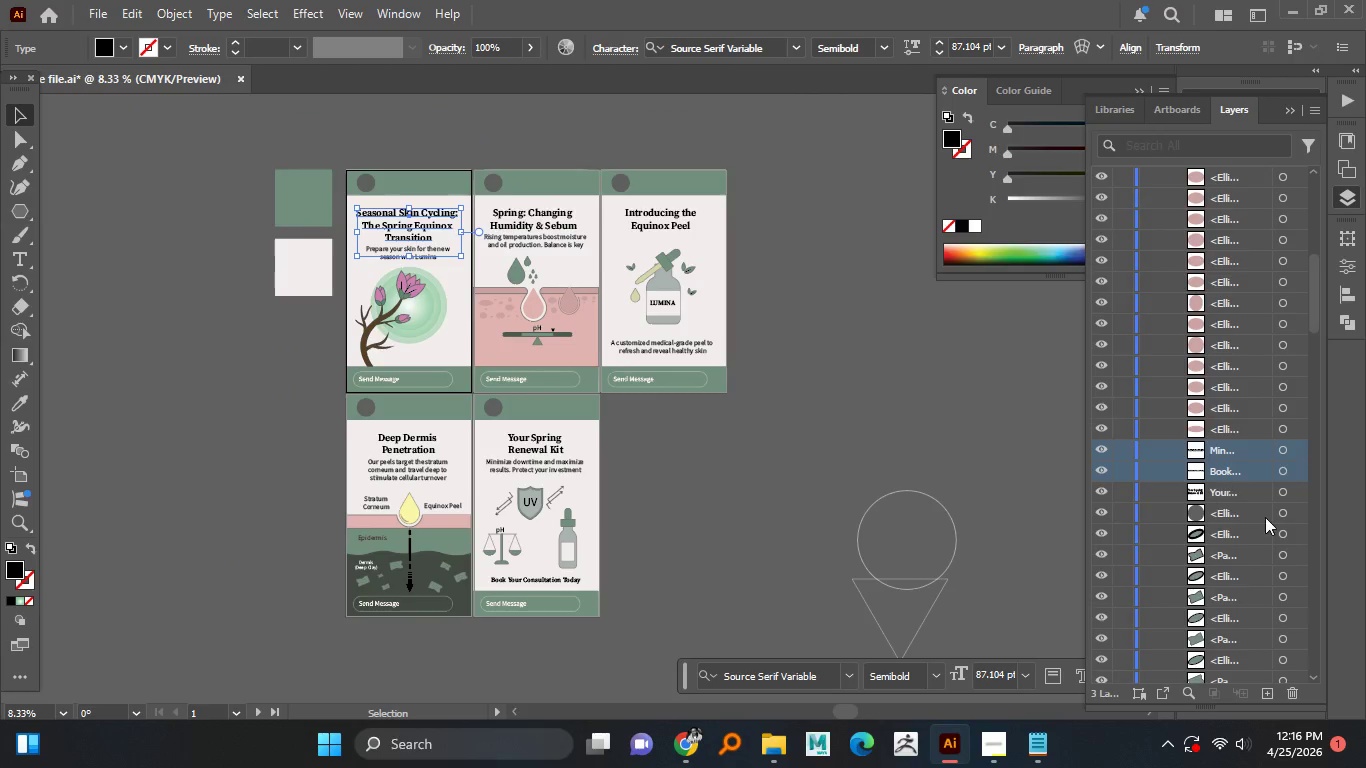 
hold_key(key=ControlLeft, duration=0.66)
left_click([1244, 492])
 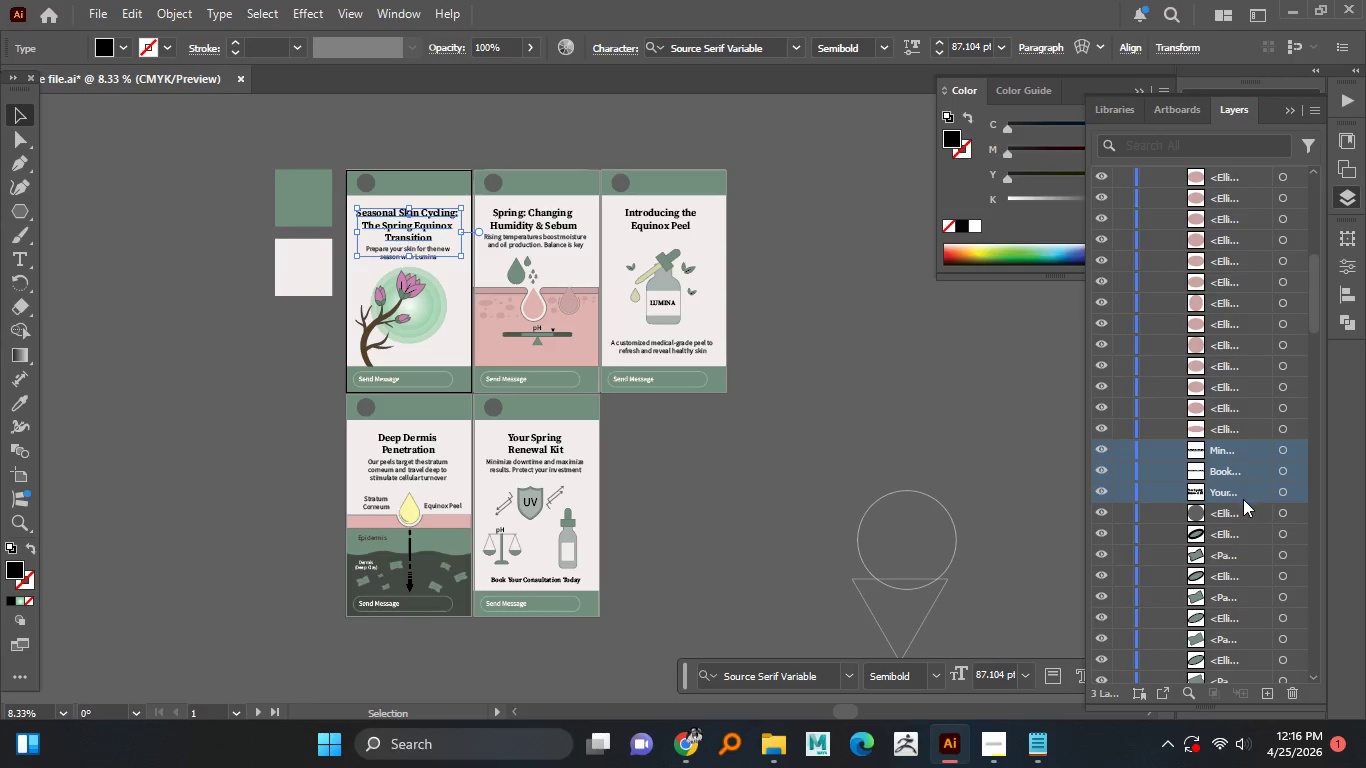 
scroll: coordinate [1243, 499], scroll_direction: down, amount: 3.0
 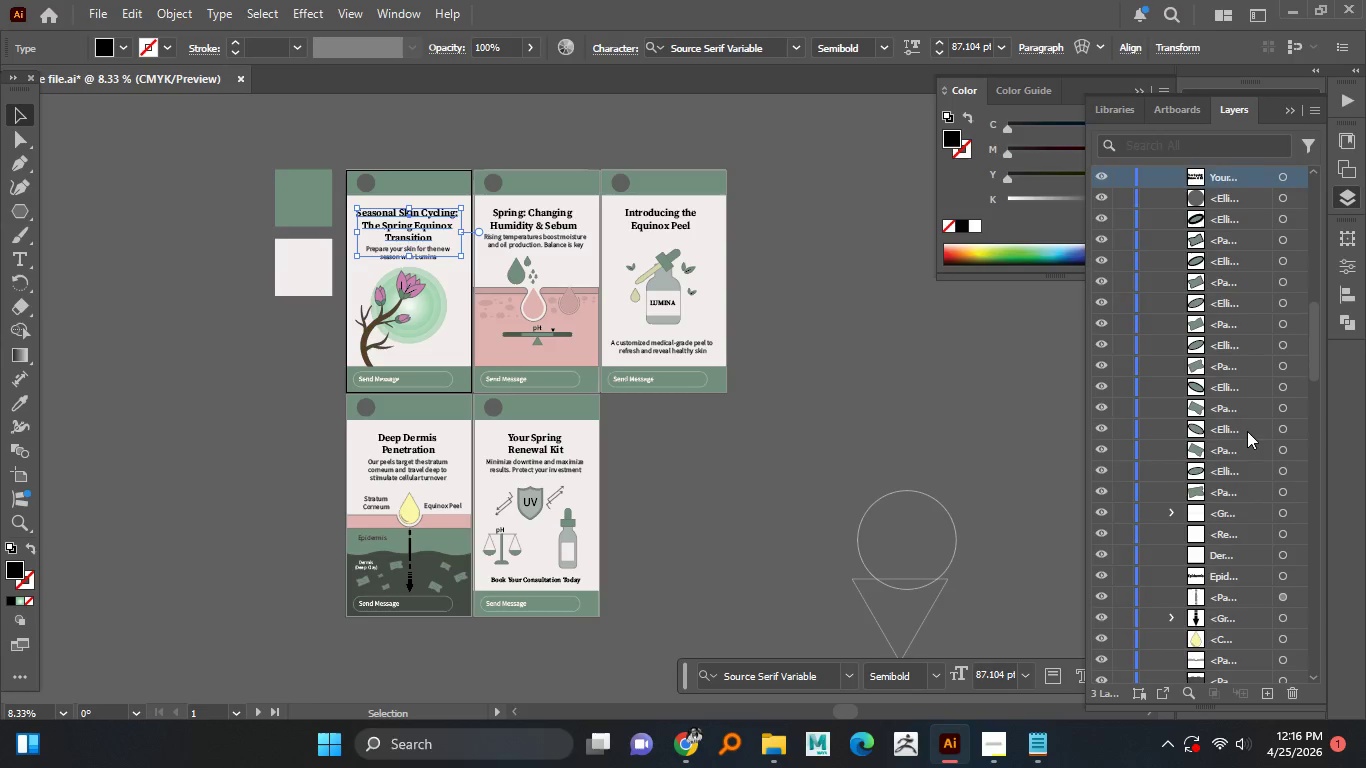 
wait(5.51)
 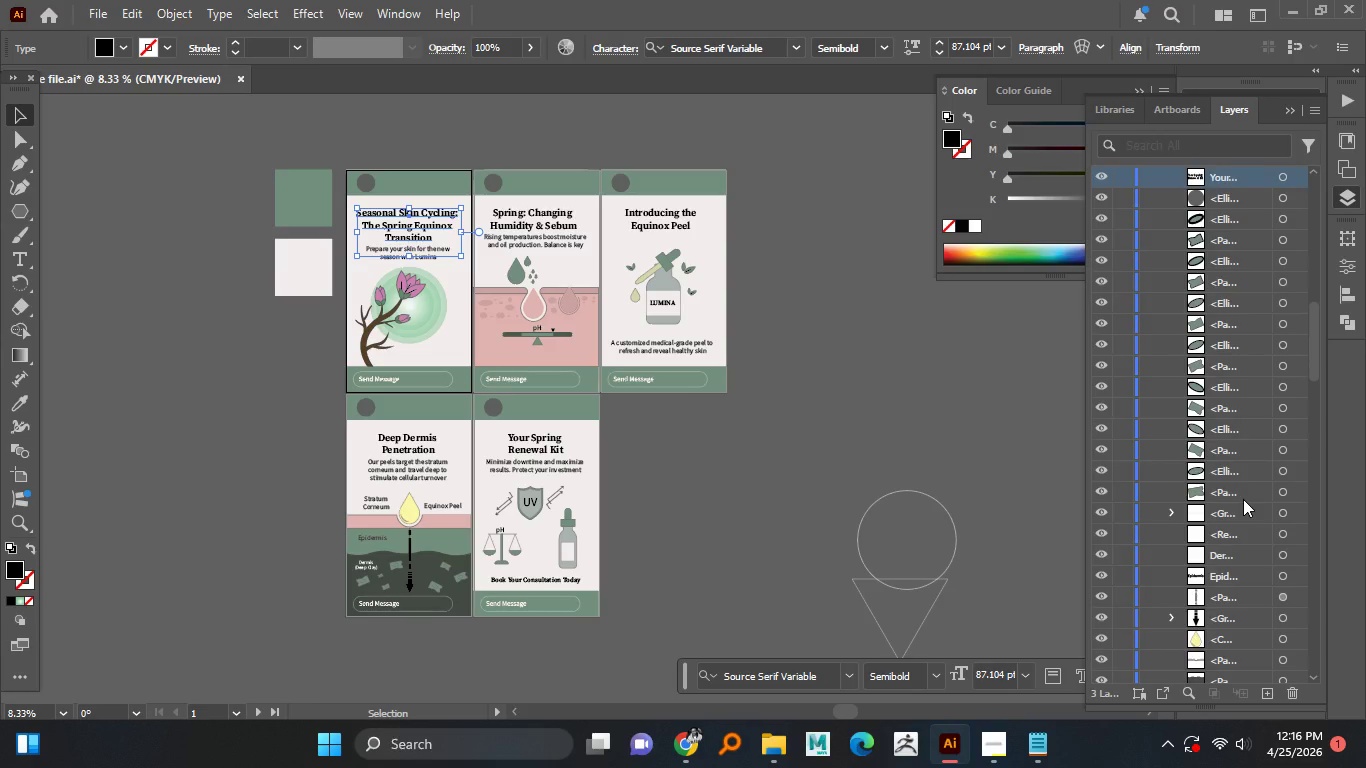 
hold_key(key=ControlLeft, duration=0.64)
left_click([1235, 576])
 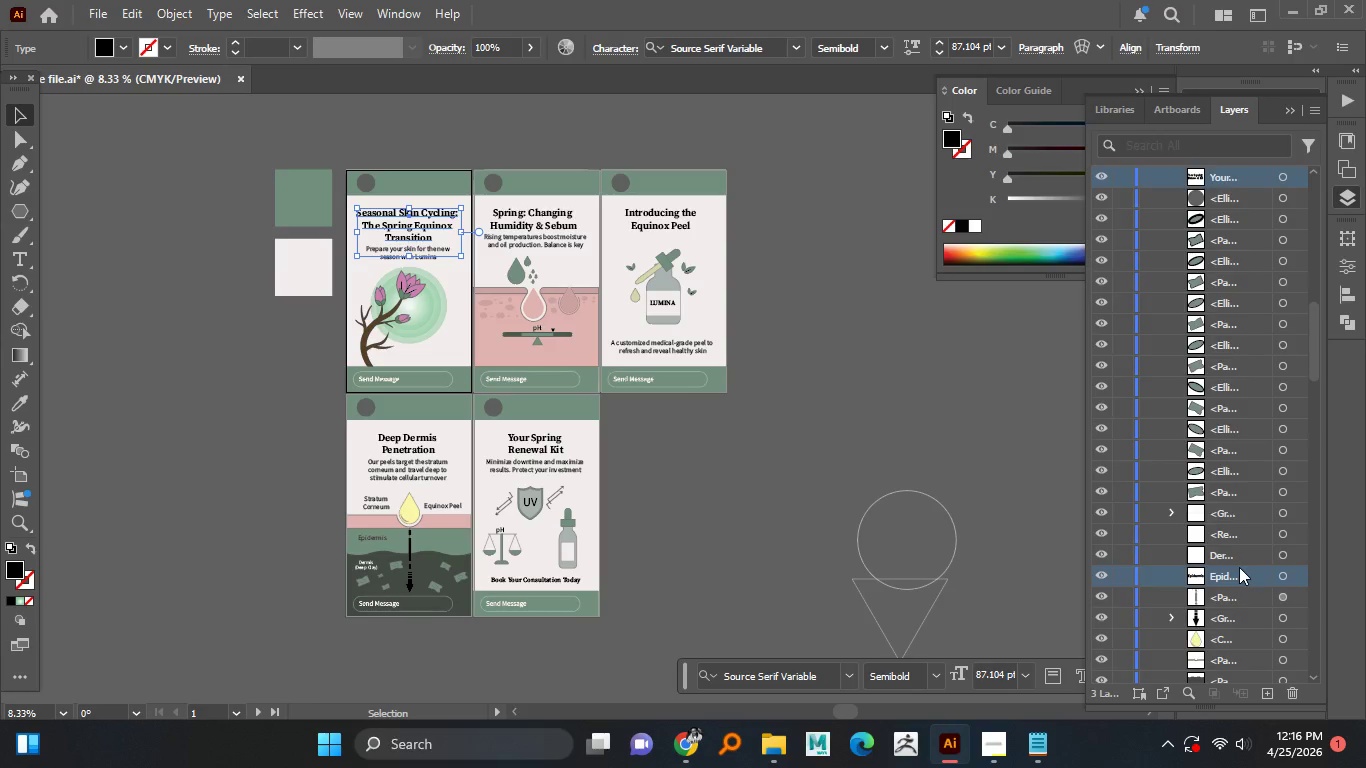 
scroll: coordinate [1239, 565], scroll_direction: down, amount: 4.0
 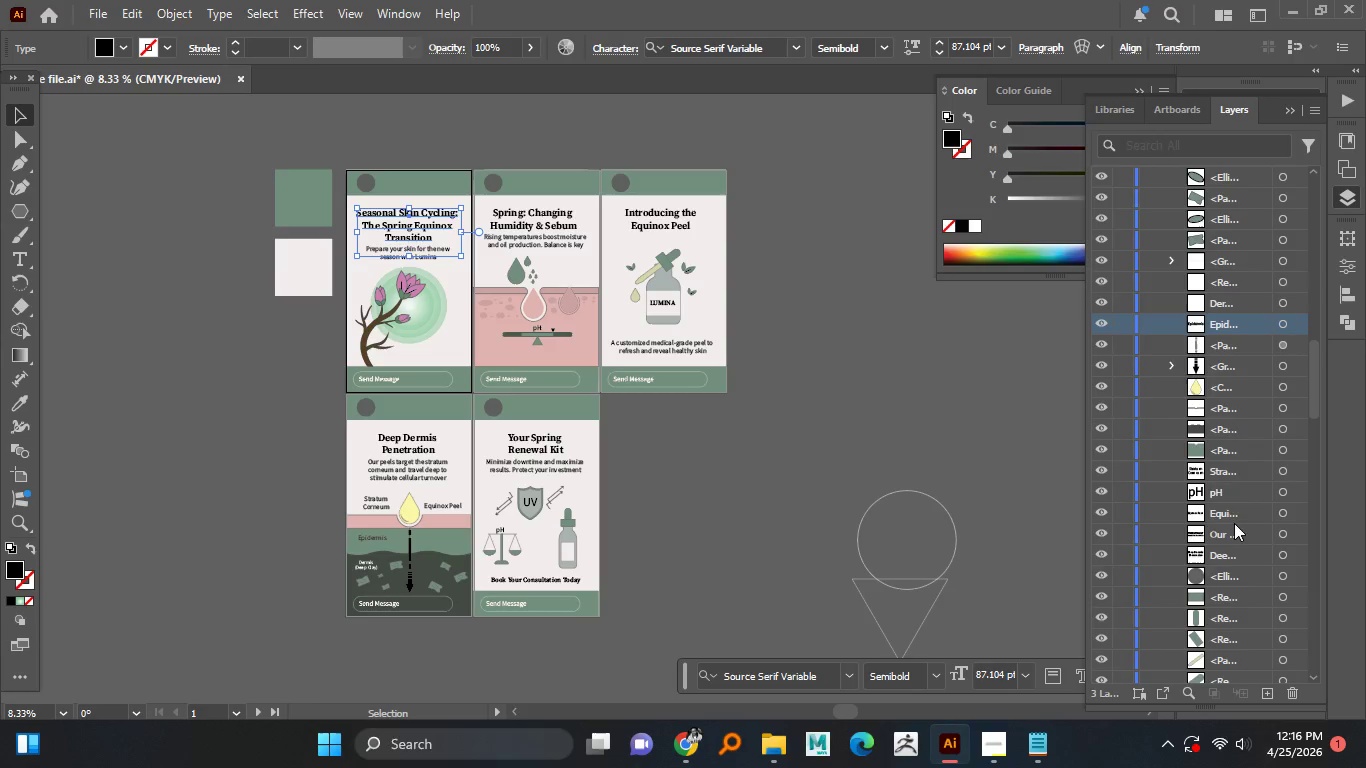 
hold_key(key=ControlLeft, duration=1.5)
left_click([1227, 474])
 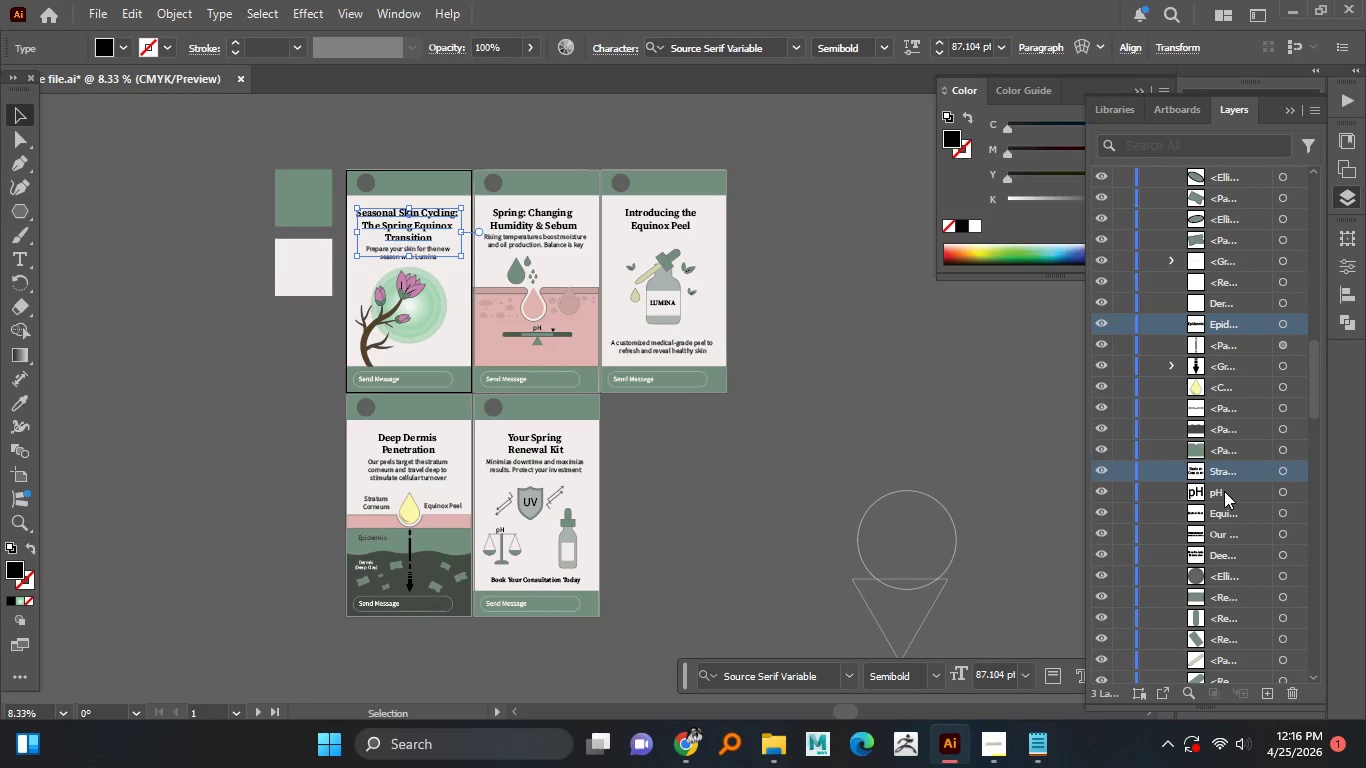 
left_click([1224, 491])
 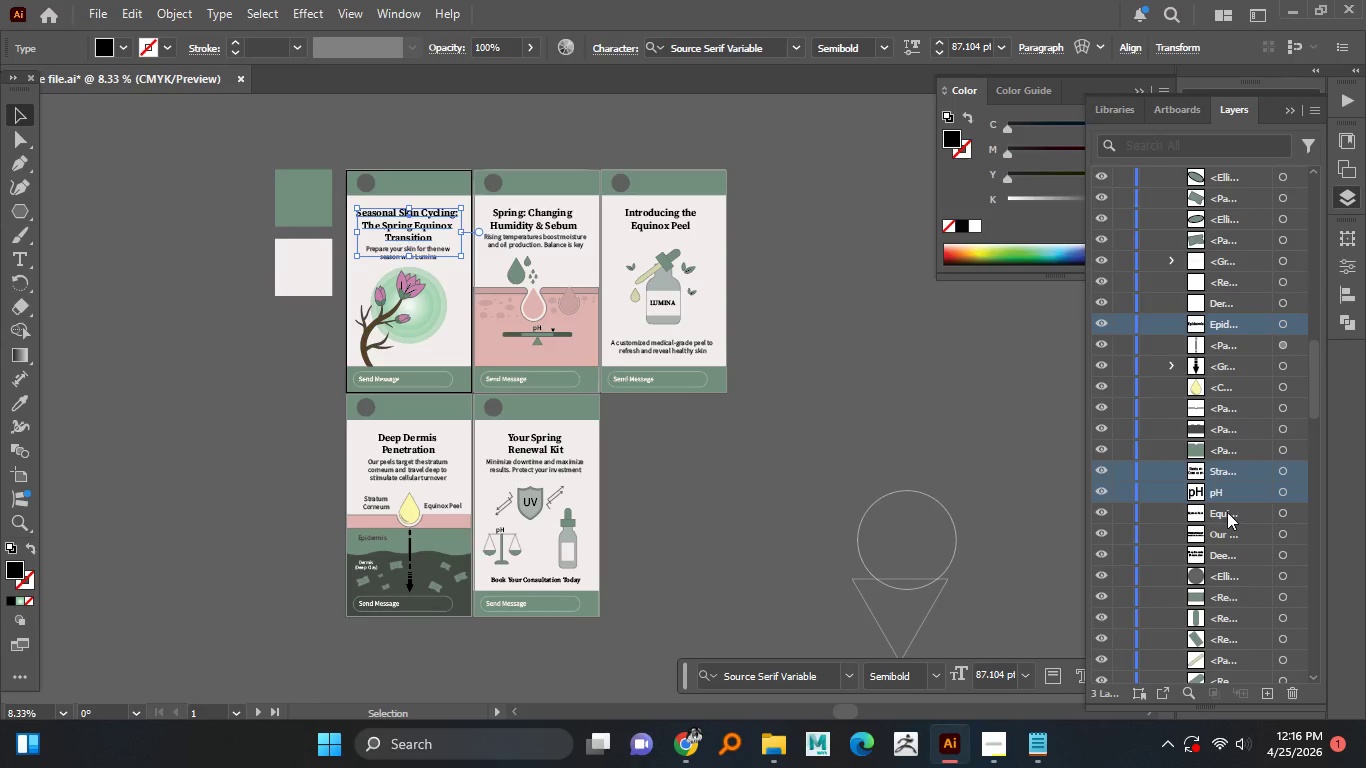 
double_click([1227, 512])
 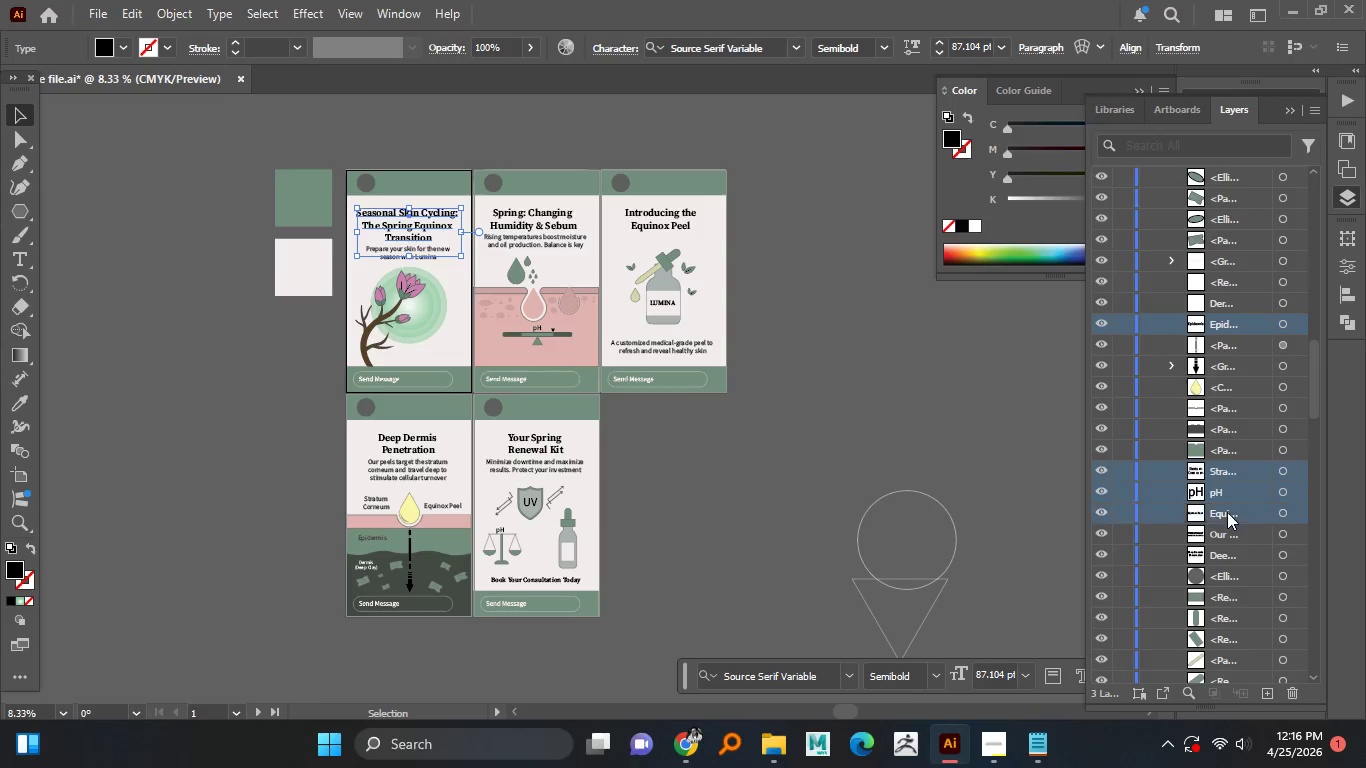 
hold_key(key=ControlLeft, duration=1.17)
triple_click([1227, 530])
 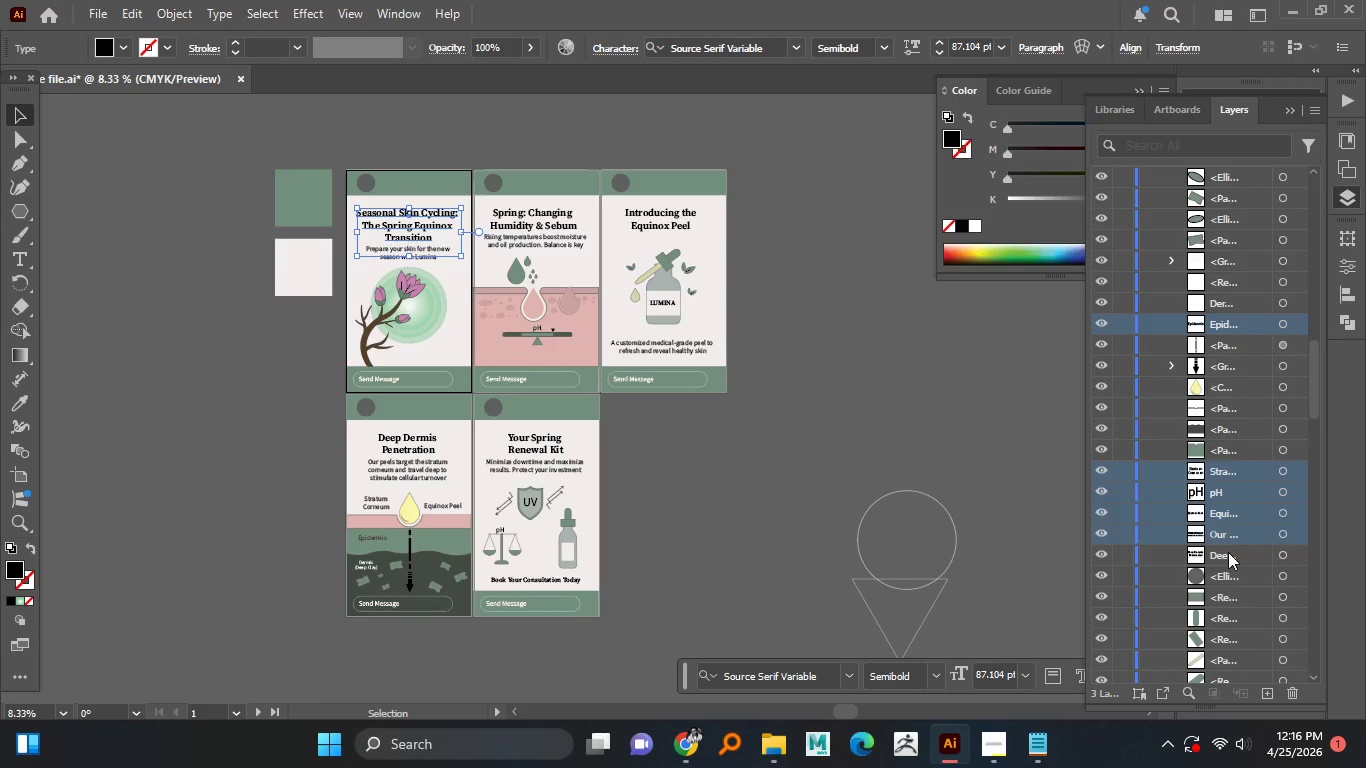 
left_click([1228, 552])
 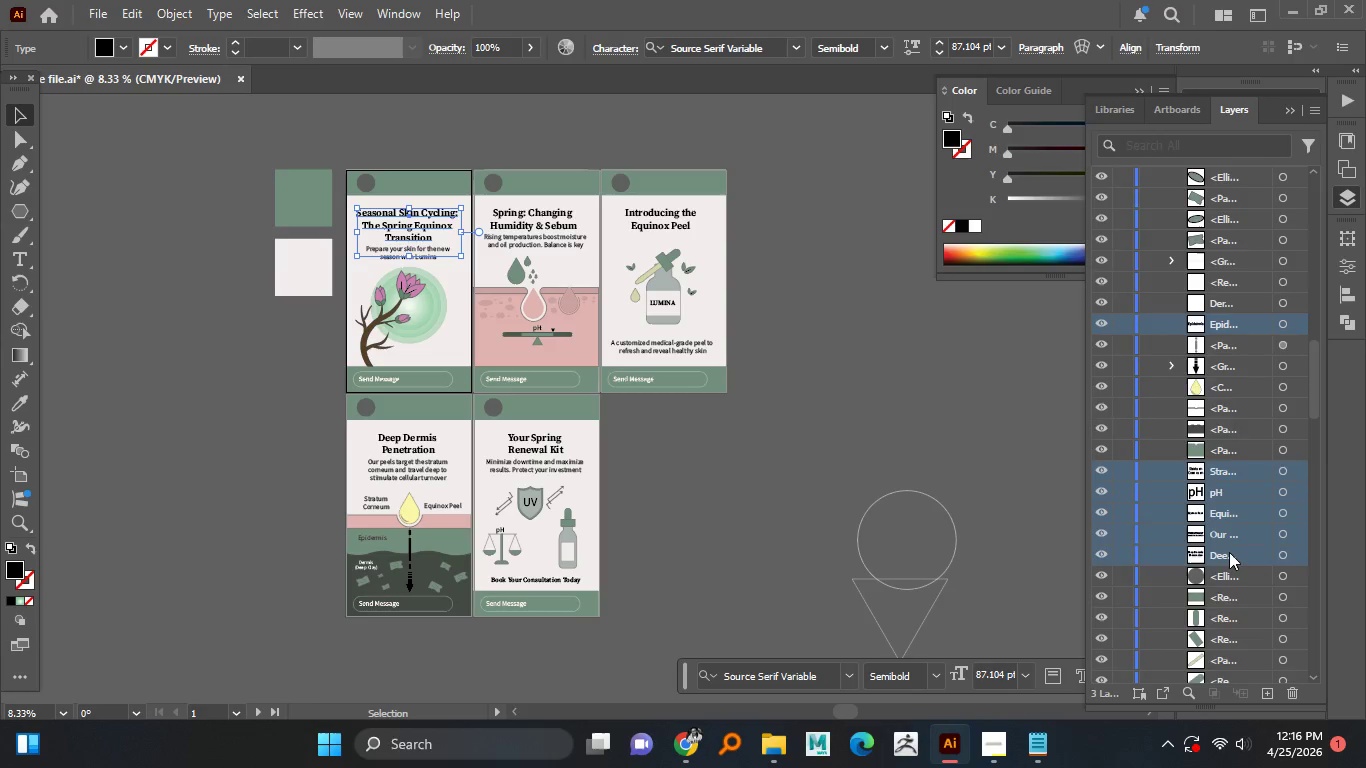 
hold_key(key=ControlLeft, duration=1.92)
scroll: coordinate [1230, 552], scroll_direction: down, amount: 4.0
 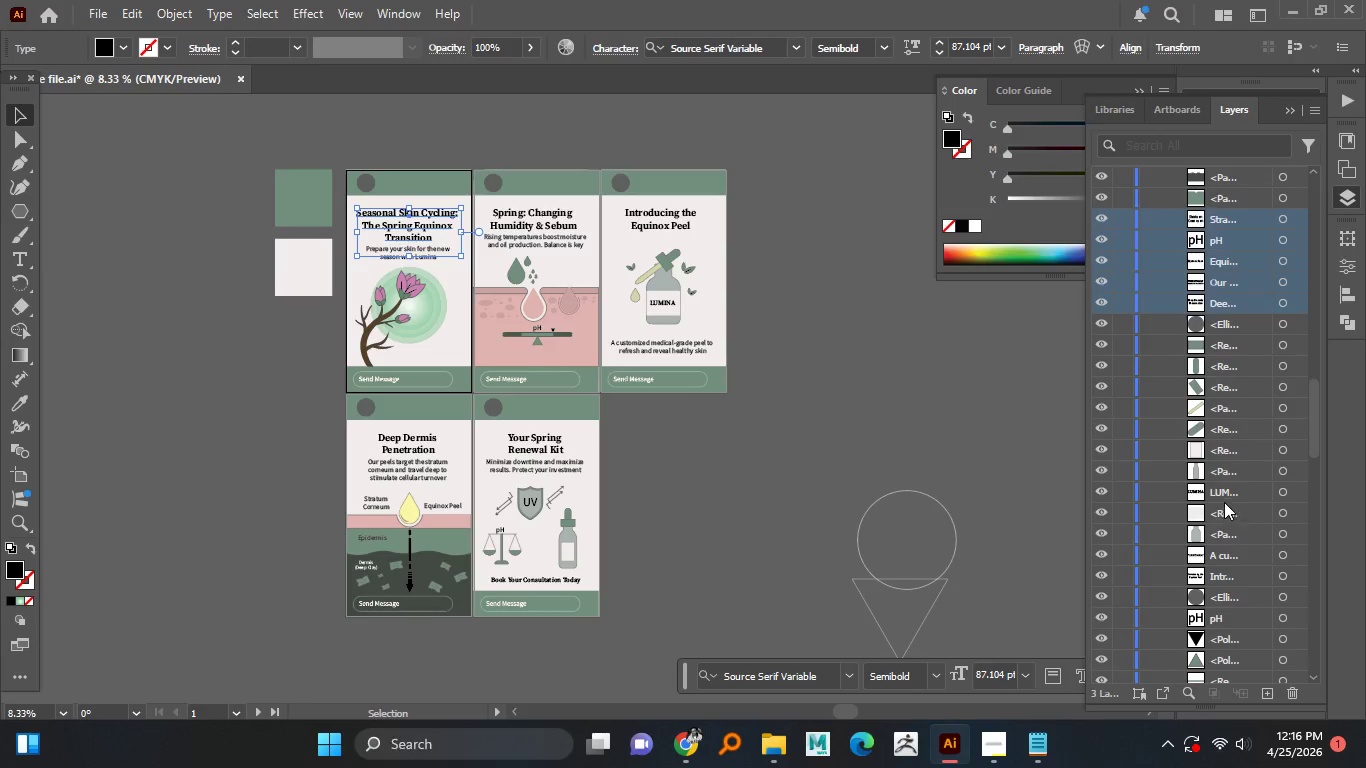 
left_click([1221, 492])
 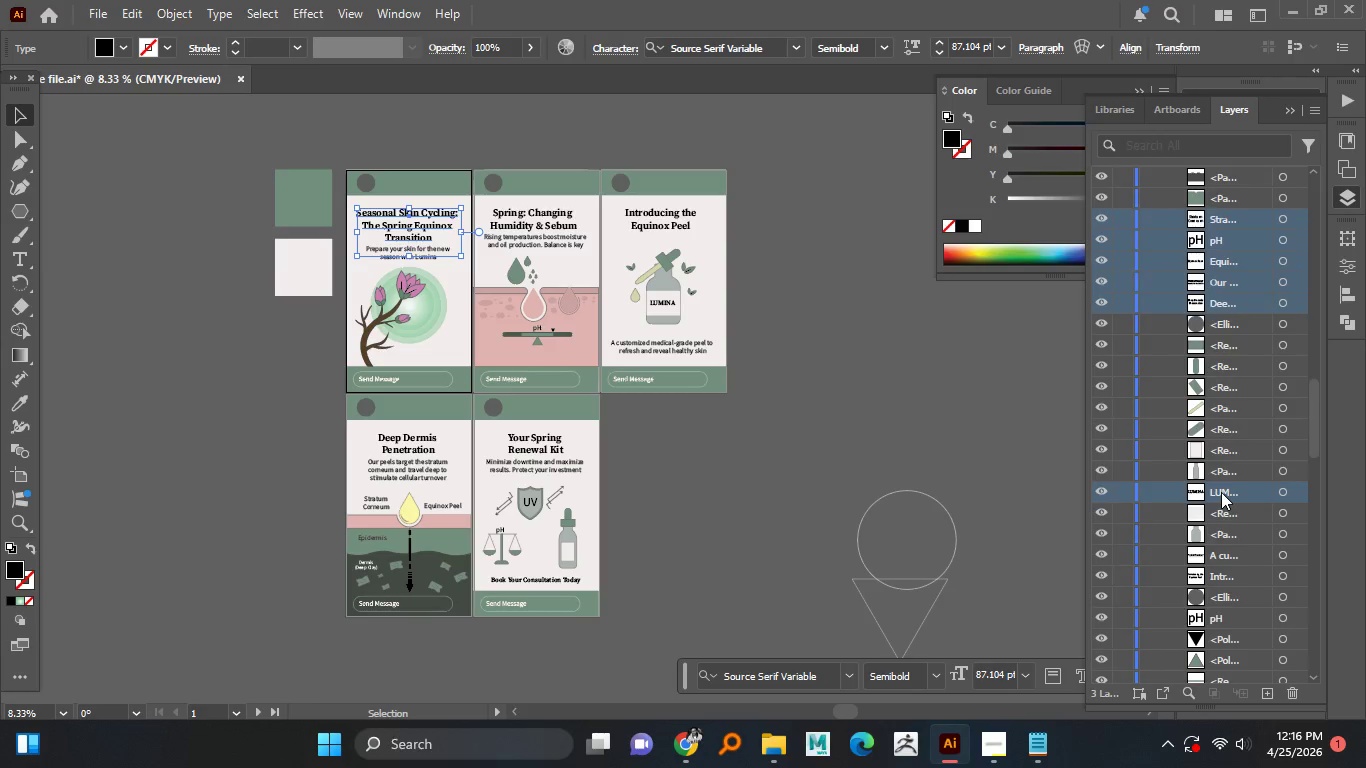 
key(Control+ControlLeft)
 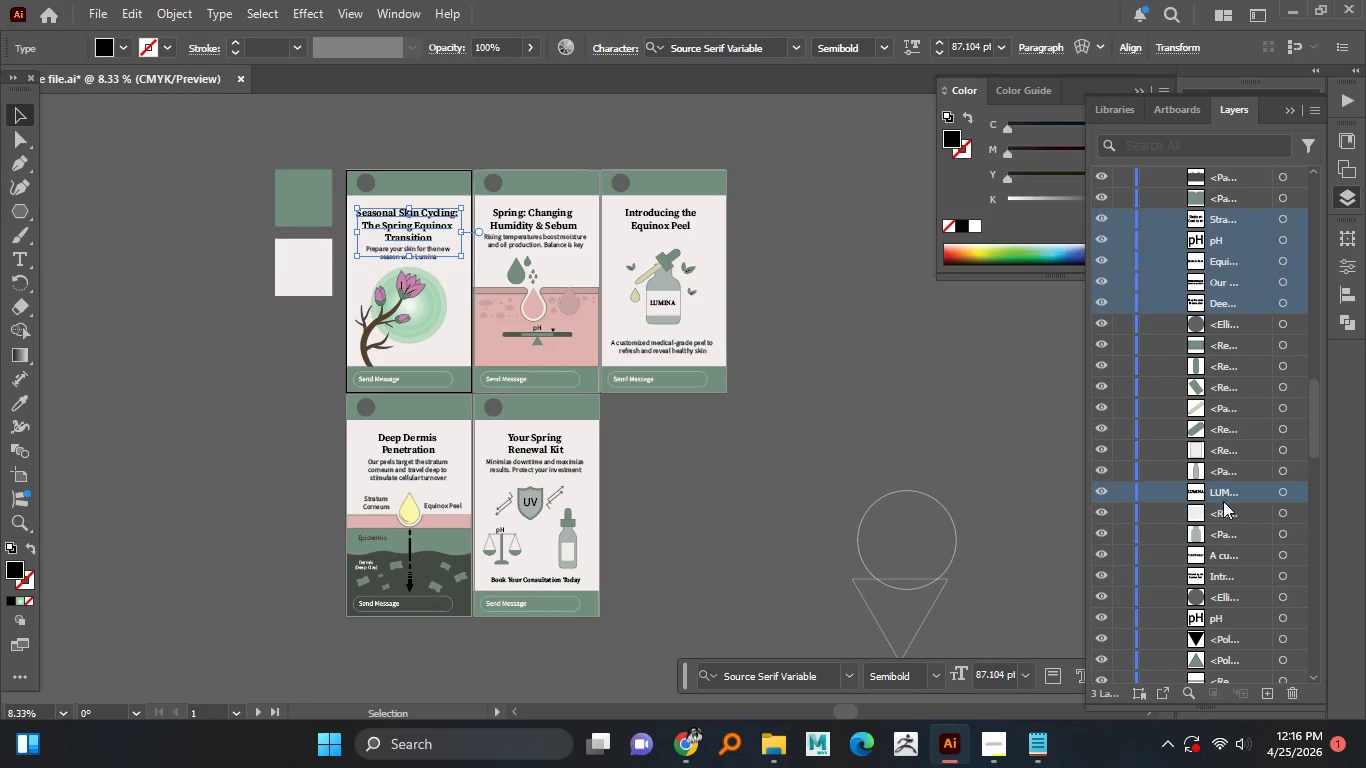 
key(Control+ControlLeft)
 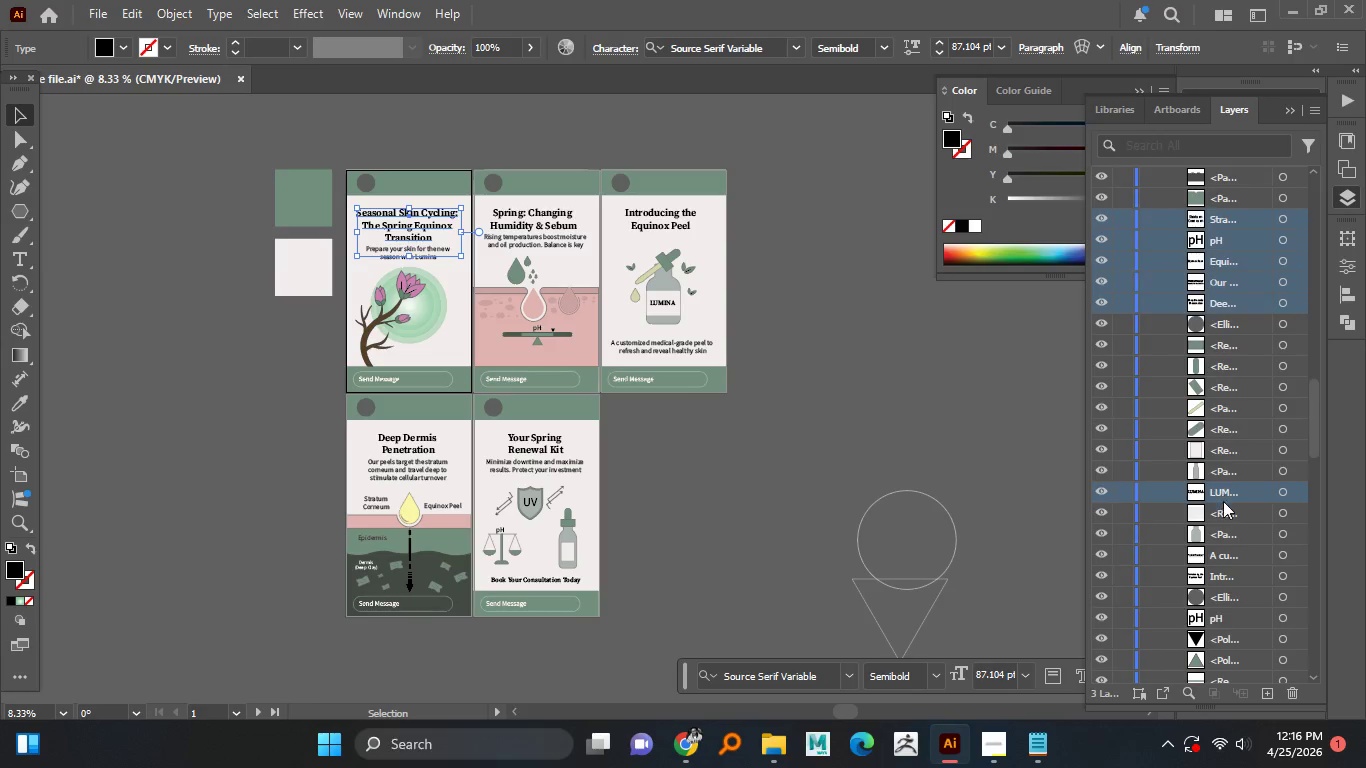 
key(Control+ControlLeft)
 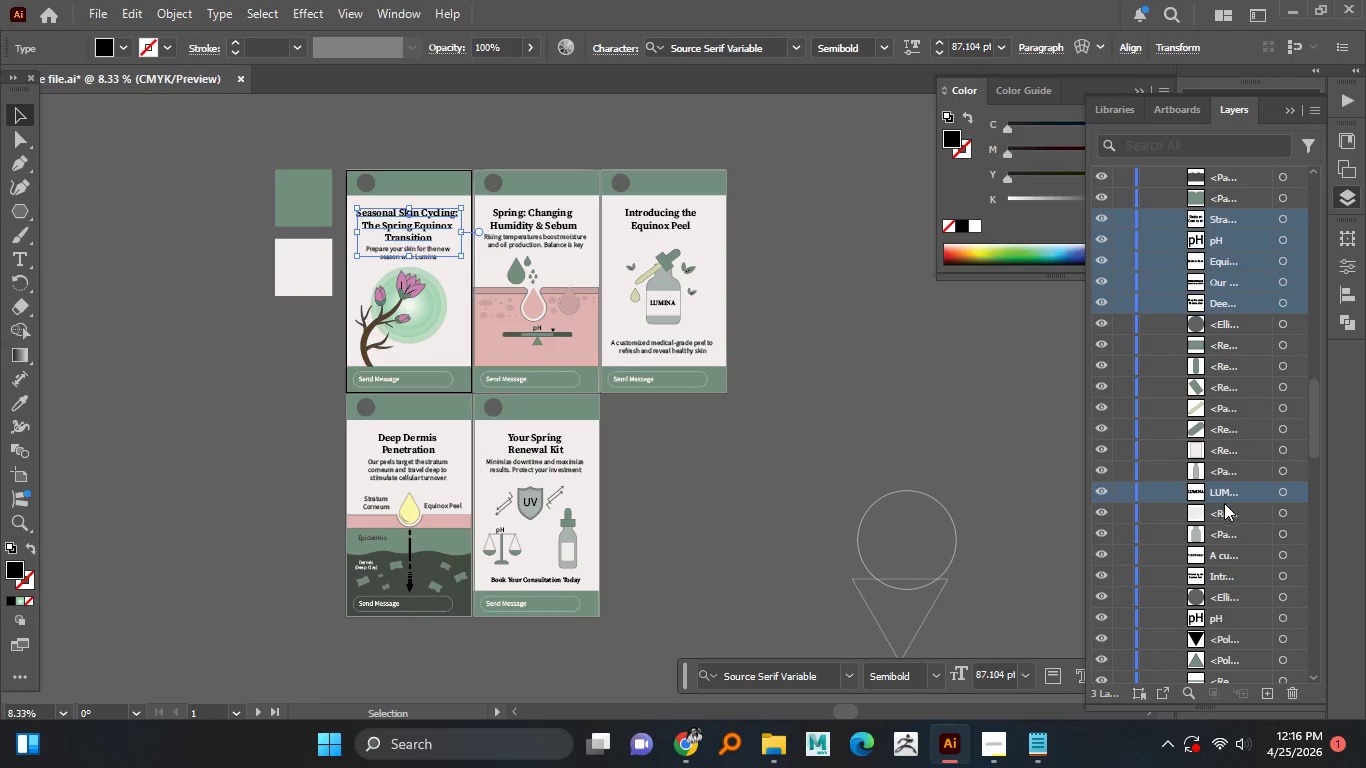 
key(Control+ControlLeft)
 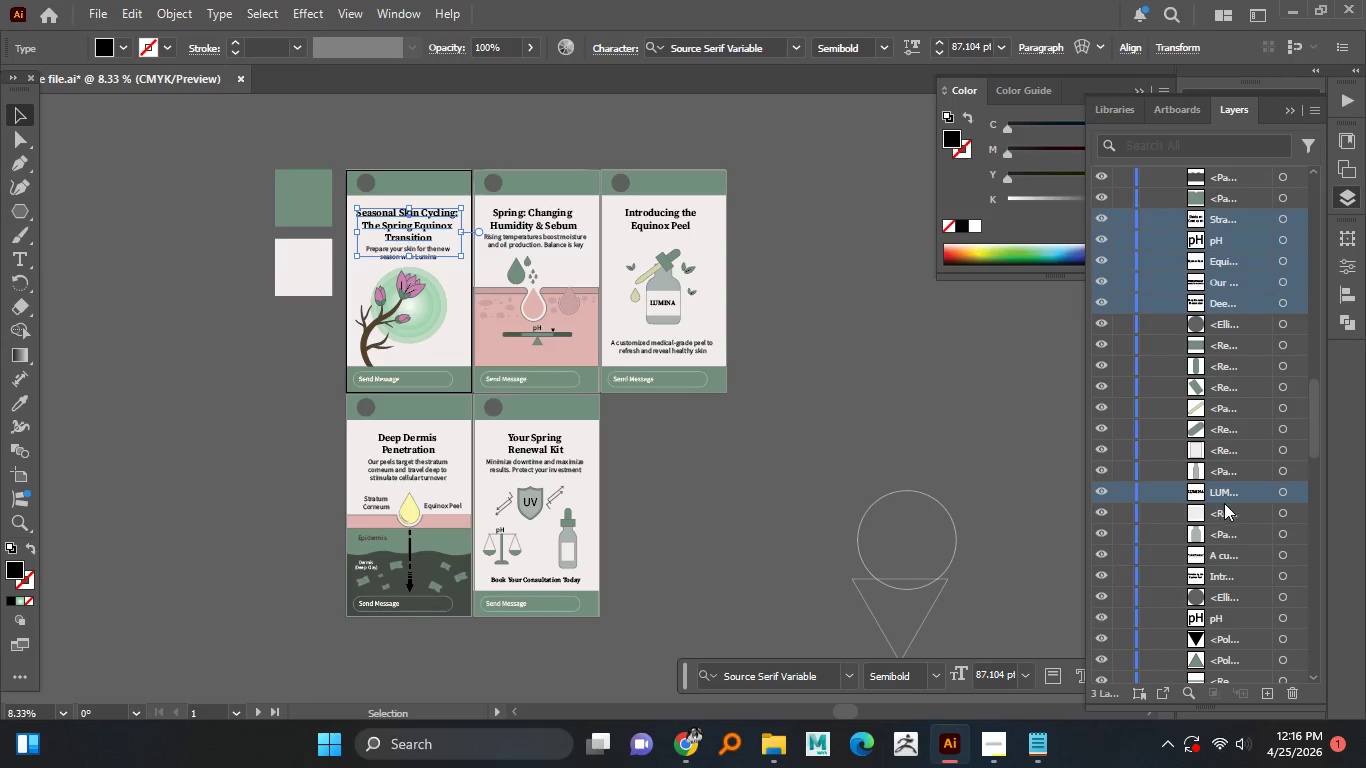 
key(Control+ControlLeft)
 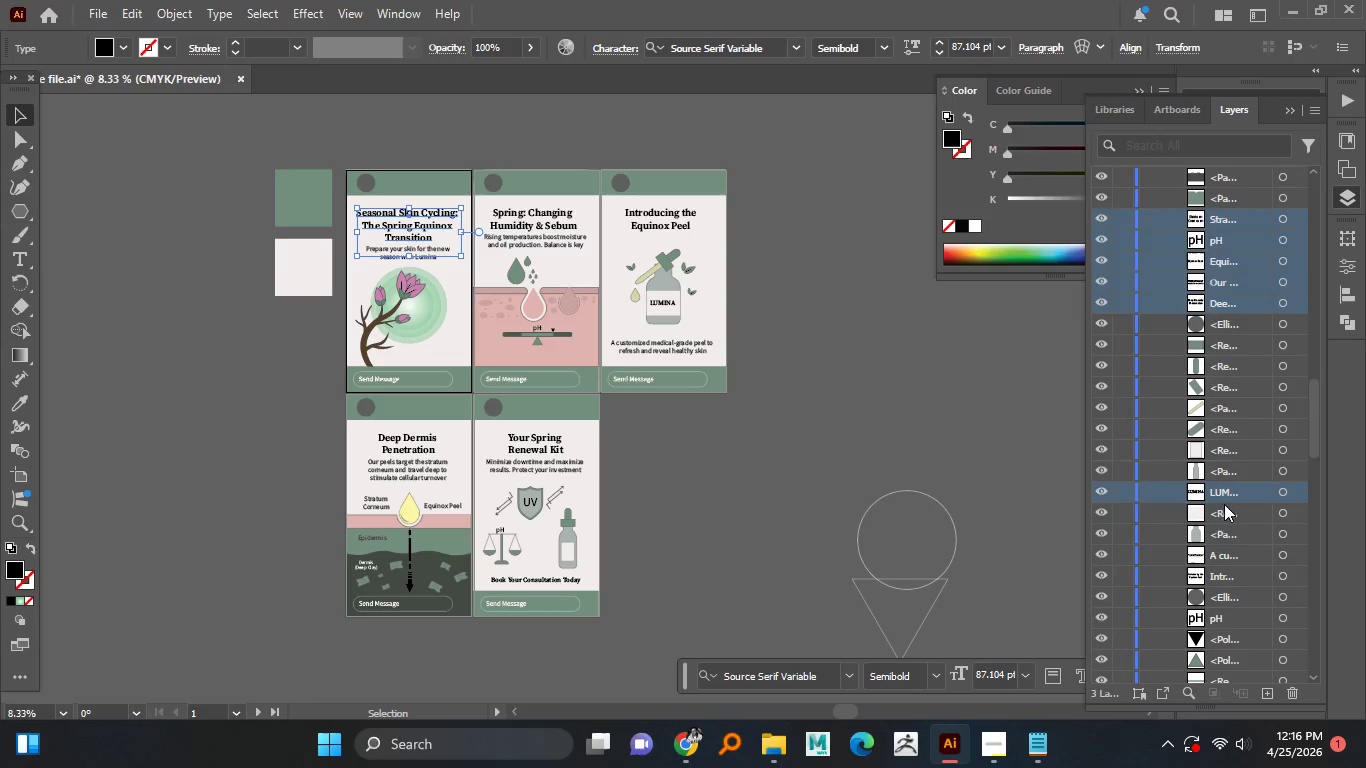 
key(Control+ControlLeft)
 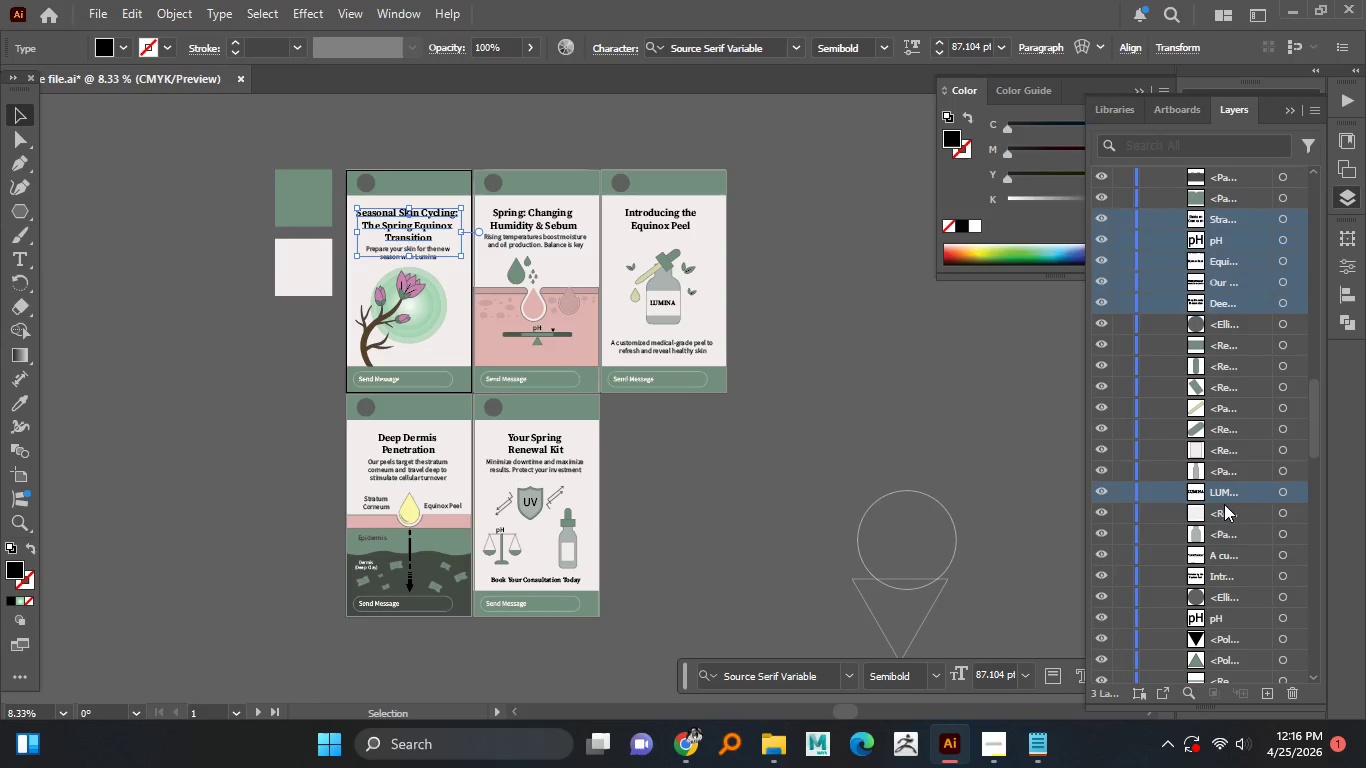 
key(Control+ControlLeft)
 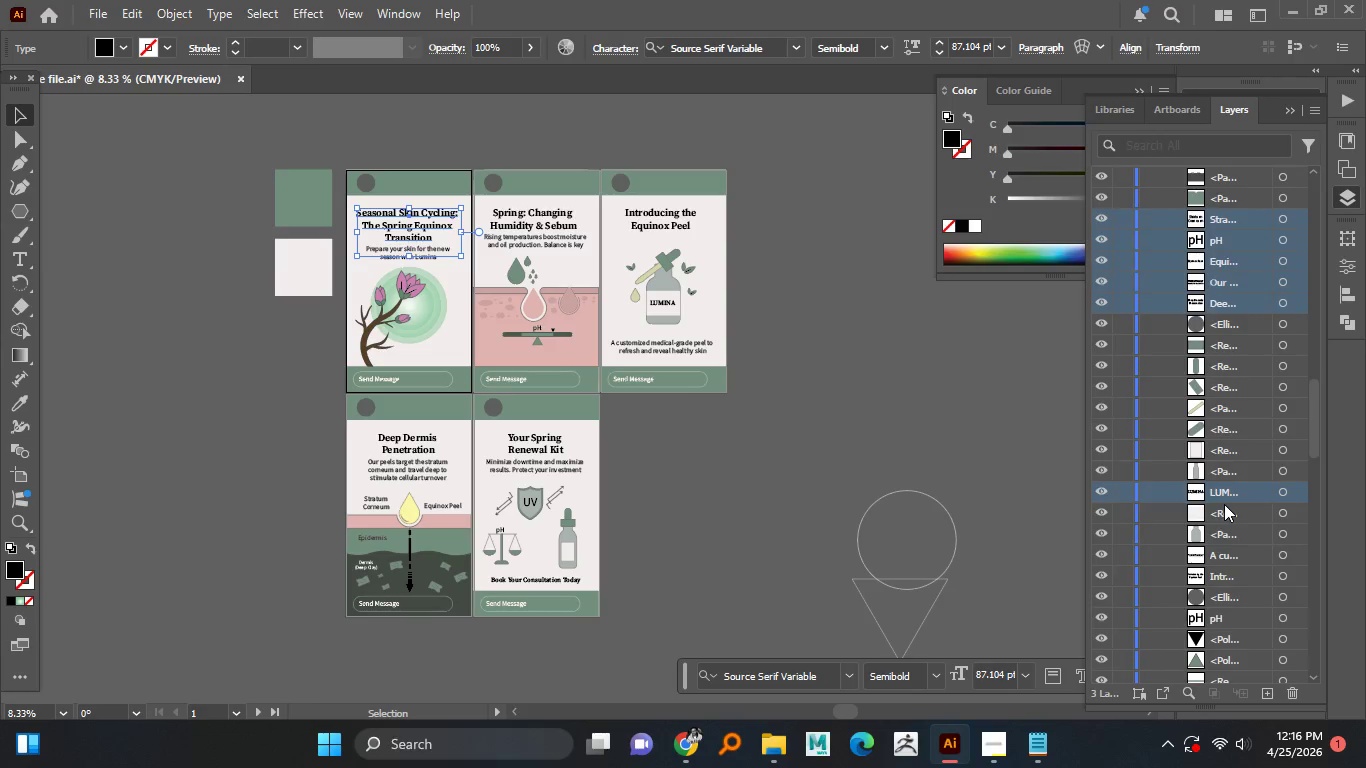 
hold_key(key=ControlLeft, duration=1.51)
 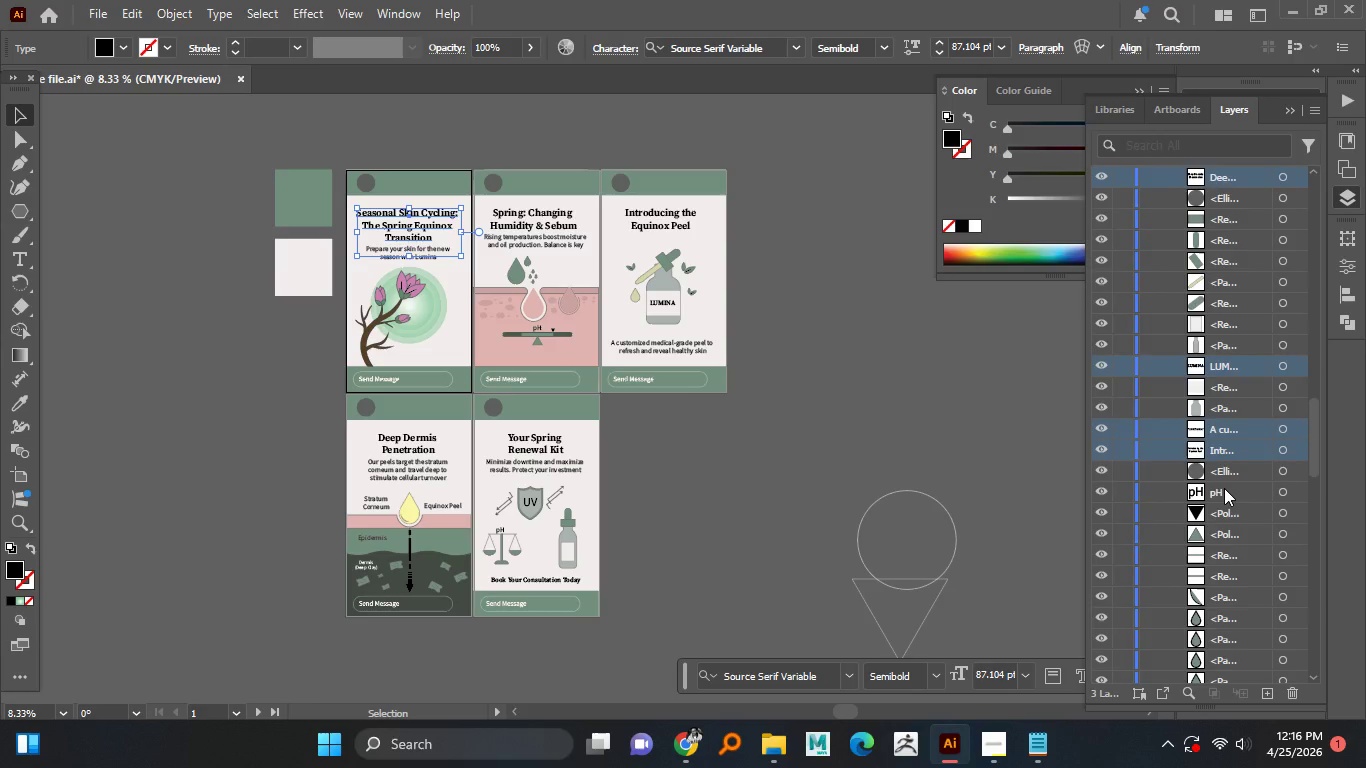 
scroll: coordinate [1224, 504], scroll_direction: down, amount: 2.0
 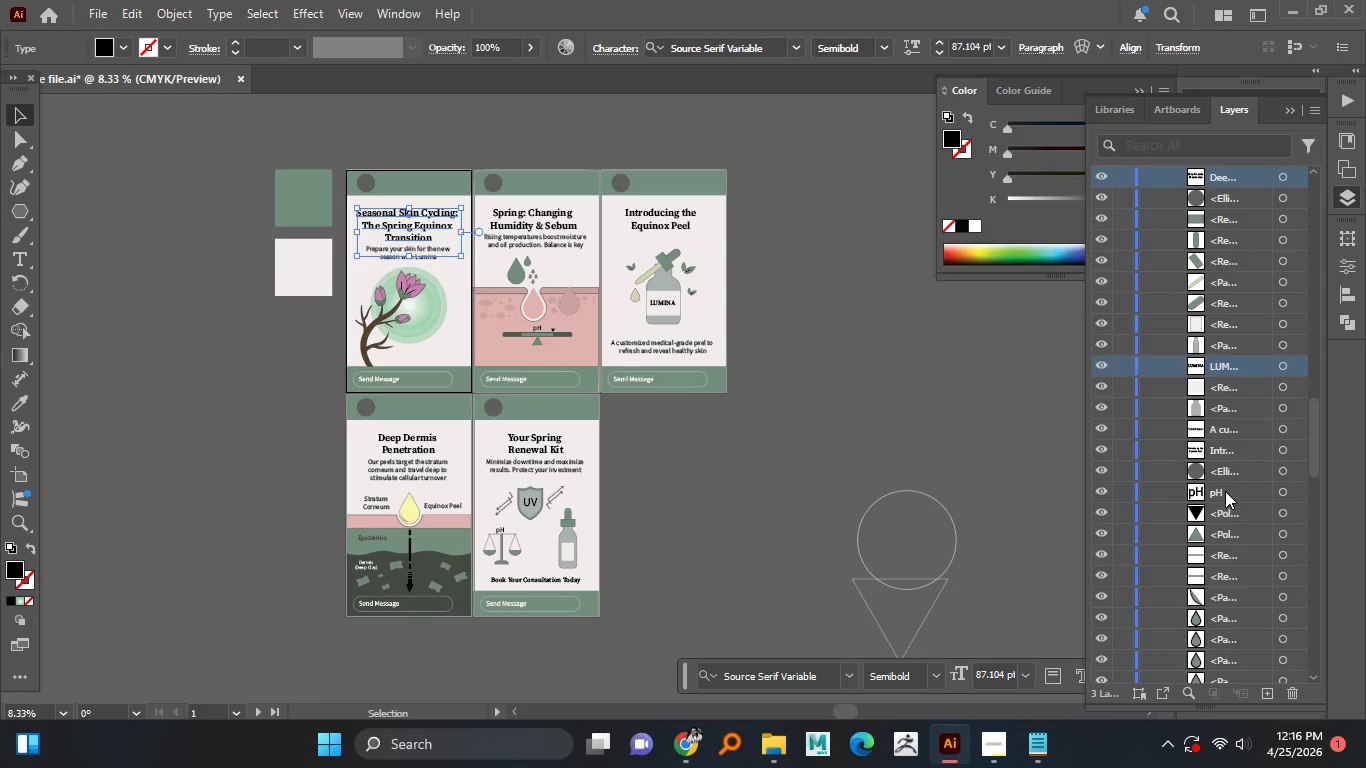 
left_click([1231, 452])
 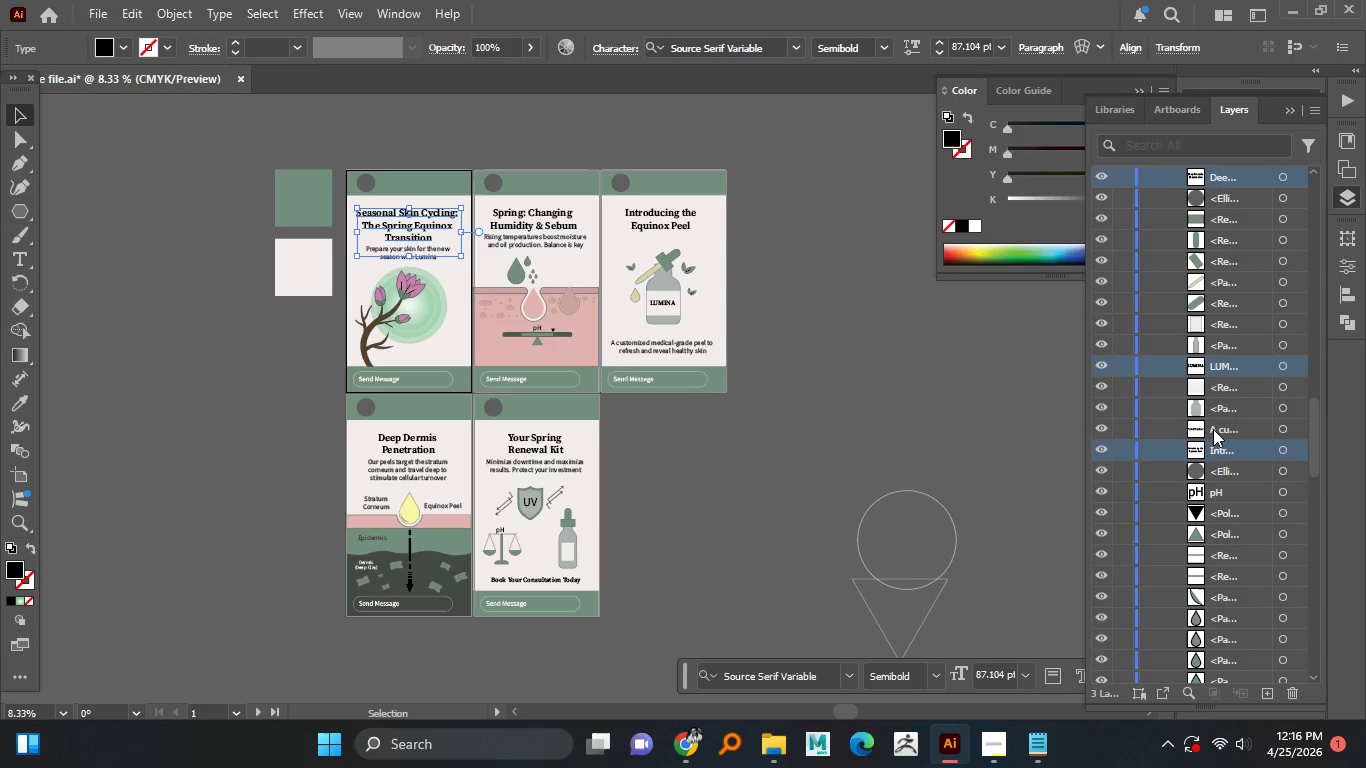 
left_click([1219, 426])
 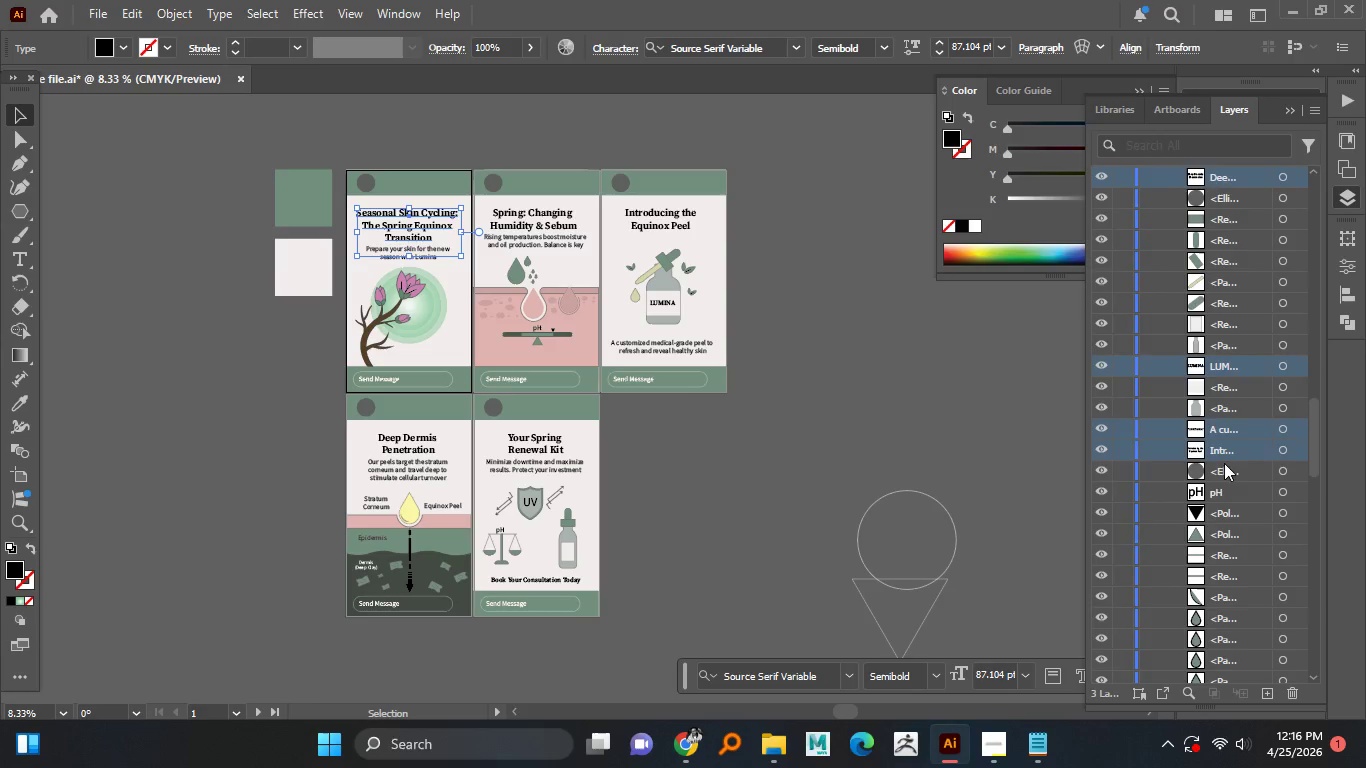 
hold_key(key=ControlLeft, duration=1.38)
left_click([1224, 489])
 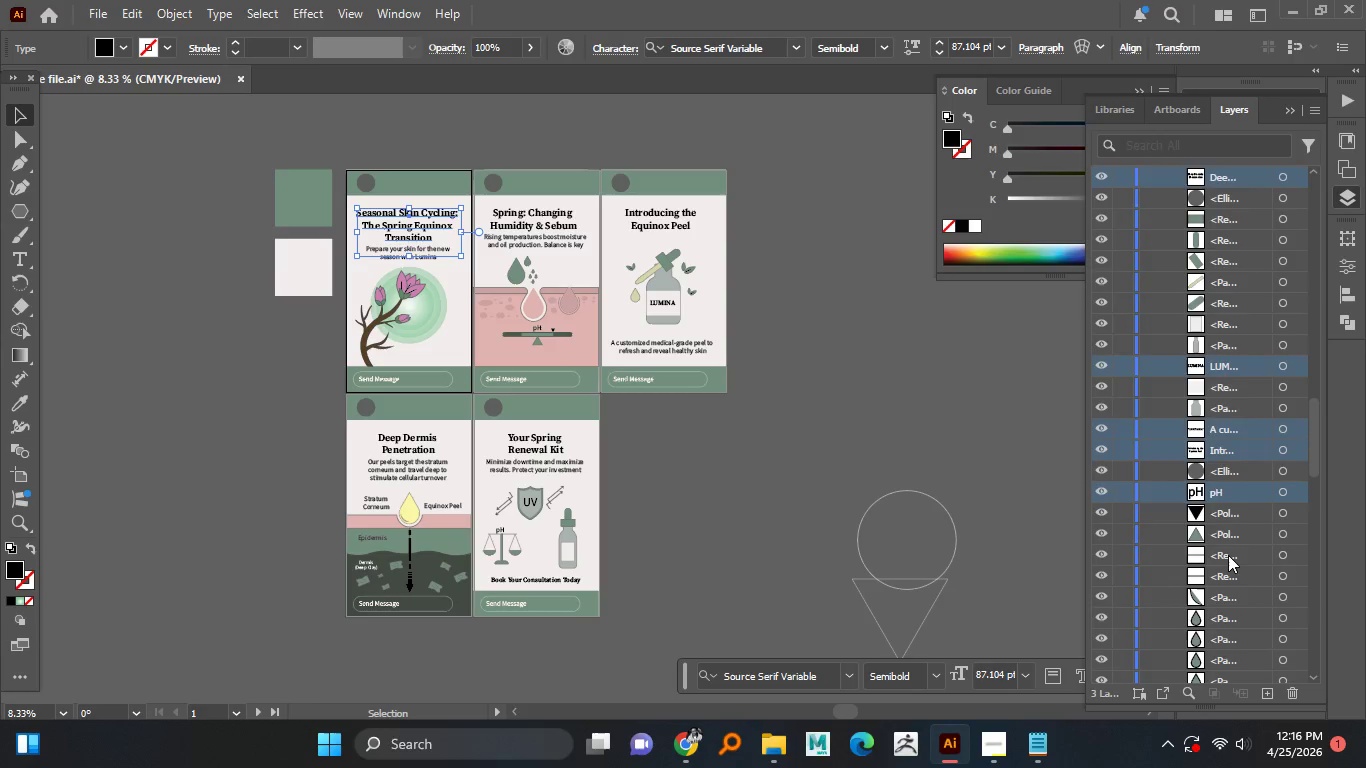 
scroll: coordinate [1227, 555], scroll_direction: down, amount: 4.0
 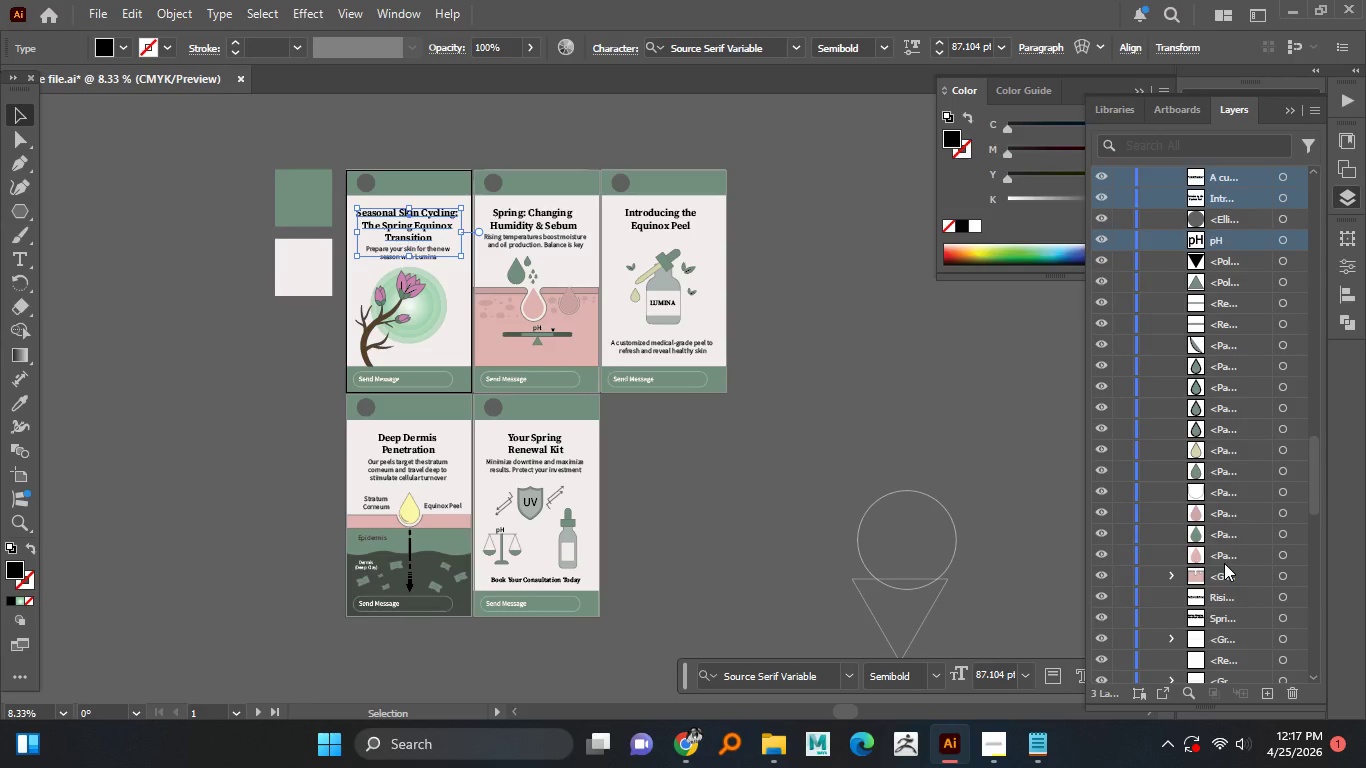 
key(Control+ControlLeft)
 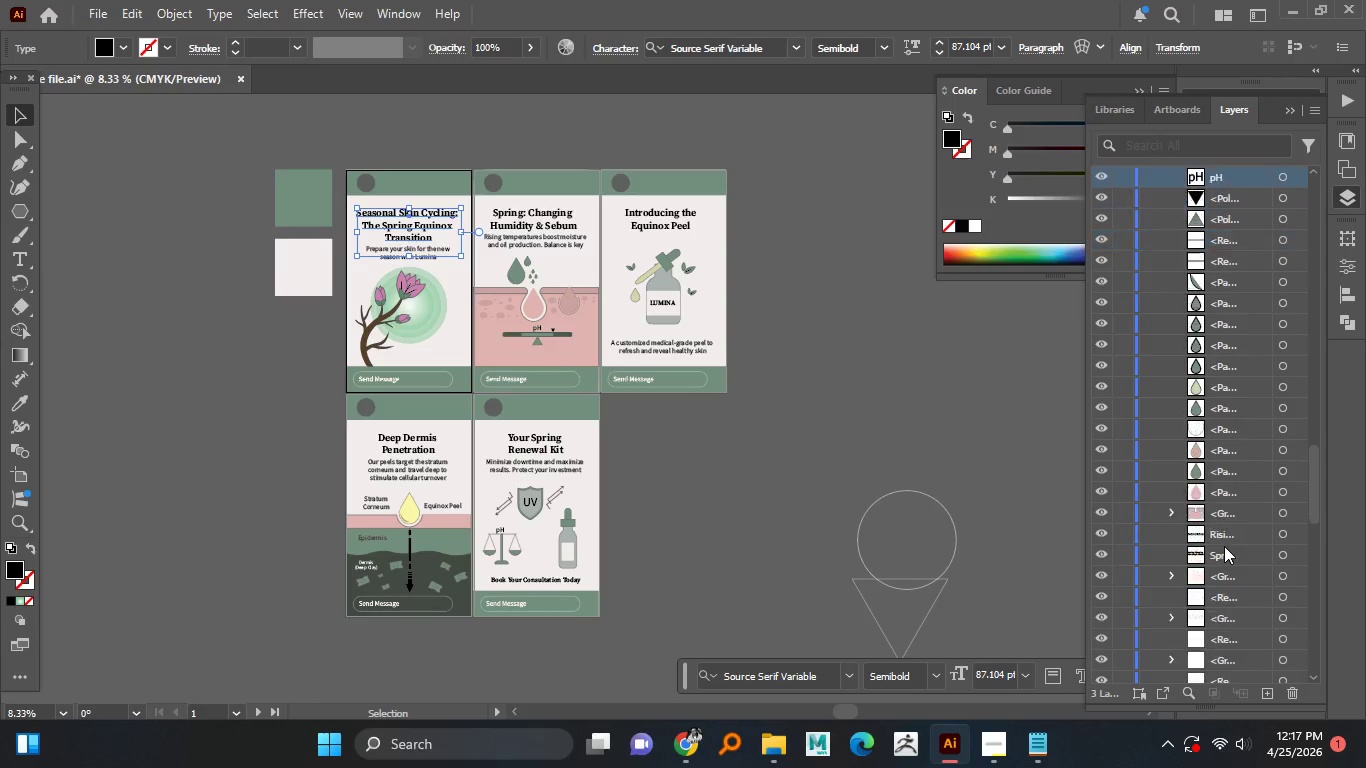 
scroll: coordinate [1224, 546], scroll_direction: down, amount: 3.0
 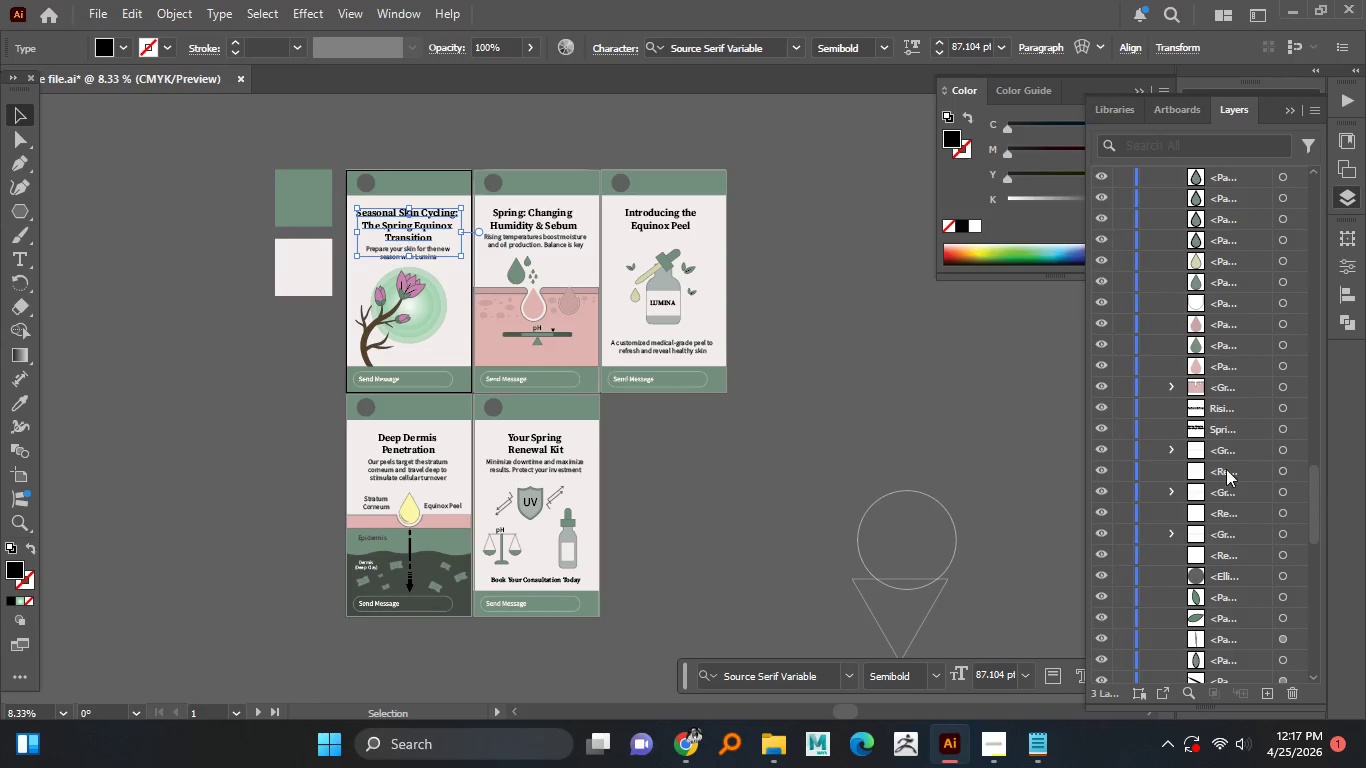 
hold_key(key=ControlLeft, duration=1.16)
left_click([1221, 413])
 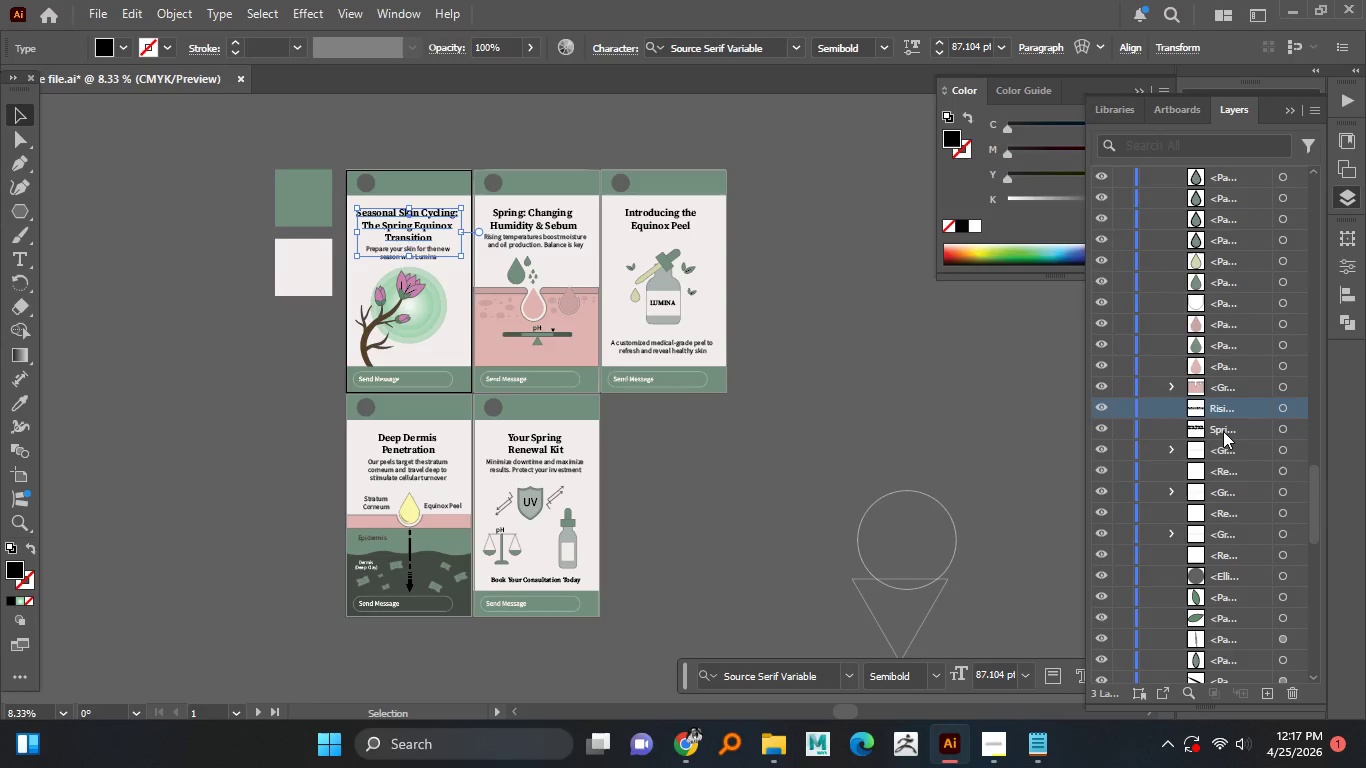 
double_click([1223, 431])
 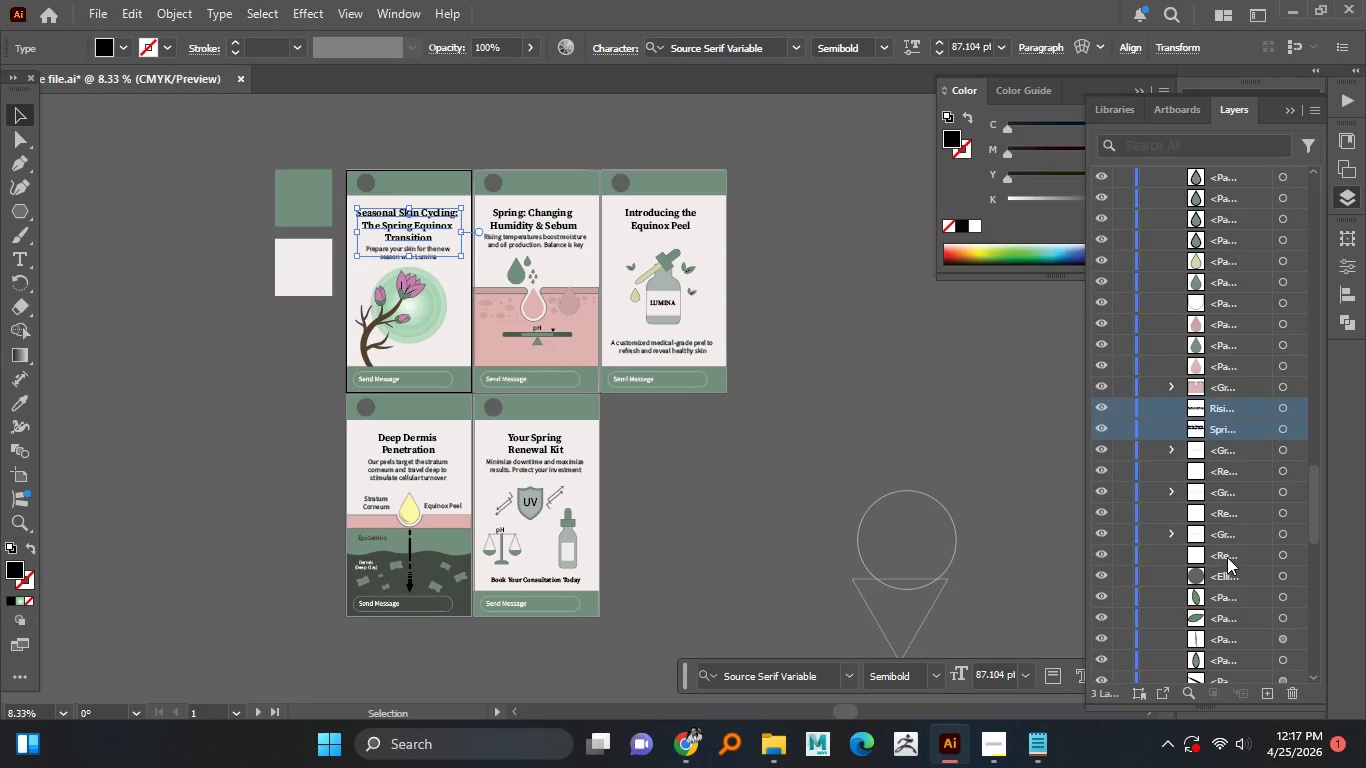 
scroll: coordinate [1227, 557], scroll_direction: down, amount: 3.0
 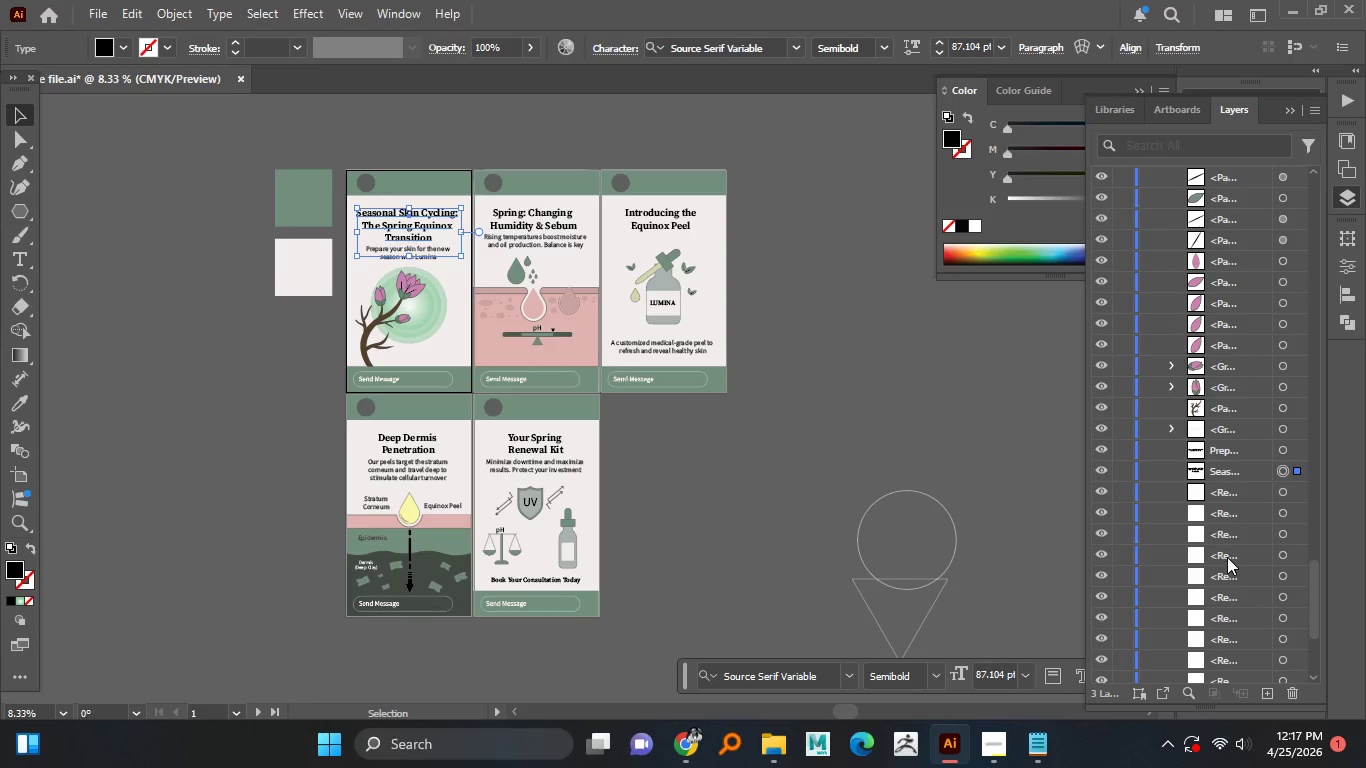 
hold_key(key=ControlLeft, duration=1.5)
left_click([1229, 476])
 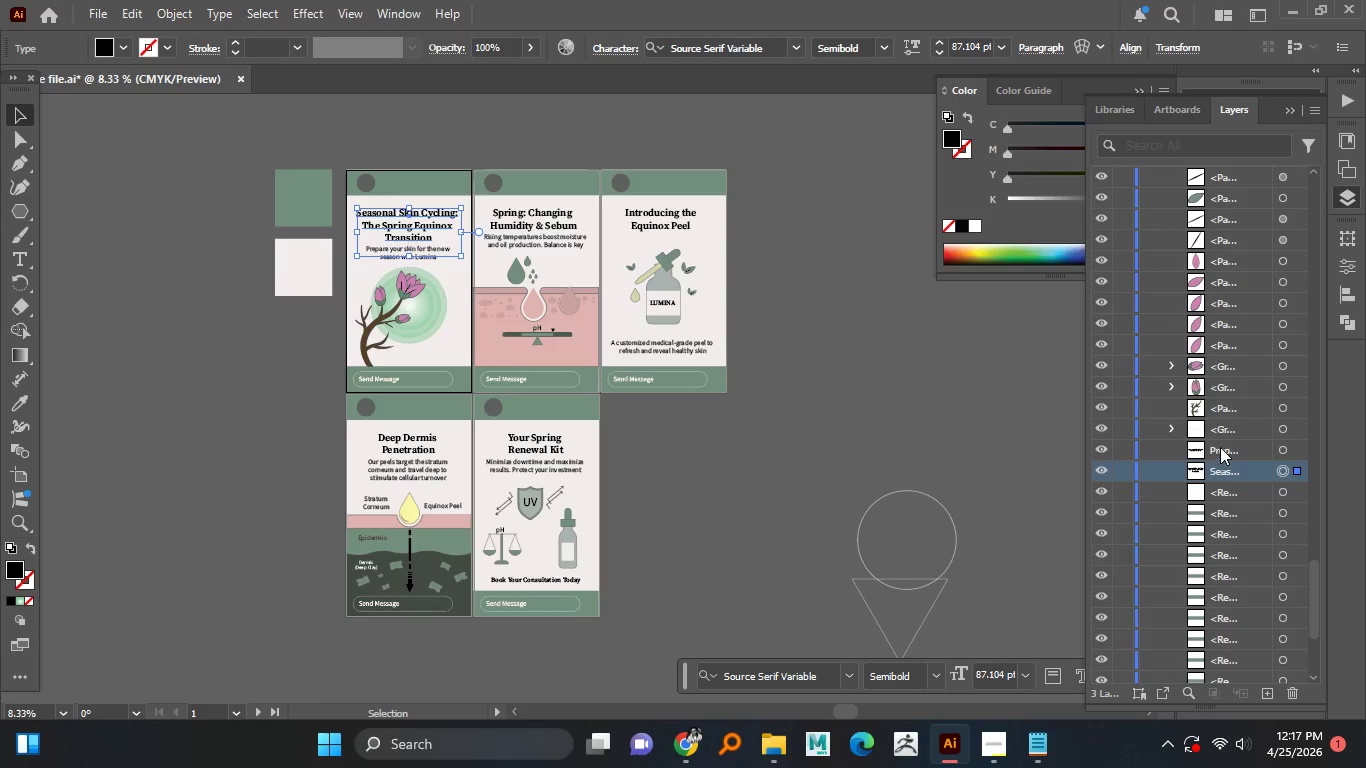 
left_click([1220, 446])
 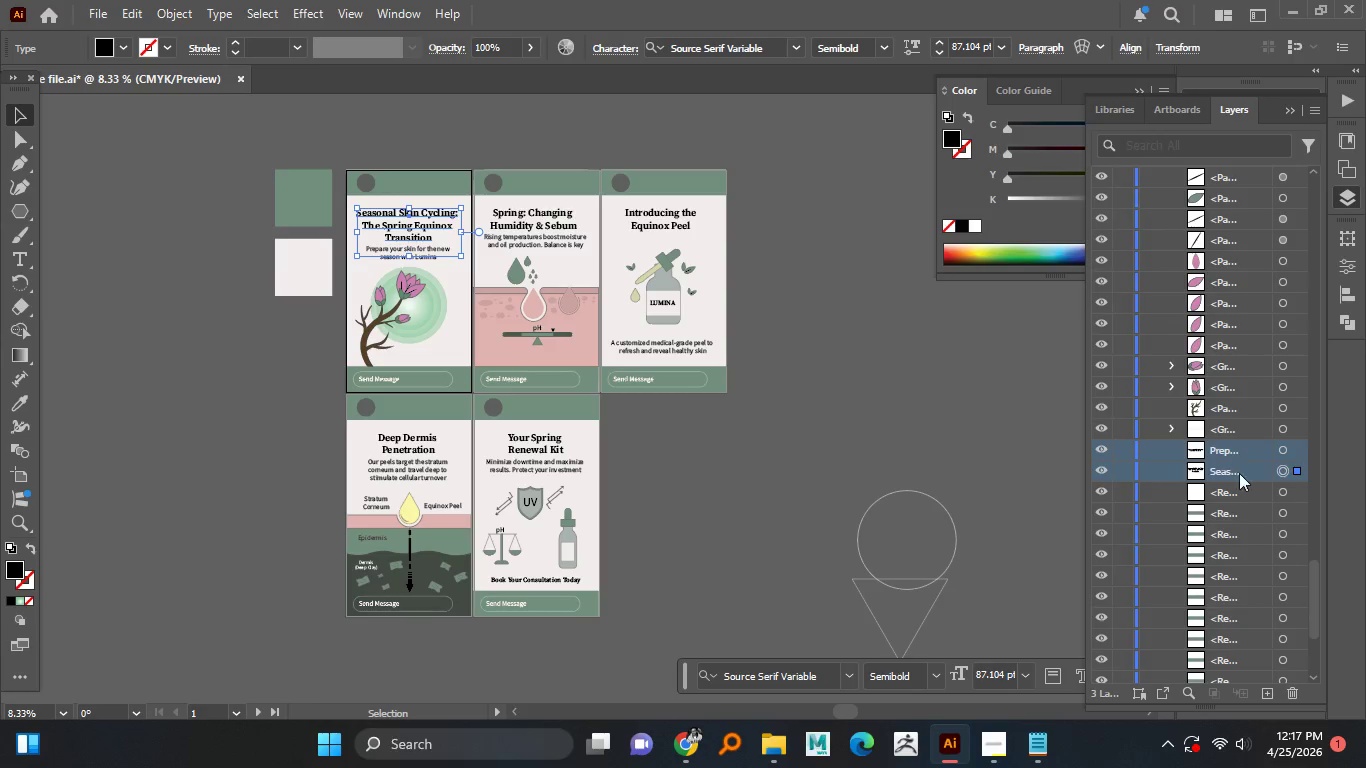 
key(Control+ControlLeft)
 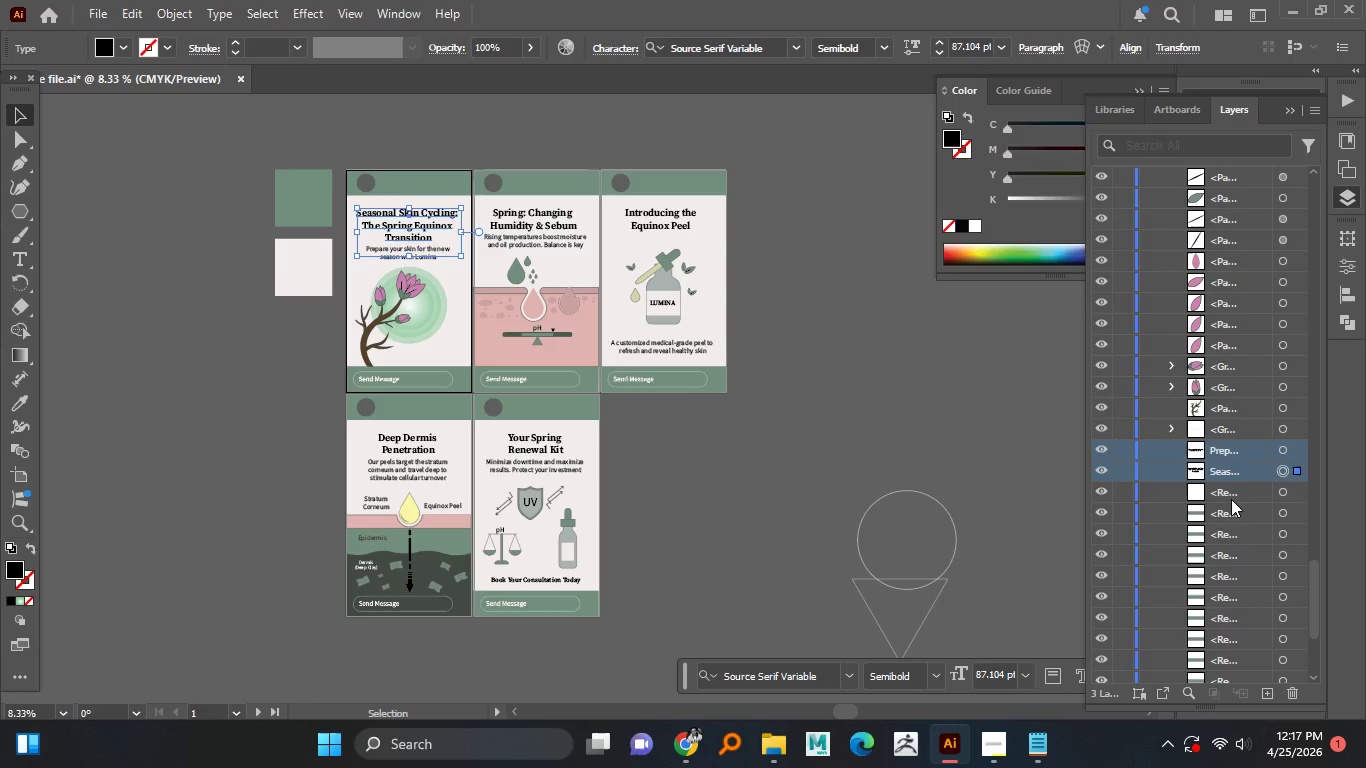 
key(Control+ControlLeft)
 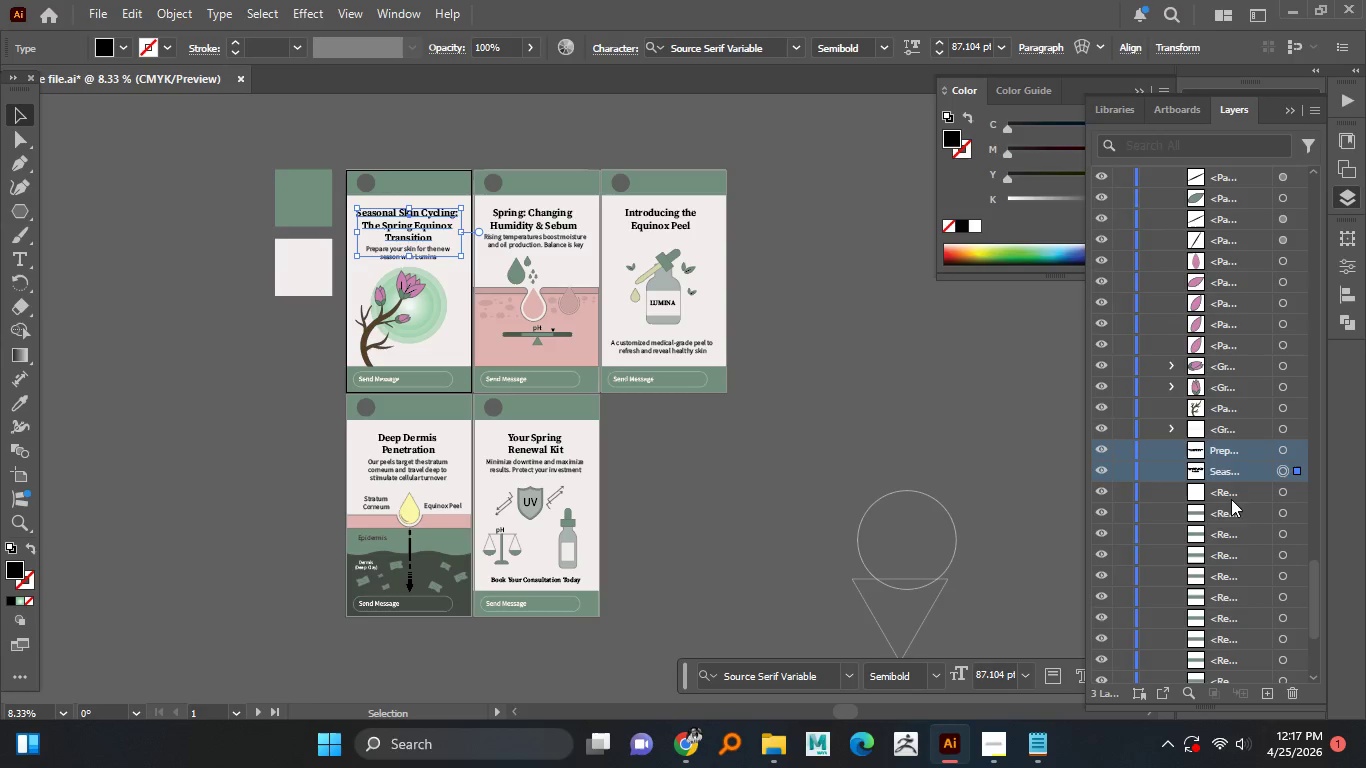 
key(Control+ControlLeft)
 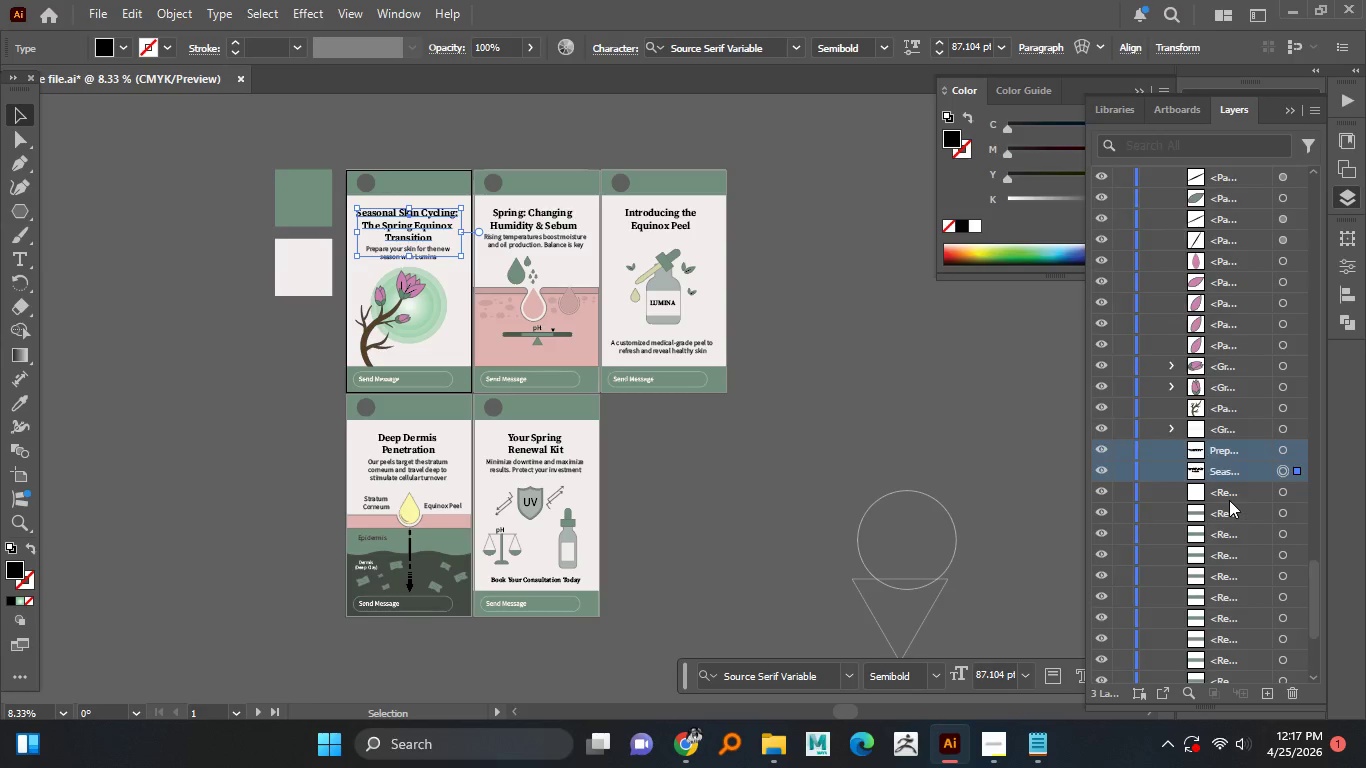 
scroll: coordinate [1229, 500], scroll_direction: down, amount: 5.0
 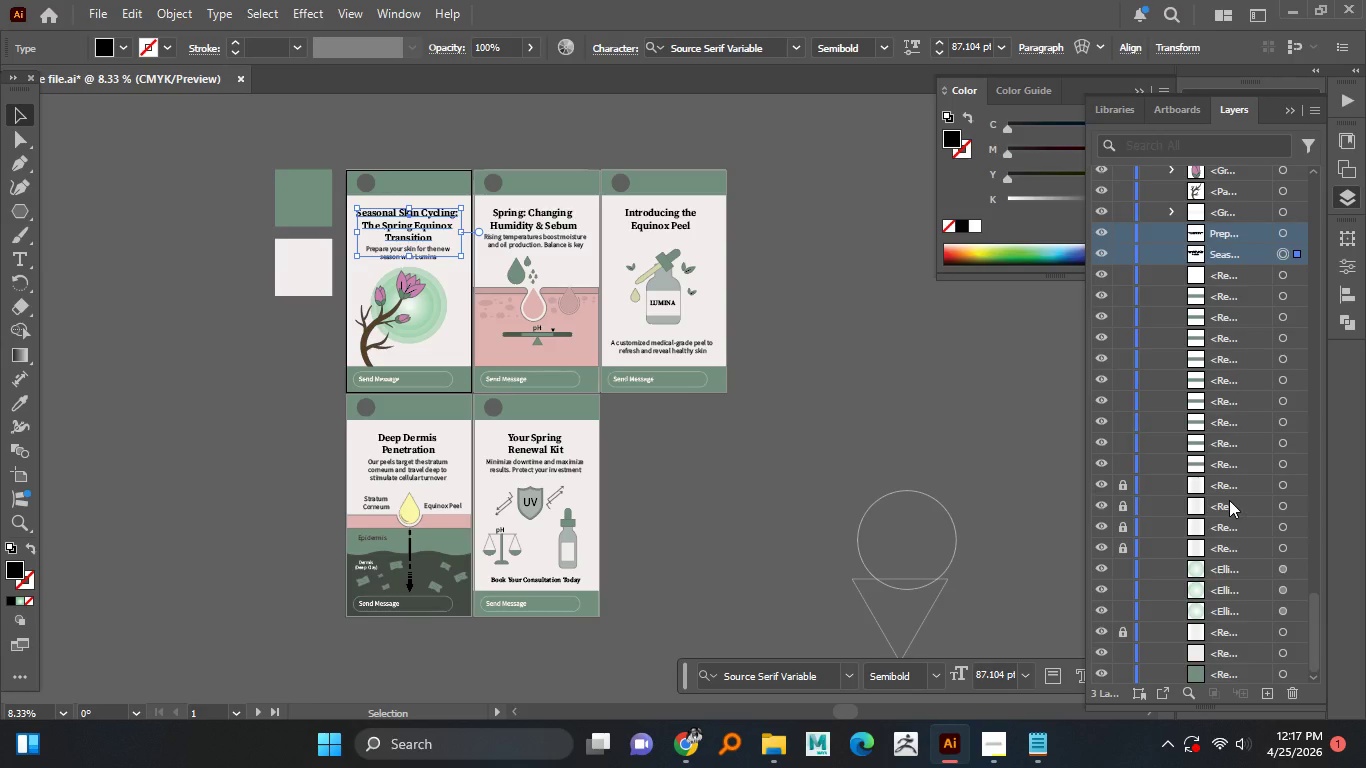 
scroll: coordinate [1229, 500], scroll_direction: up, amount: 47.0
 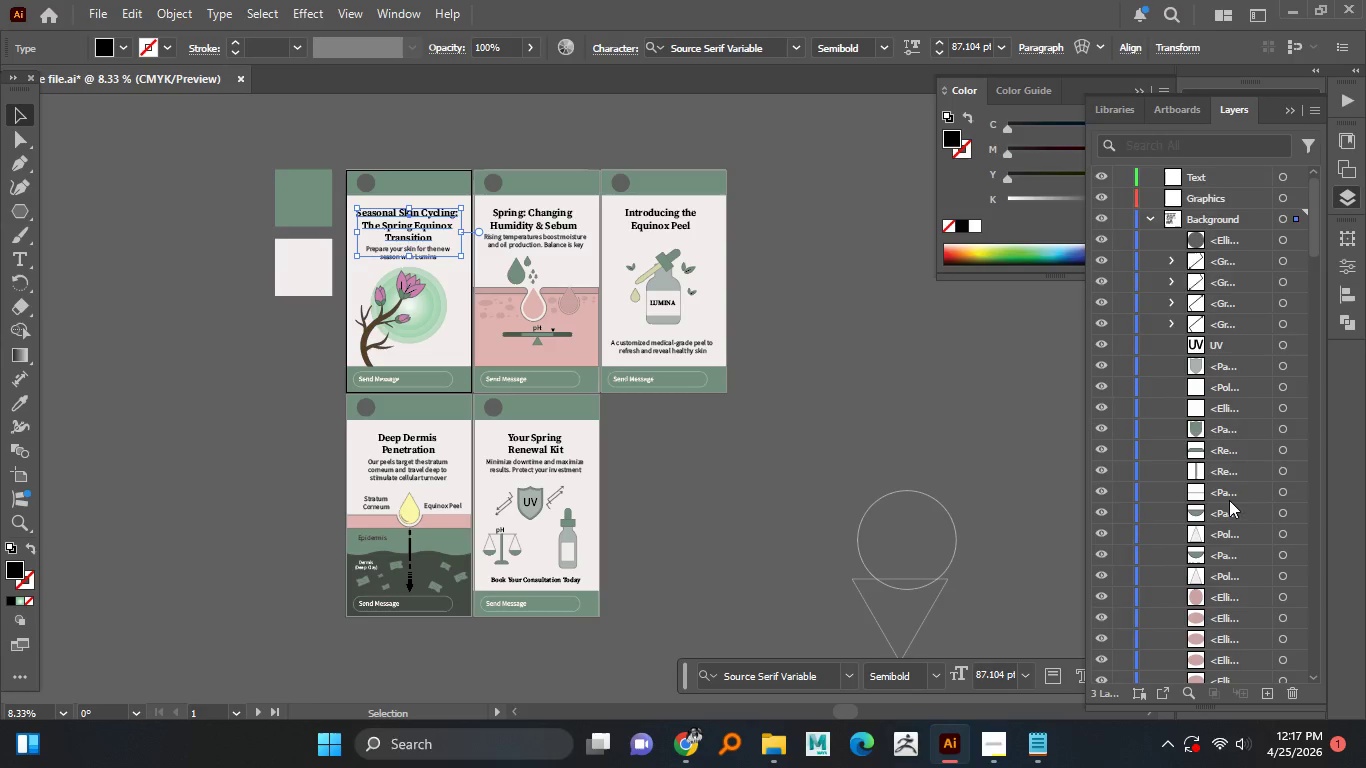 
scroll: coordinate [1229, 500], scroll_direction: down, amount: 7.0
 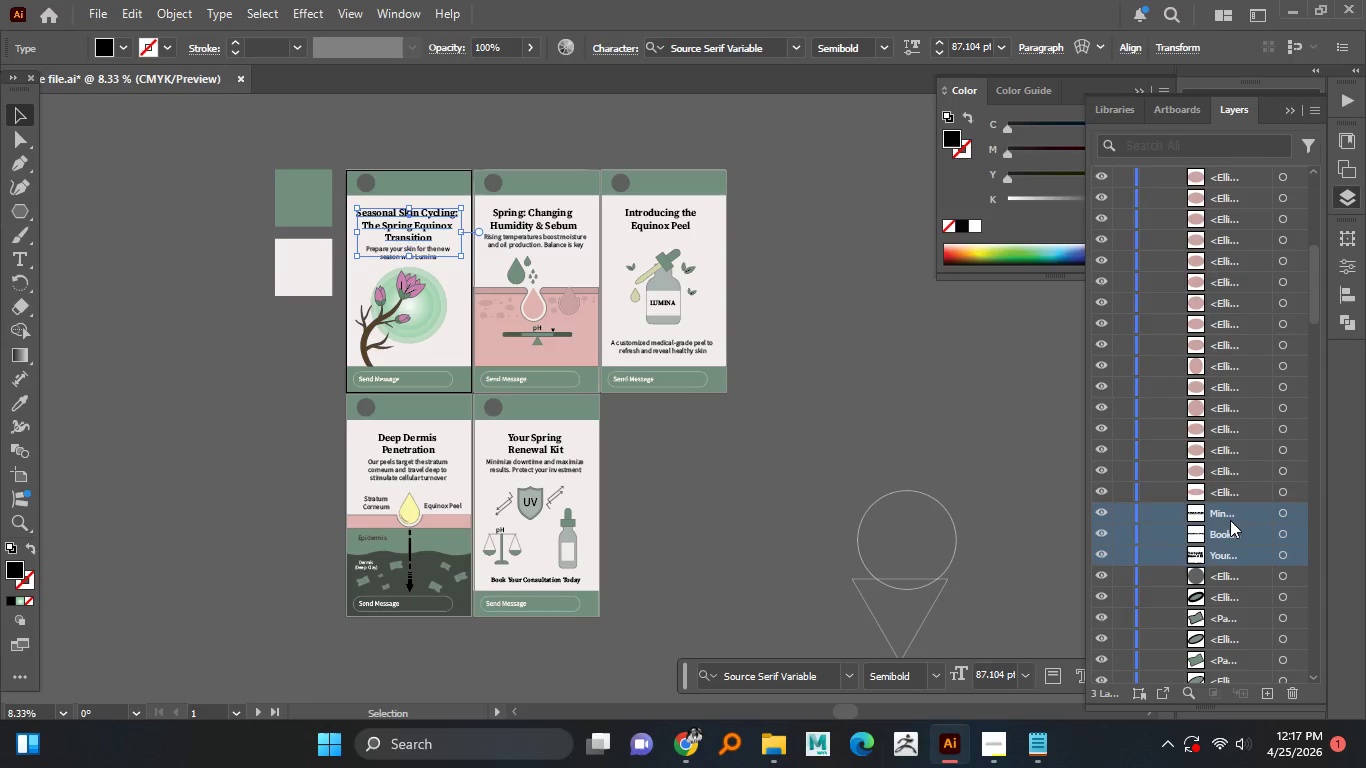 
left_click_drag(start_coordinate=[1233, 514], to_coordinate=[1225, 178])
 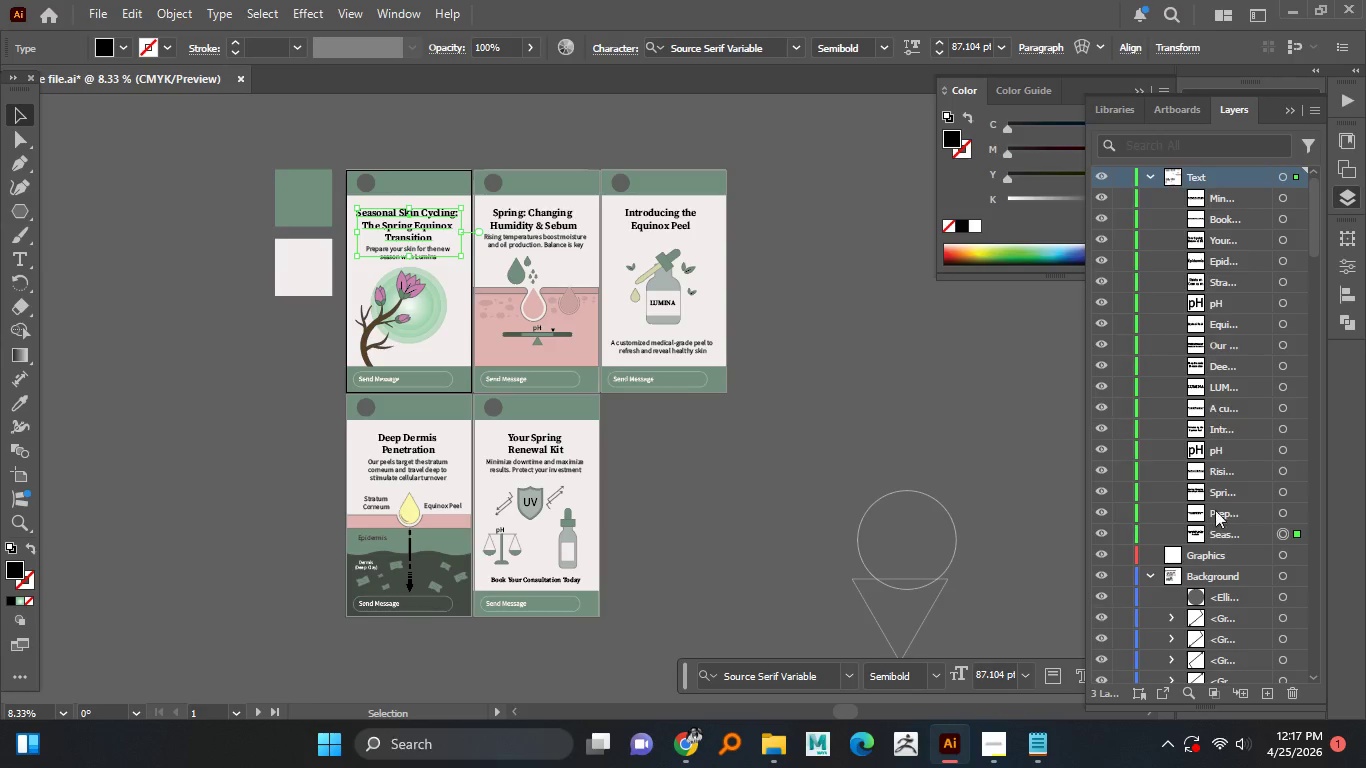 
scroll: coordinate [1240, 612], scroll_direction: down, amount: 3.0
 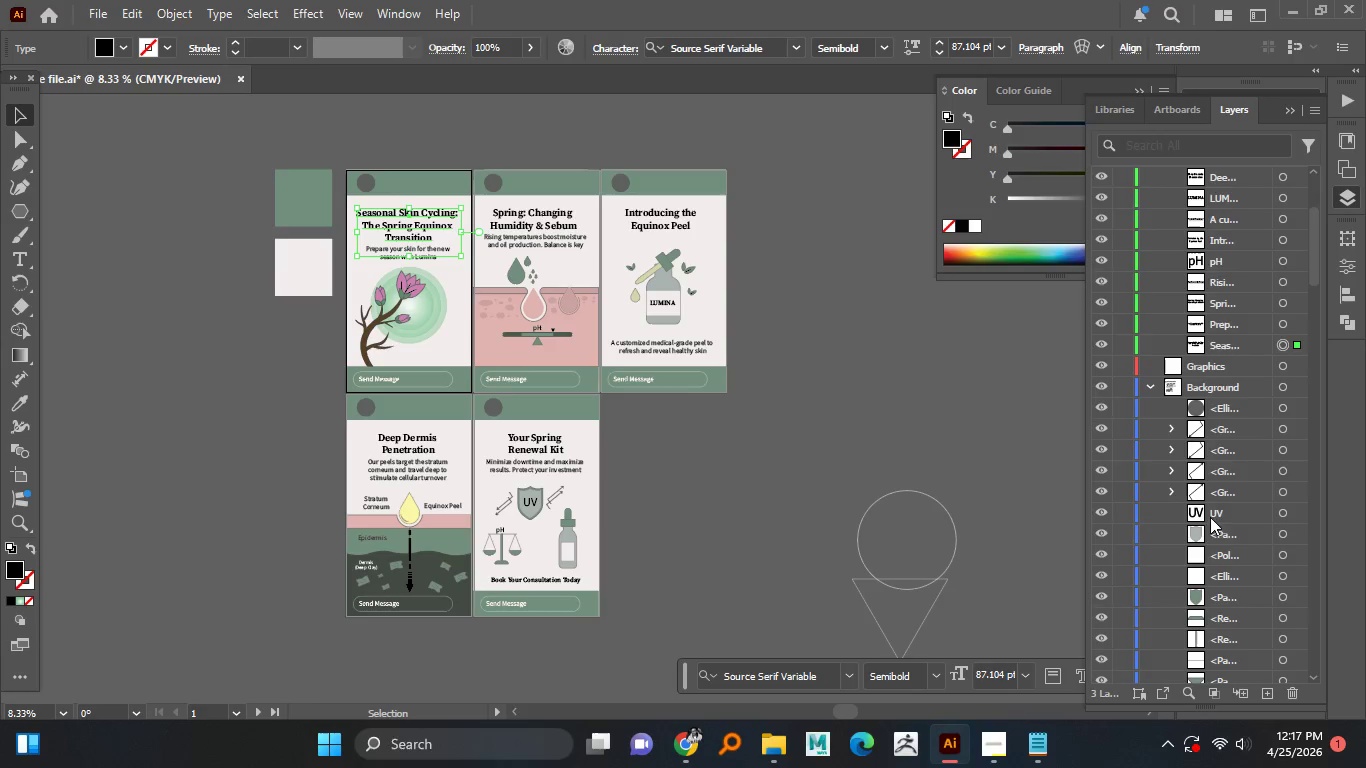 
left_click_drag(start_coordinate=[1211, 511], to_coordinate=[1225, 192])
 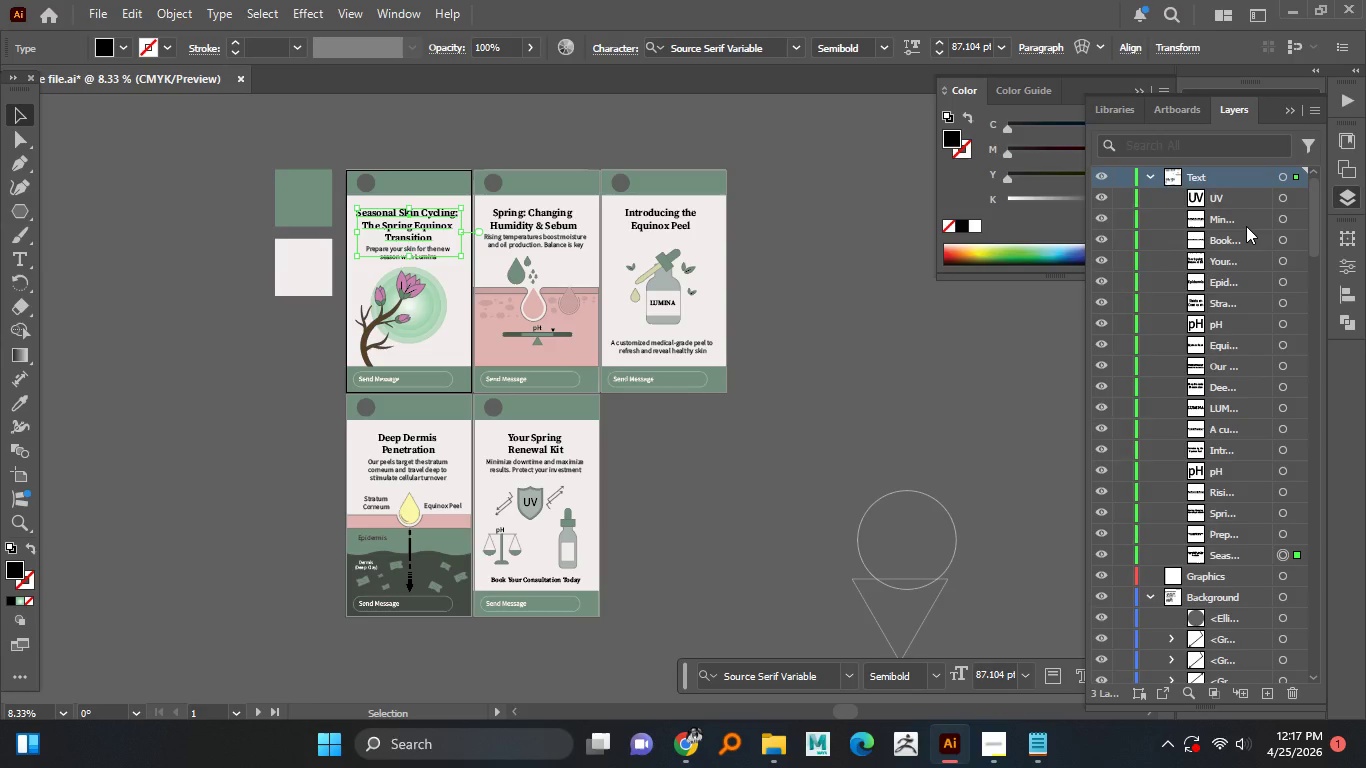 
wait(7.47)
 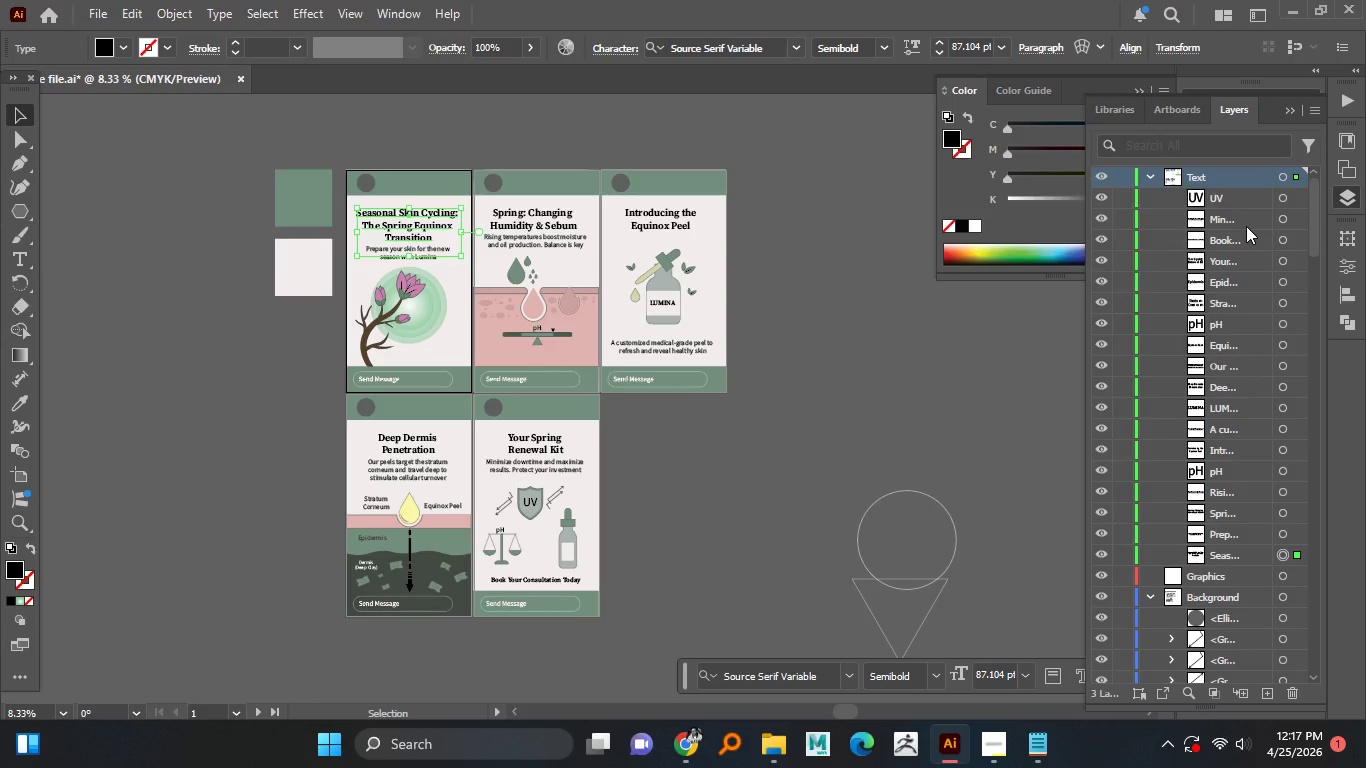 
scroll: coordinate [1187, 611], scroll_direction: down, amount: 4.0
 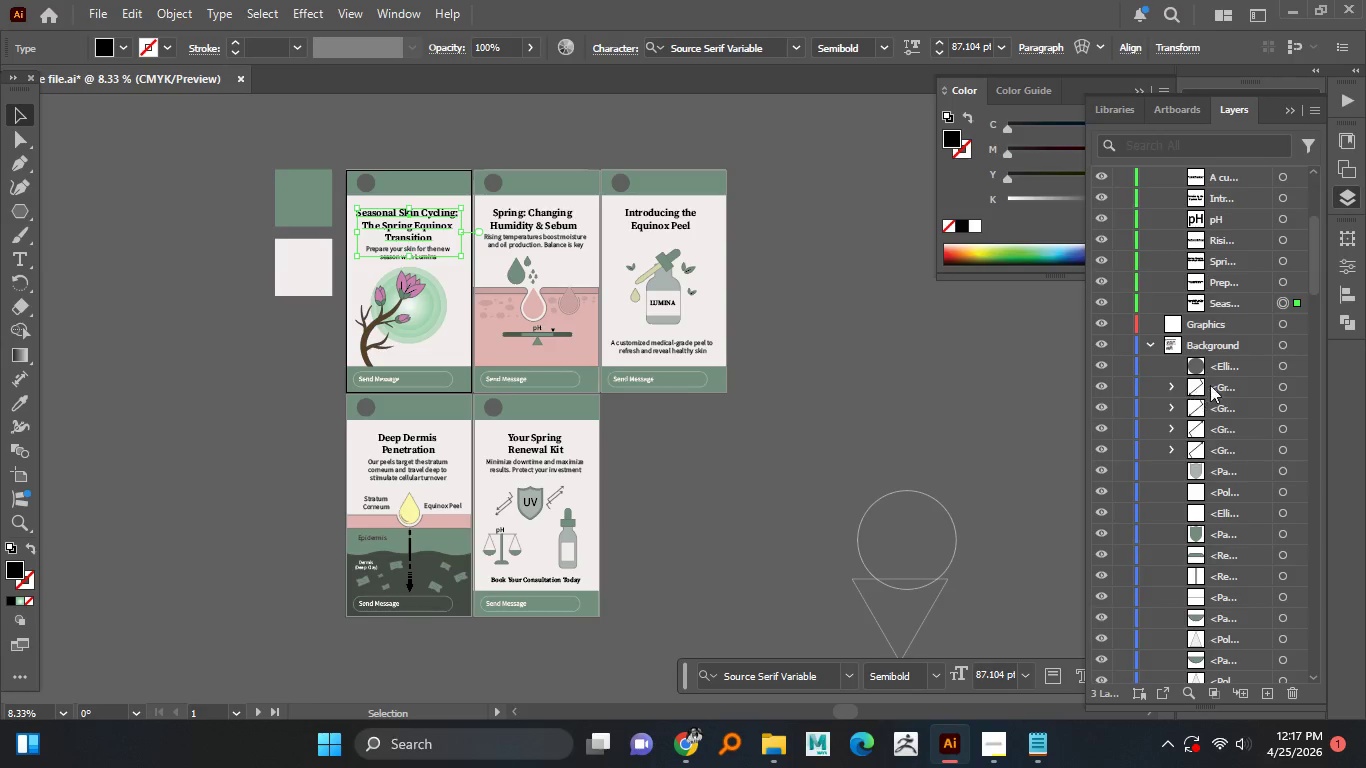 
left_click([1223, 360])
 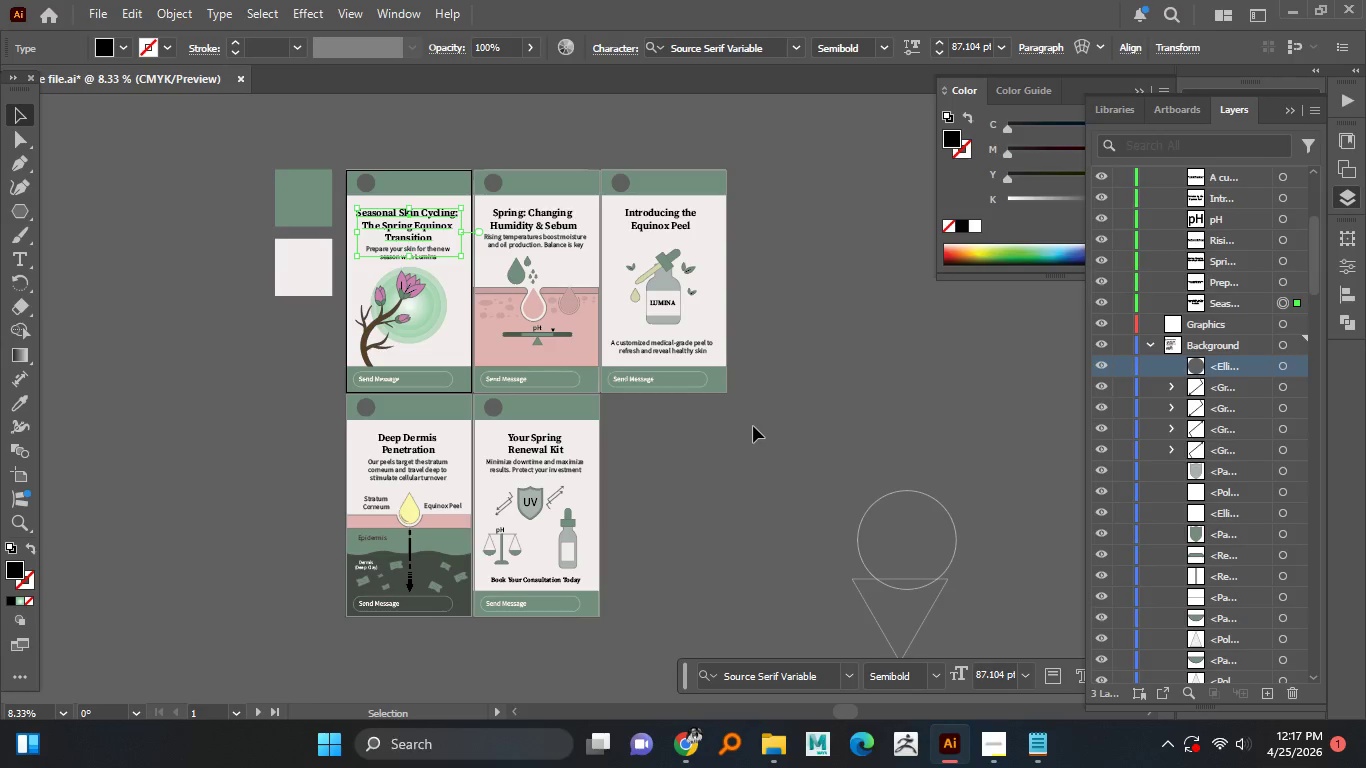 
left_click([741, 437])
 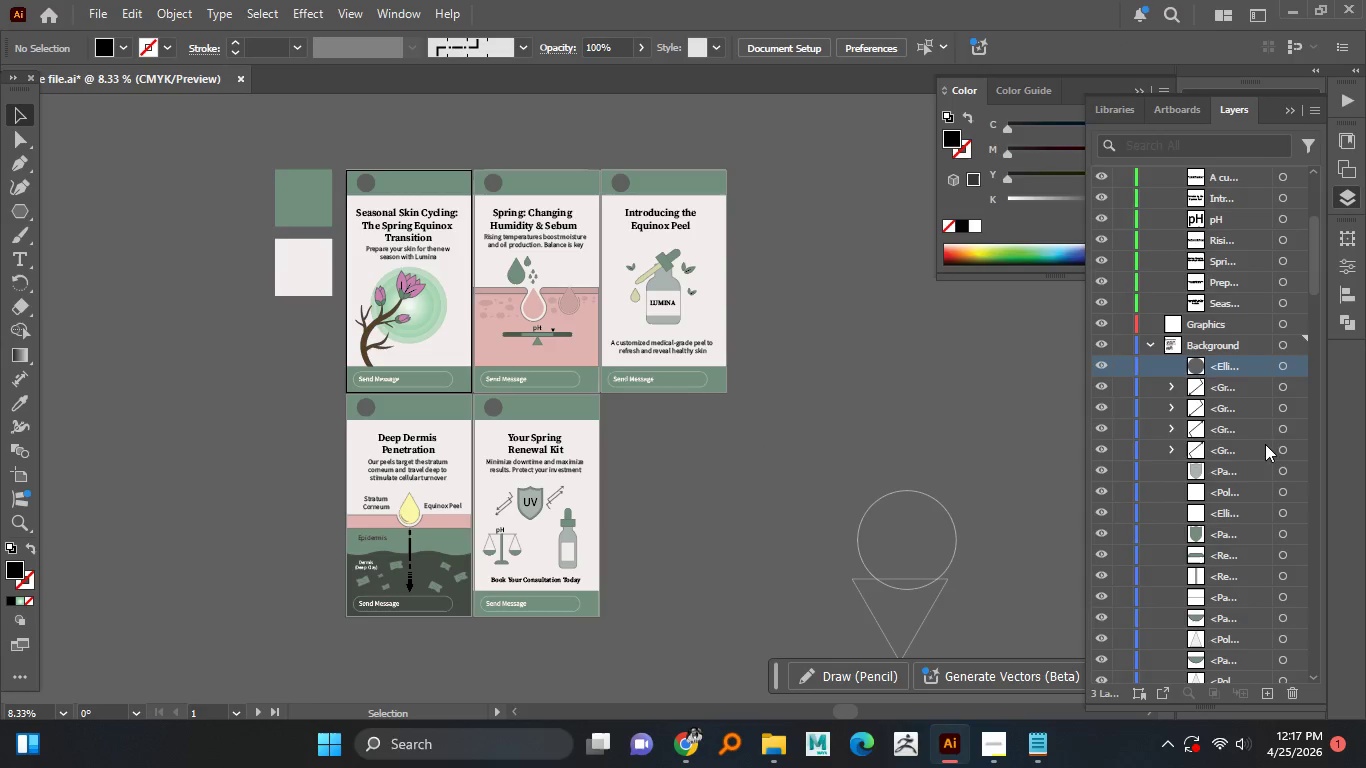 
scroll: coordinate [1257, 452], scroll_direction: down, amount: 2.0
 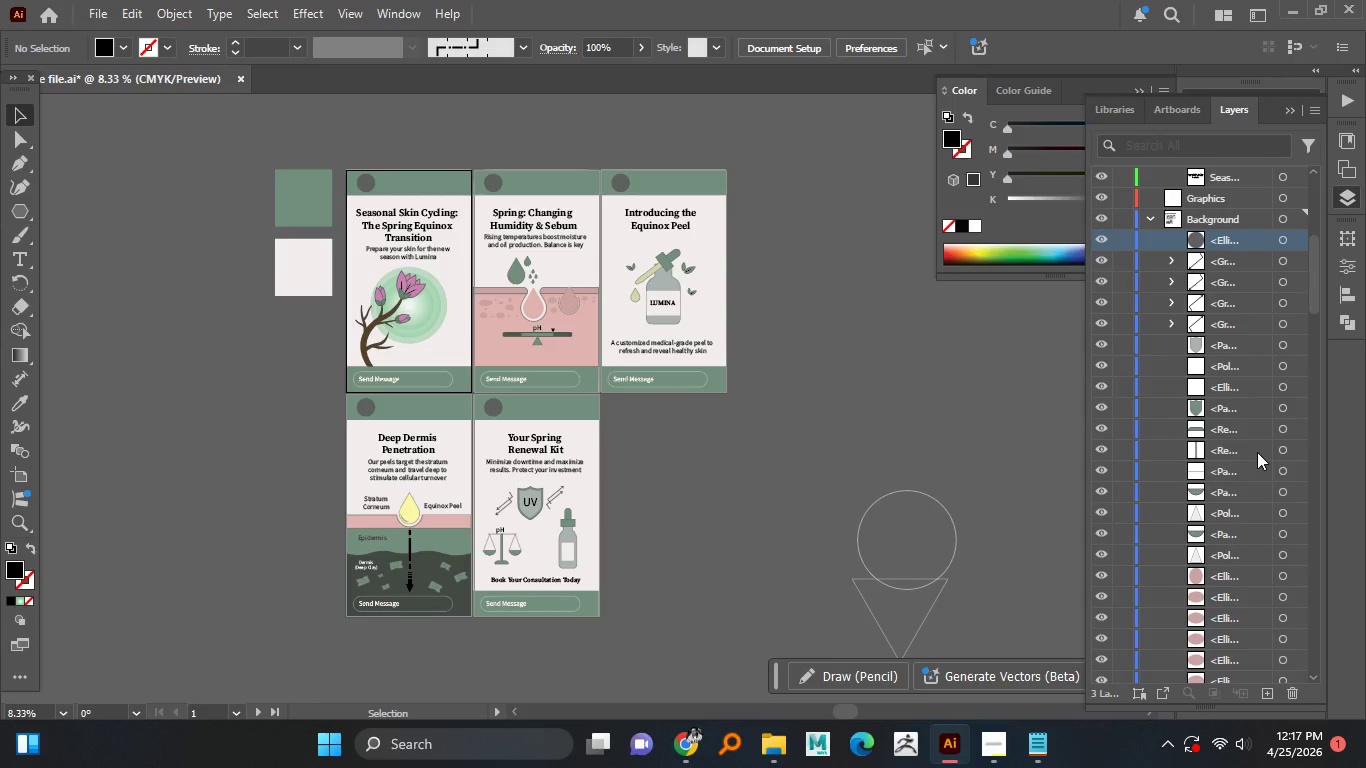 
scroll: coordinate [1232, 431], scroll_direction: up, amount: 12.0
 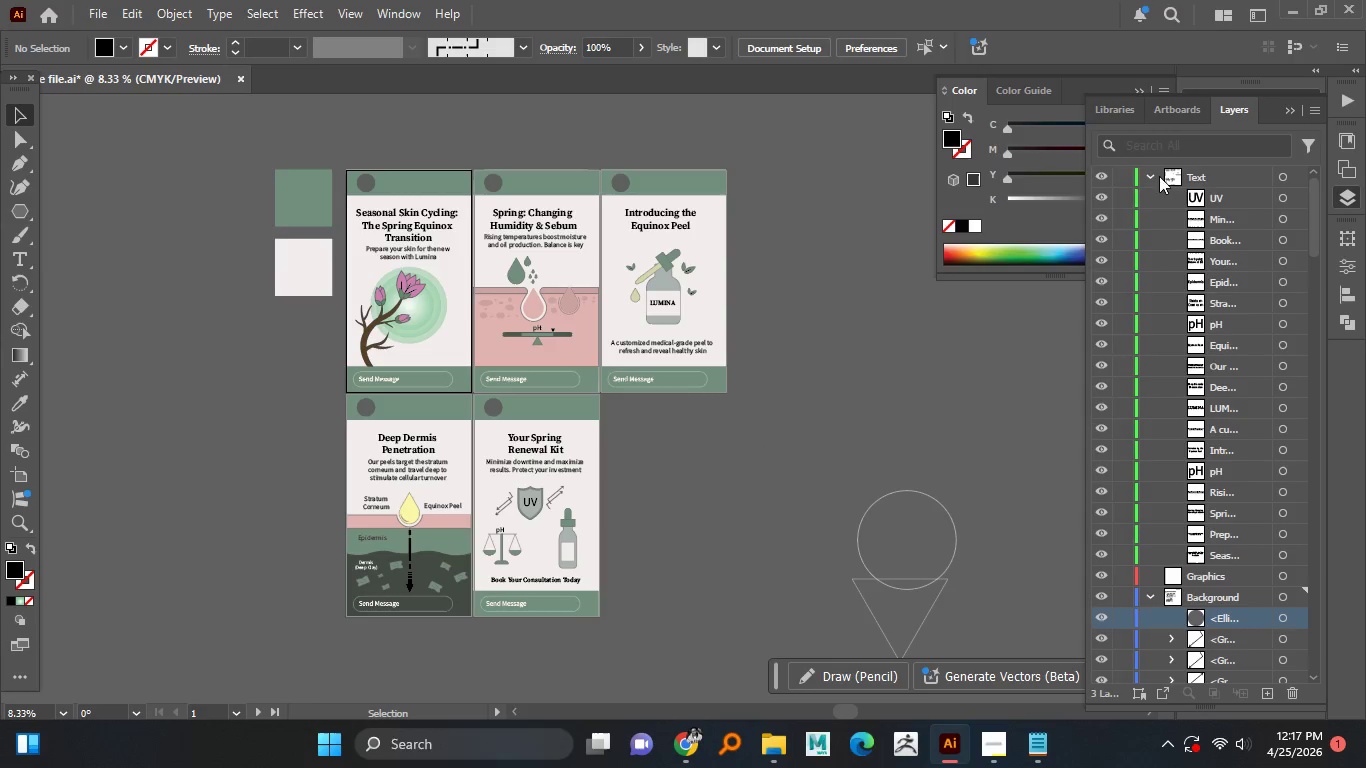 
left_click([1150, 176])
 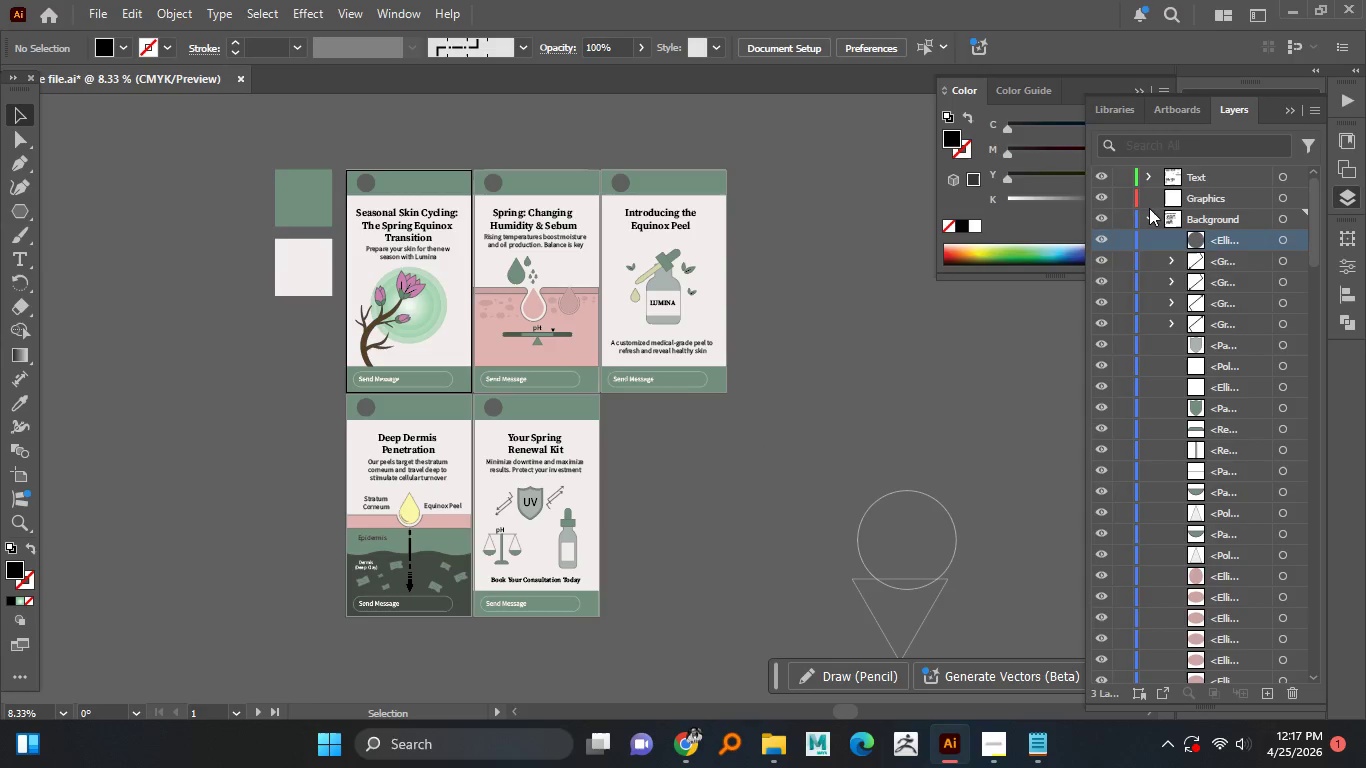 
left_click([1147, 215])
 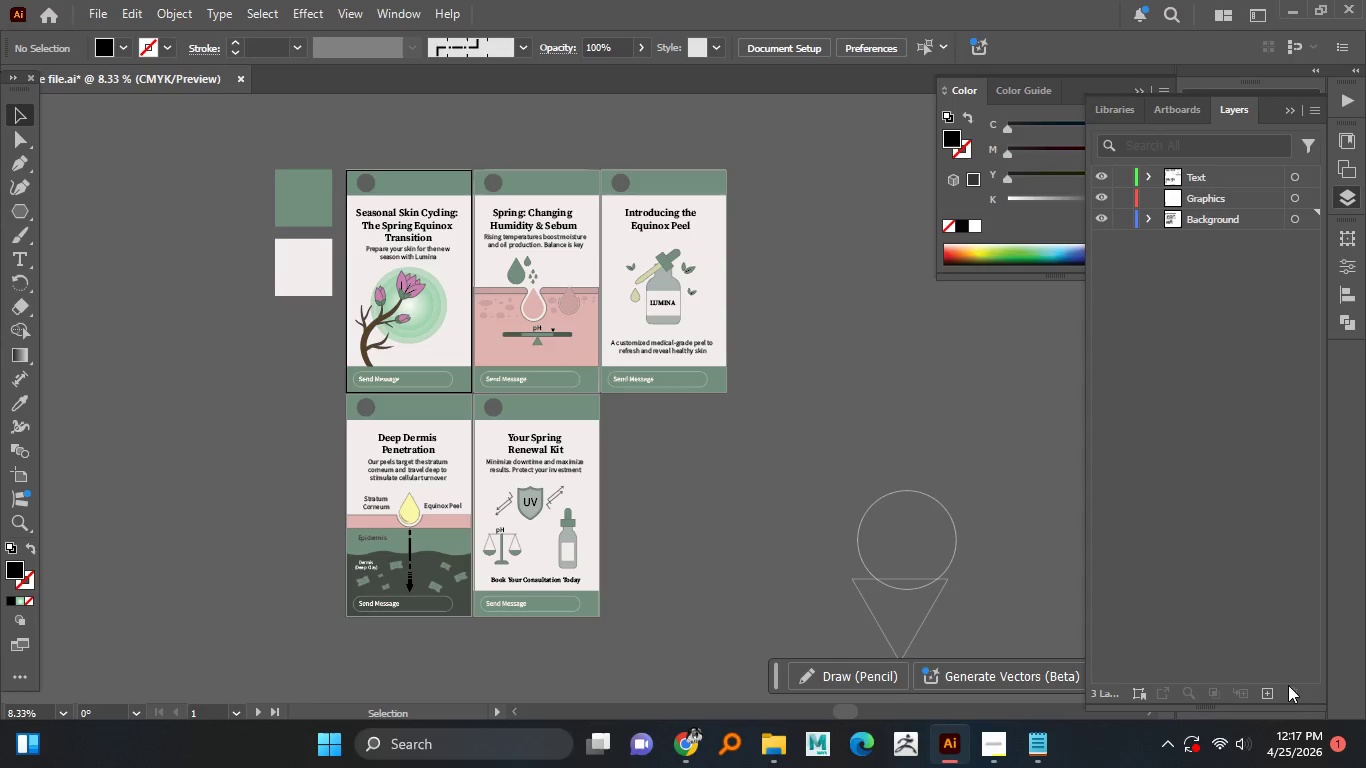 
left_click([1274, 687])
 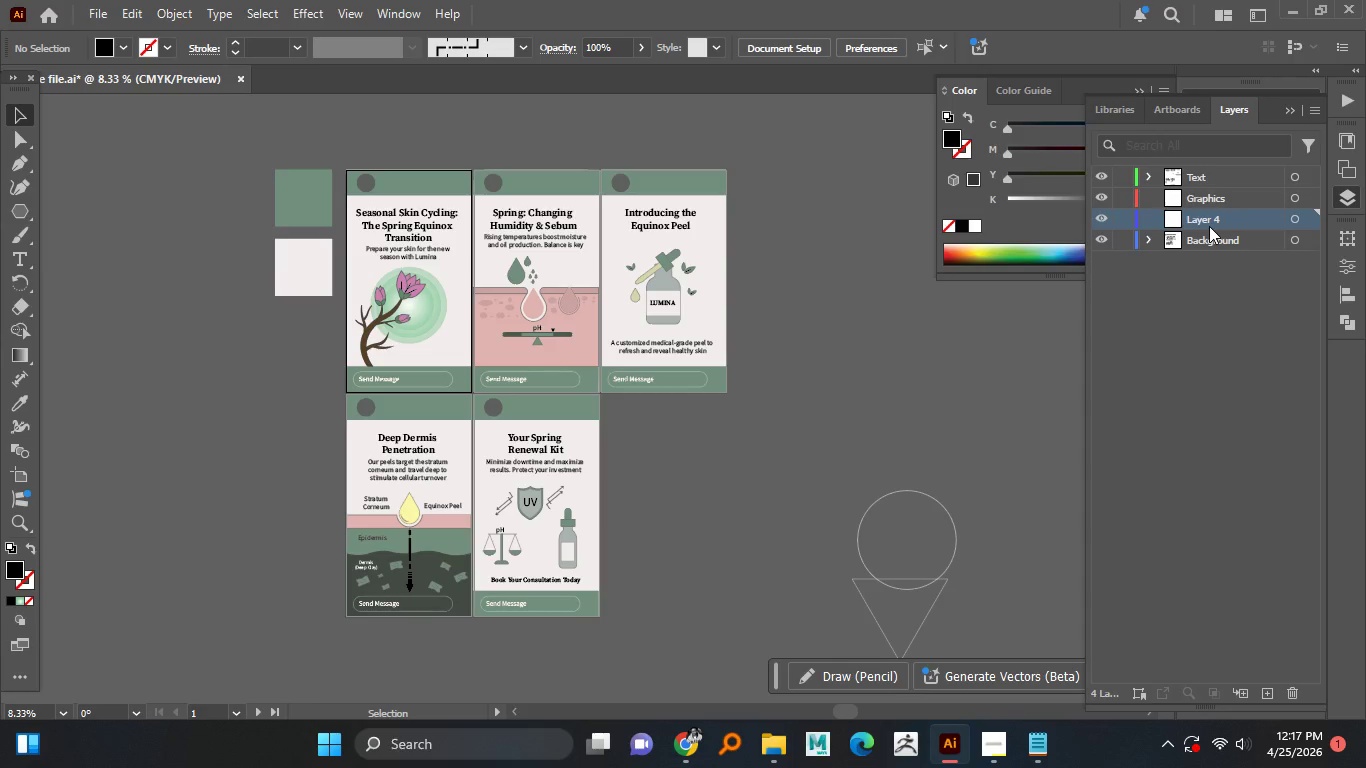 
double_click([1209, 225])
 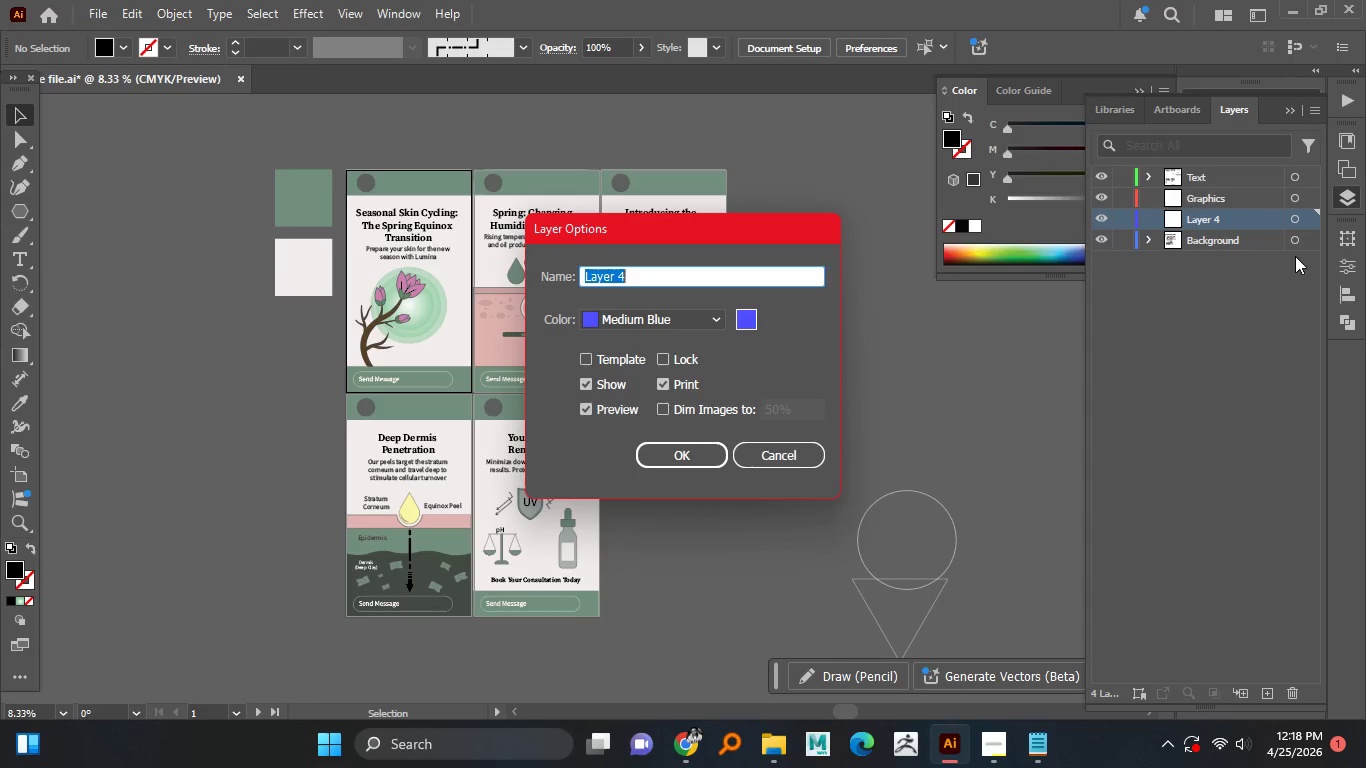 
type(Icons)
 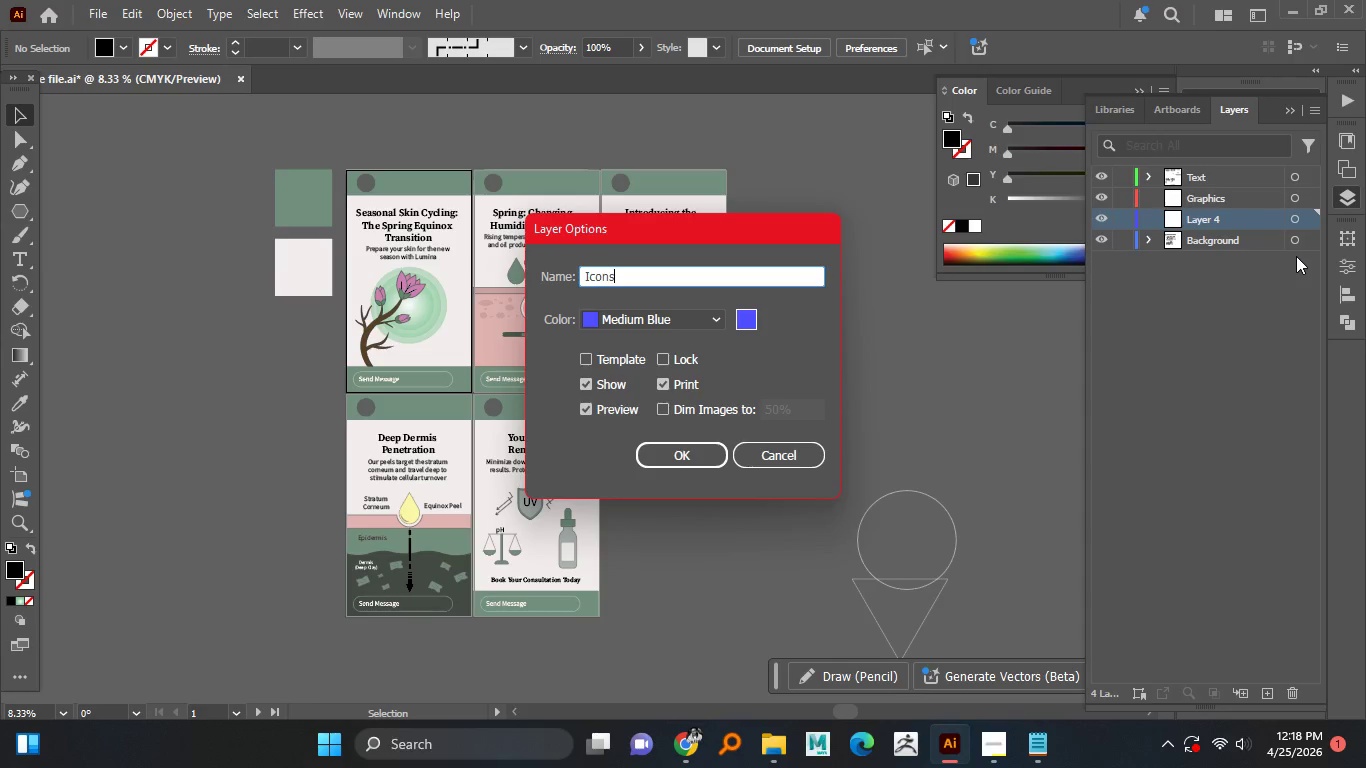 
key(Enter)
 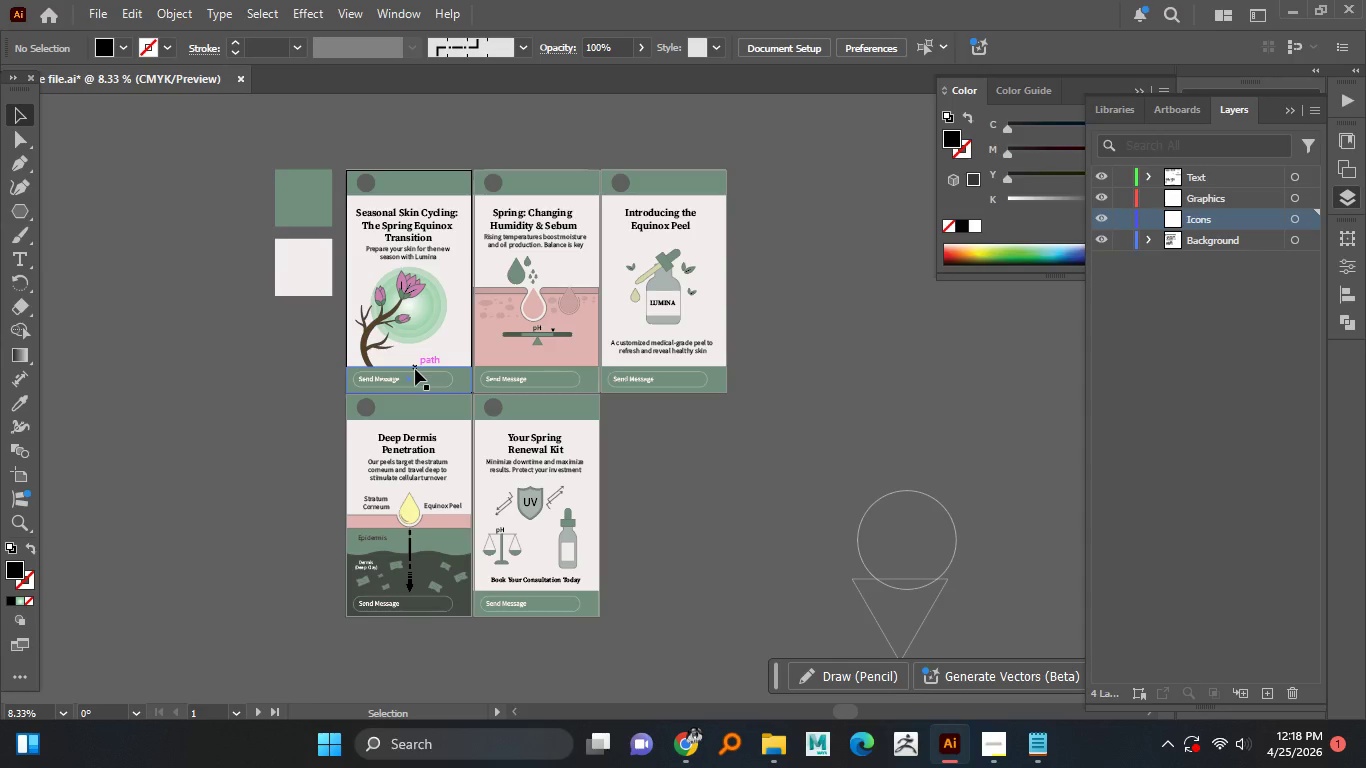 
wait(6.52)
 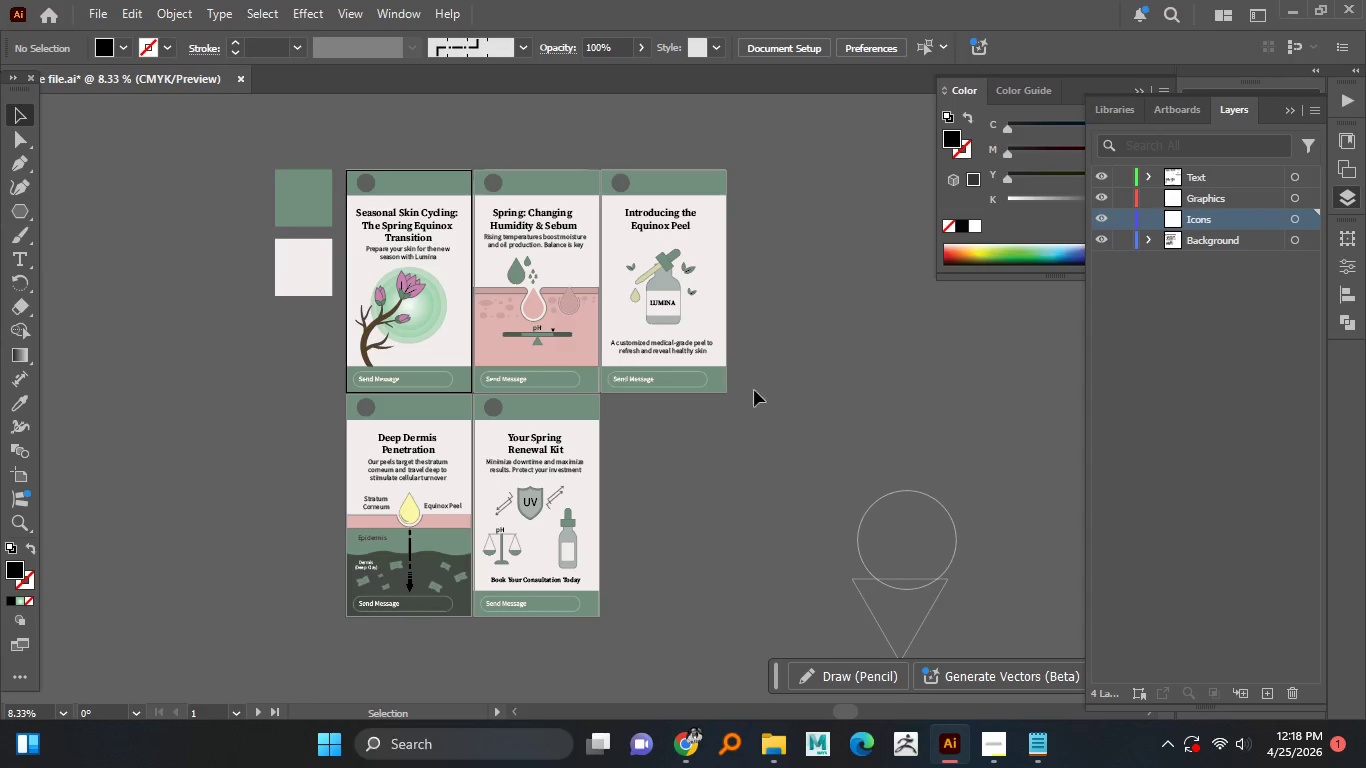 
hold_key(key=AltLeft, duration=0.89)
scroll: coordinate [421, 343], scroll_direction: up, amount: 2.0
 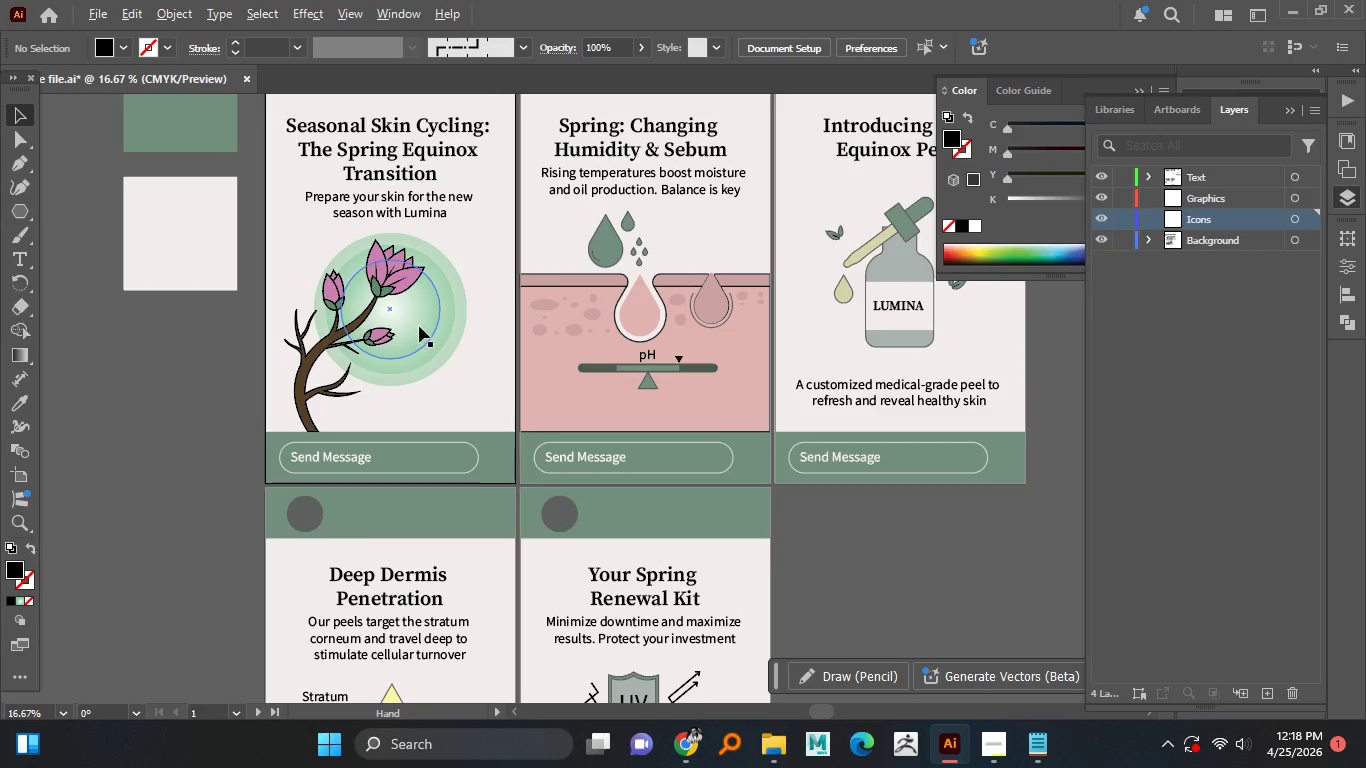 
left_click([419, 318])
 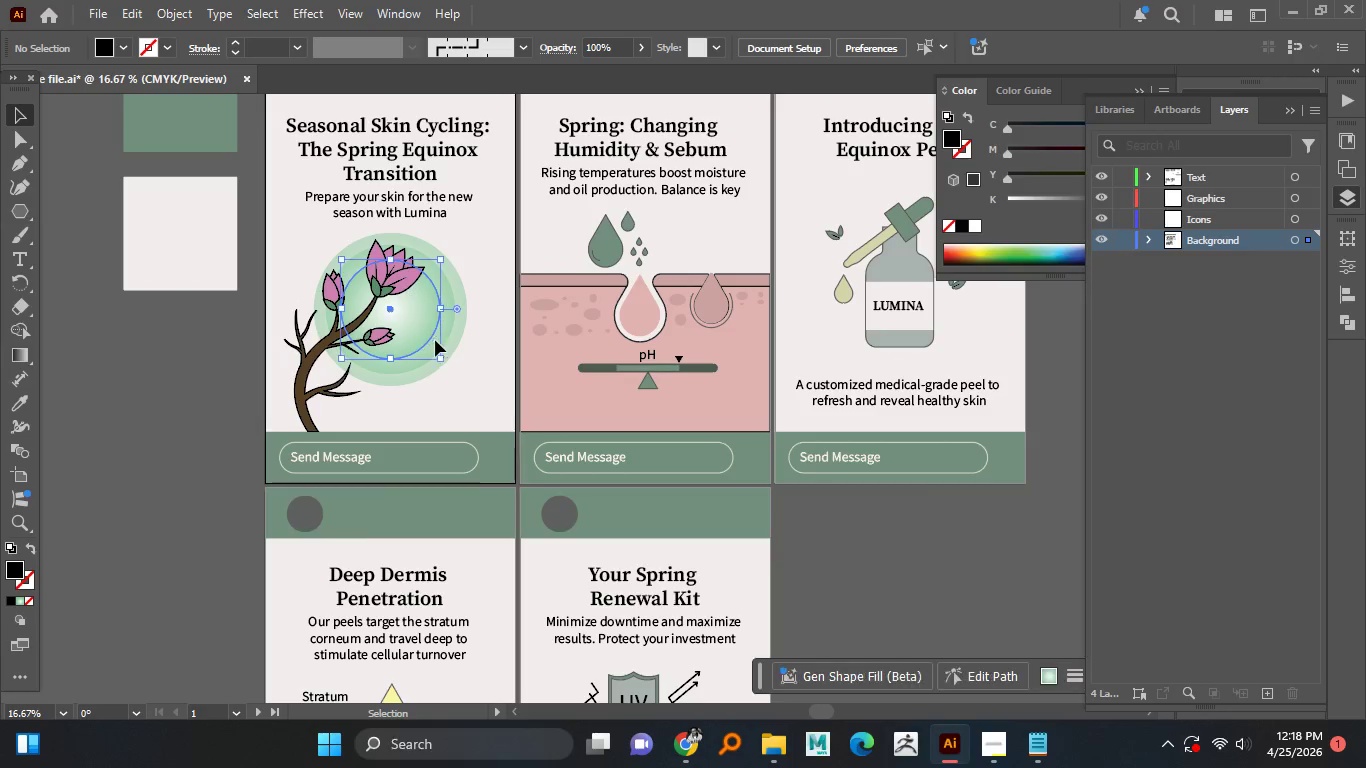 
hold_key(key=ShiftLeft, duration=1.52)
left_click([449, 335])
 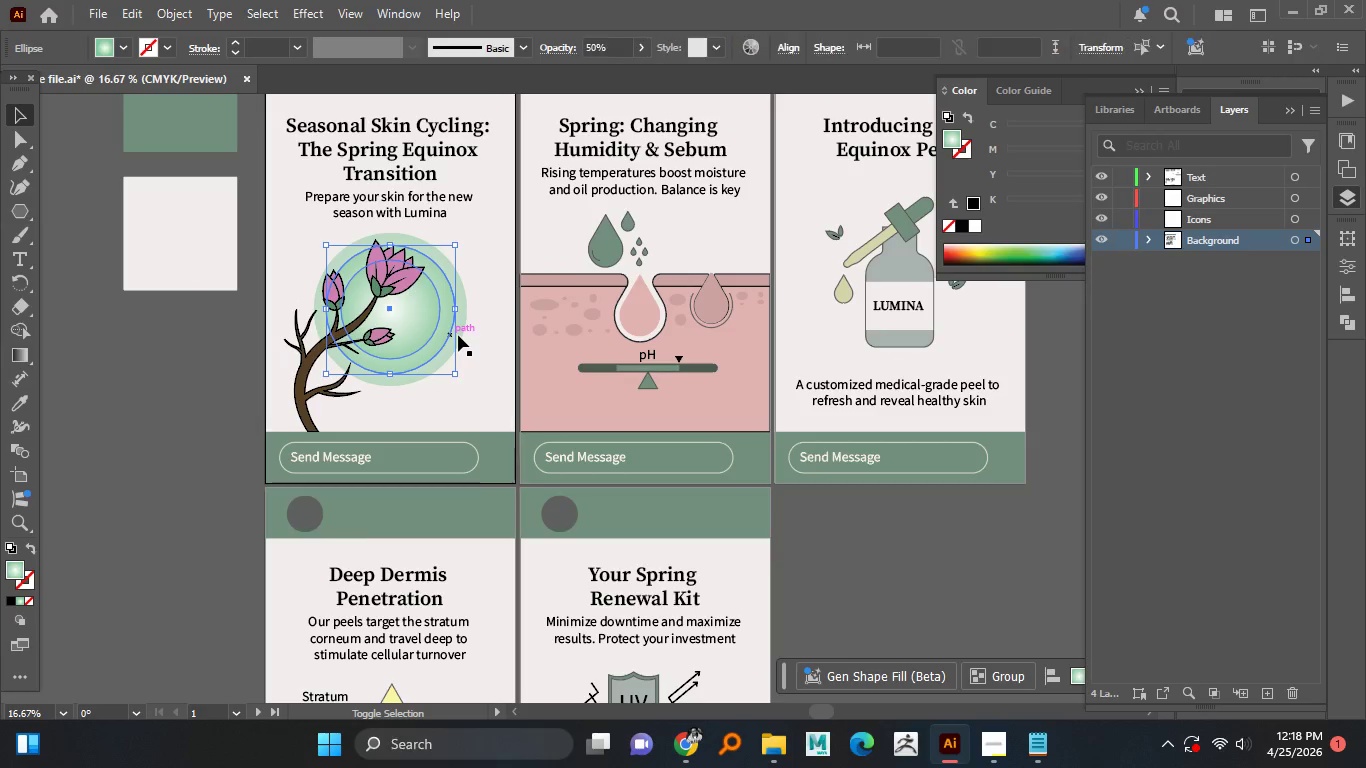 
hold_key(key=ShiftLeft, duration=0.53)
left_click([458, 335])
 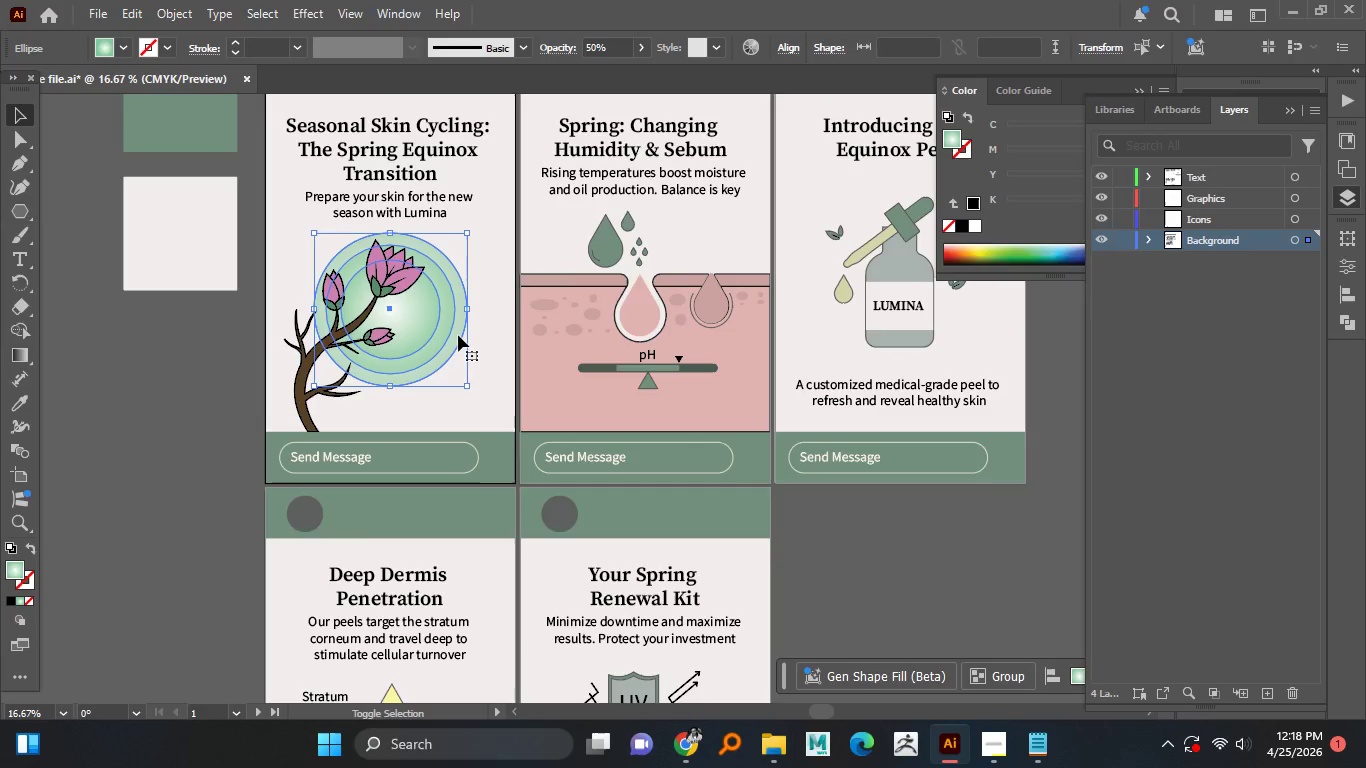 
right_click([458, 335])
 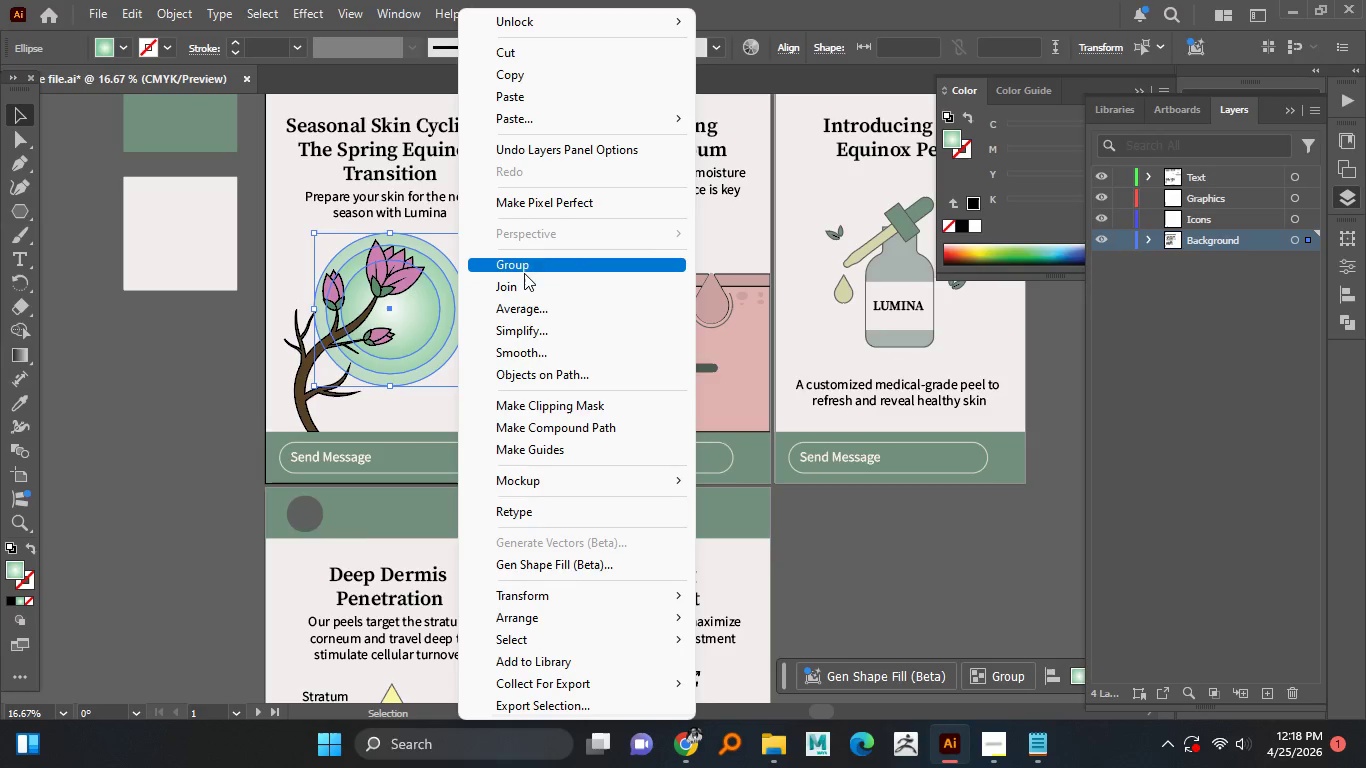 
left_click([524, 273])
 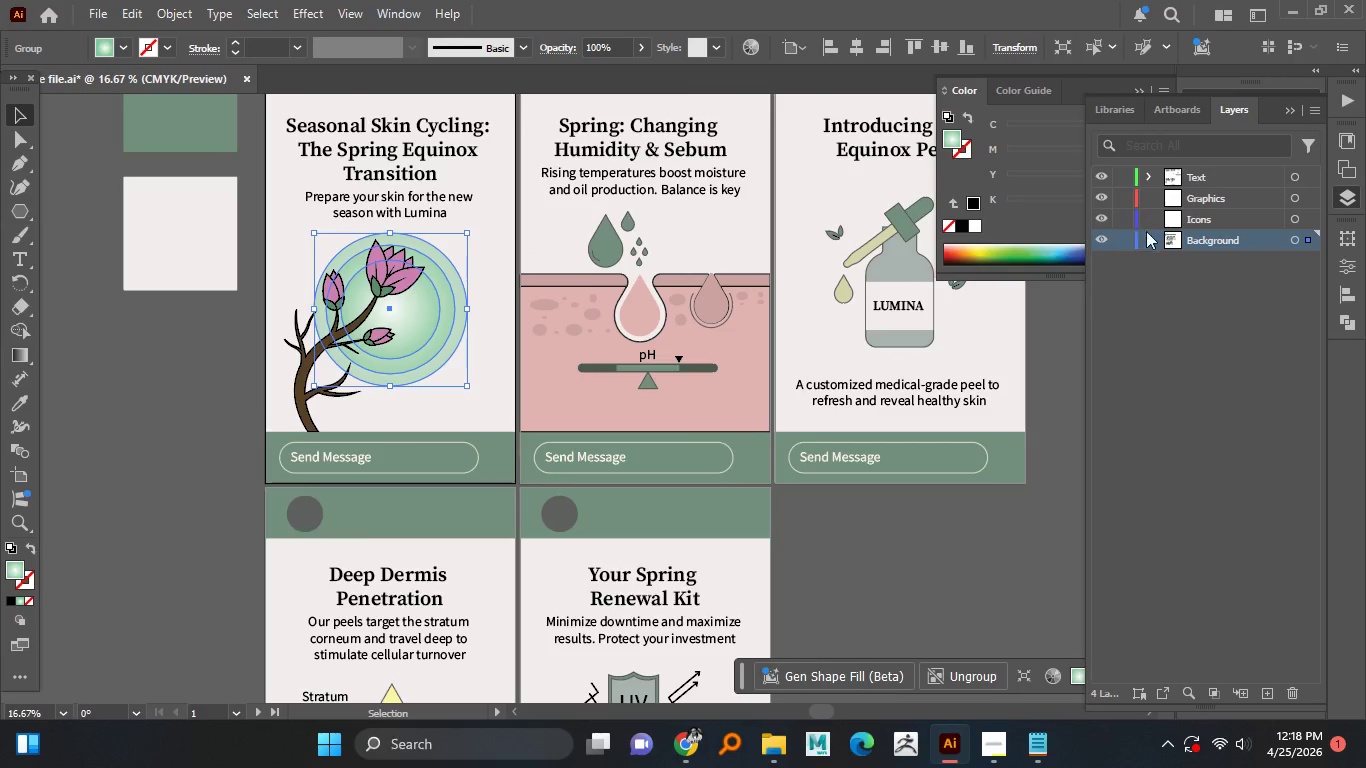 
left_click([1148, 231])
 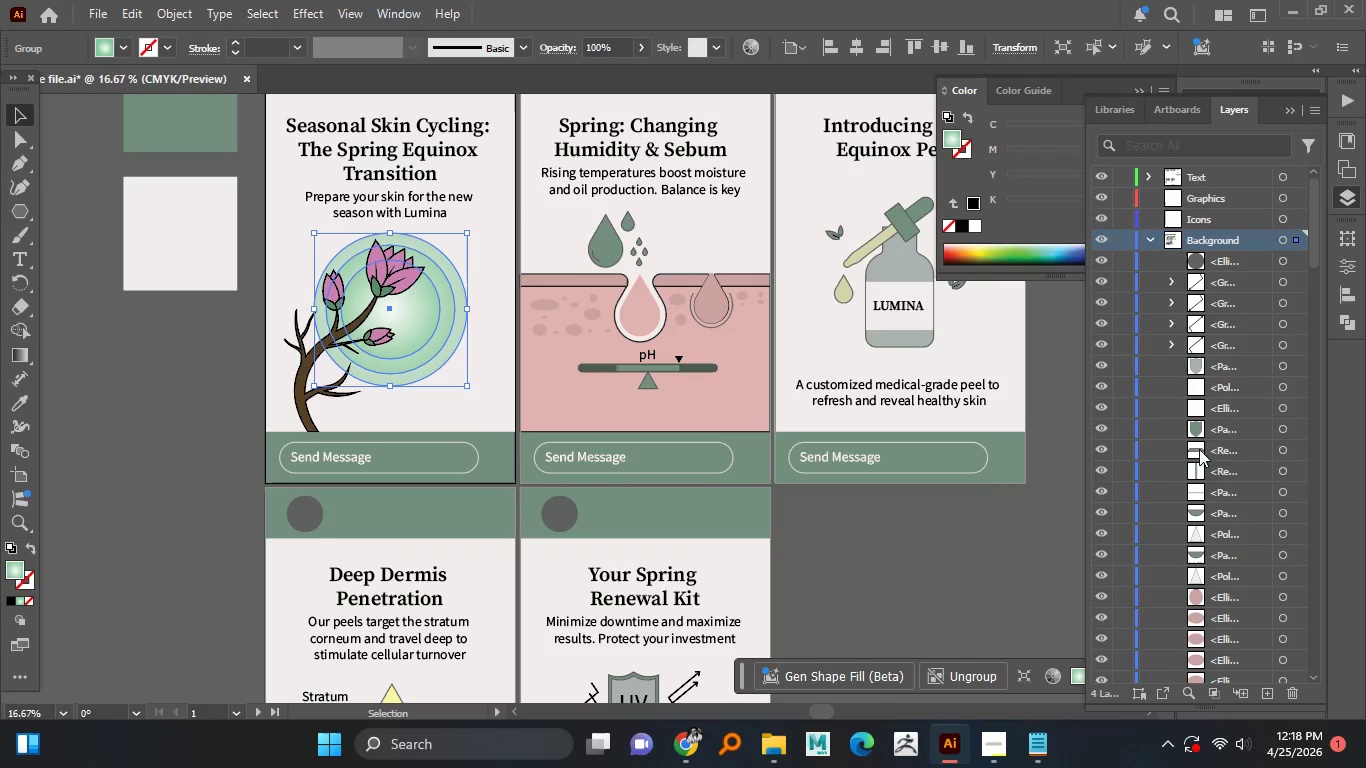 
scroll: coordinate [1204, 536], scroll_direction: down, amount: 42.0
 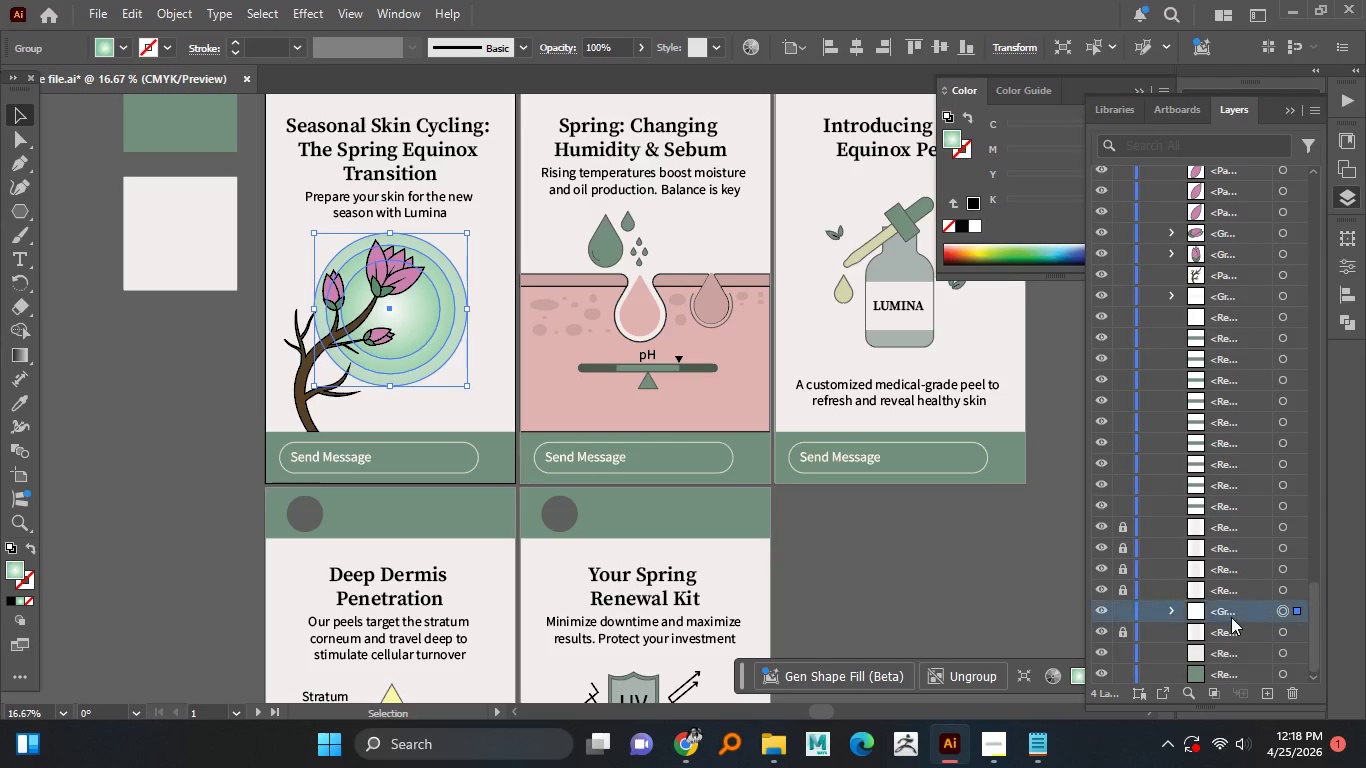 
double_click([1231, 617])
 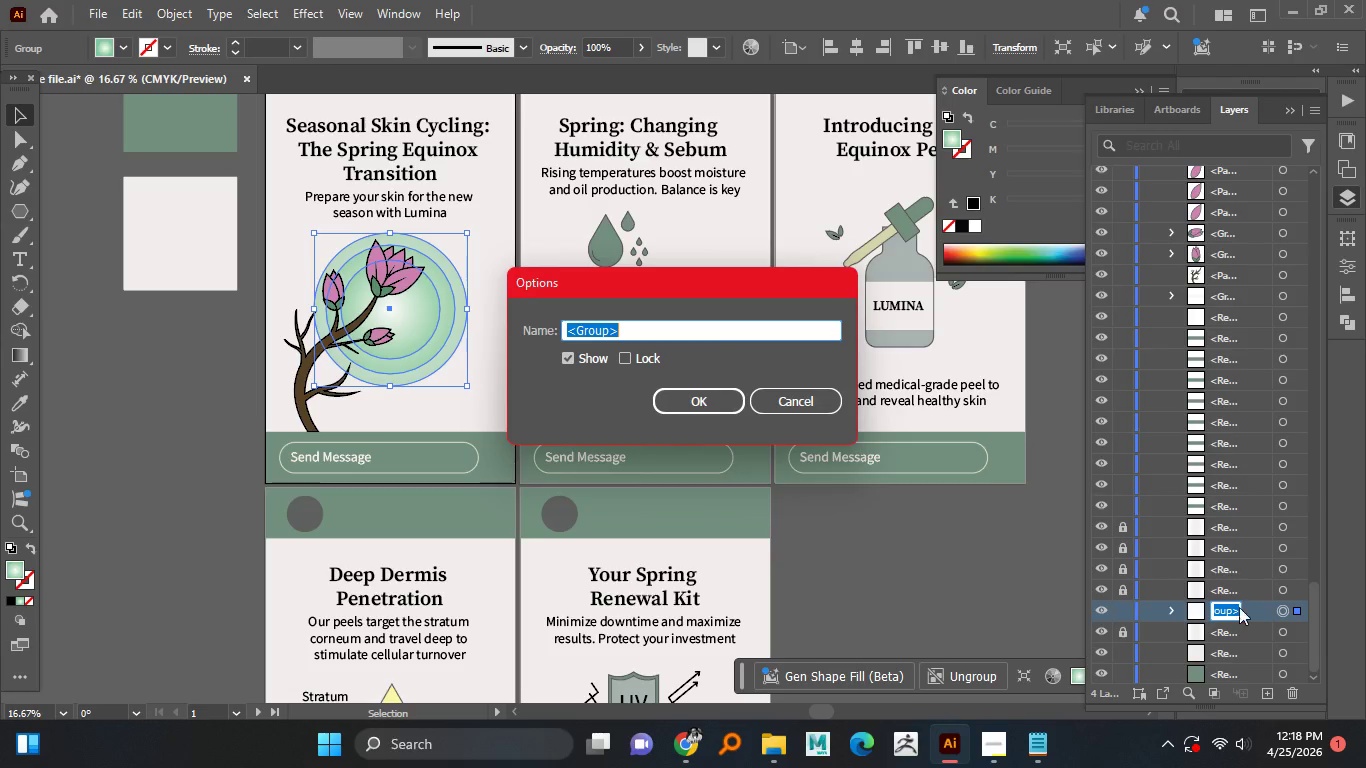 
type(Circles_)
key(Backspace)
 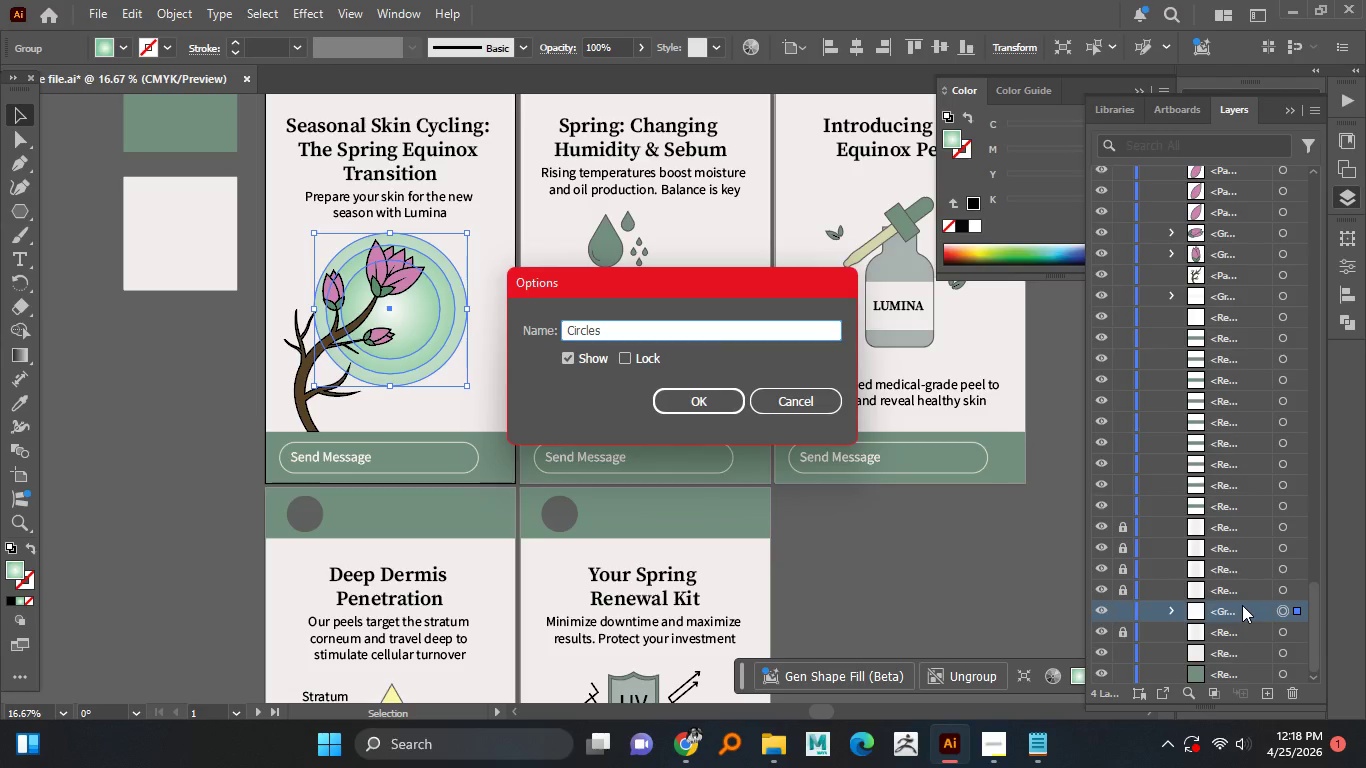 
key(Enter)
 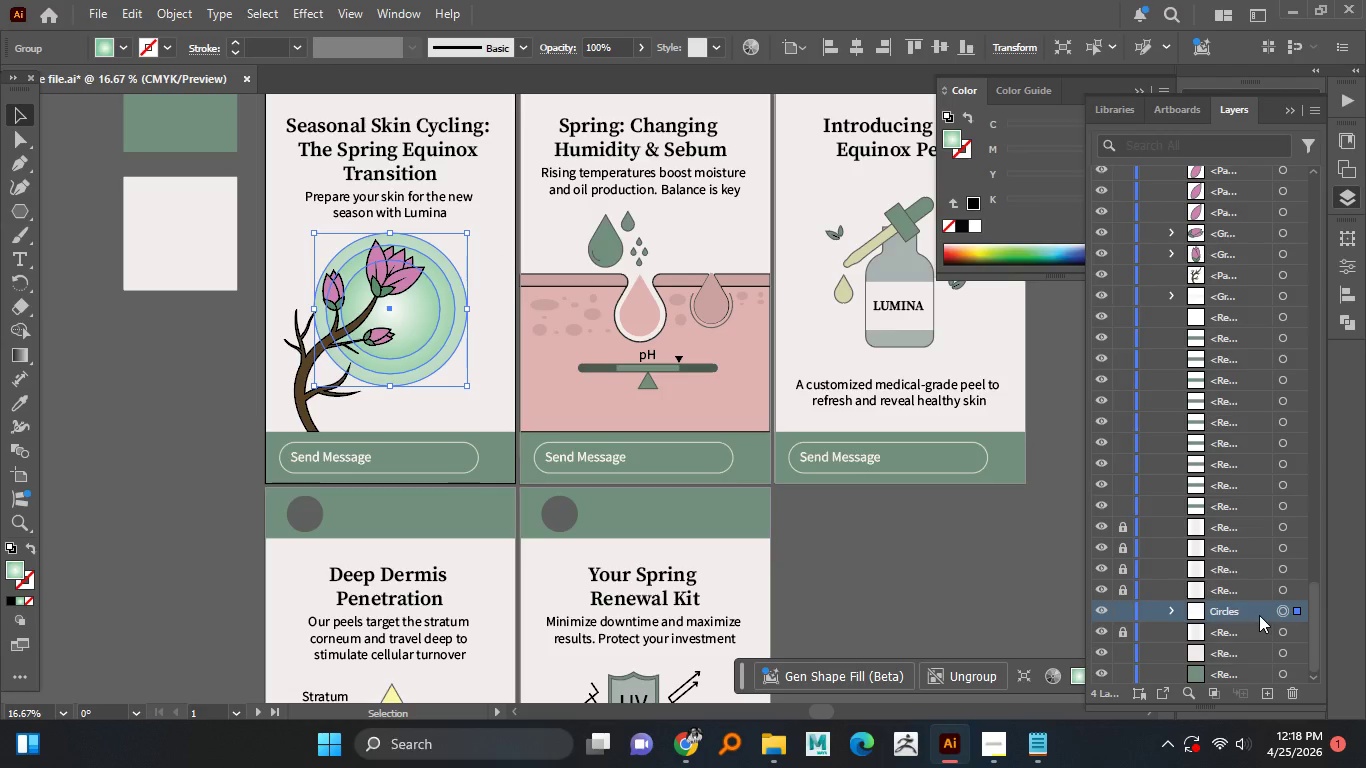 
scroll: coordinate [1254, 617], scroll_direction: up, amount: 1.0
 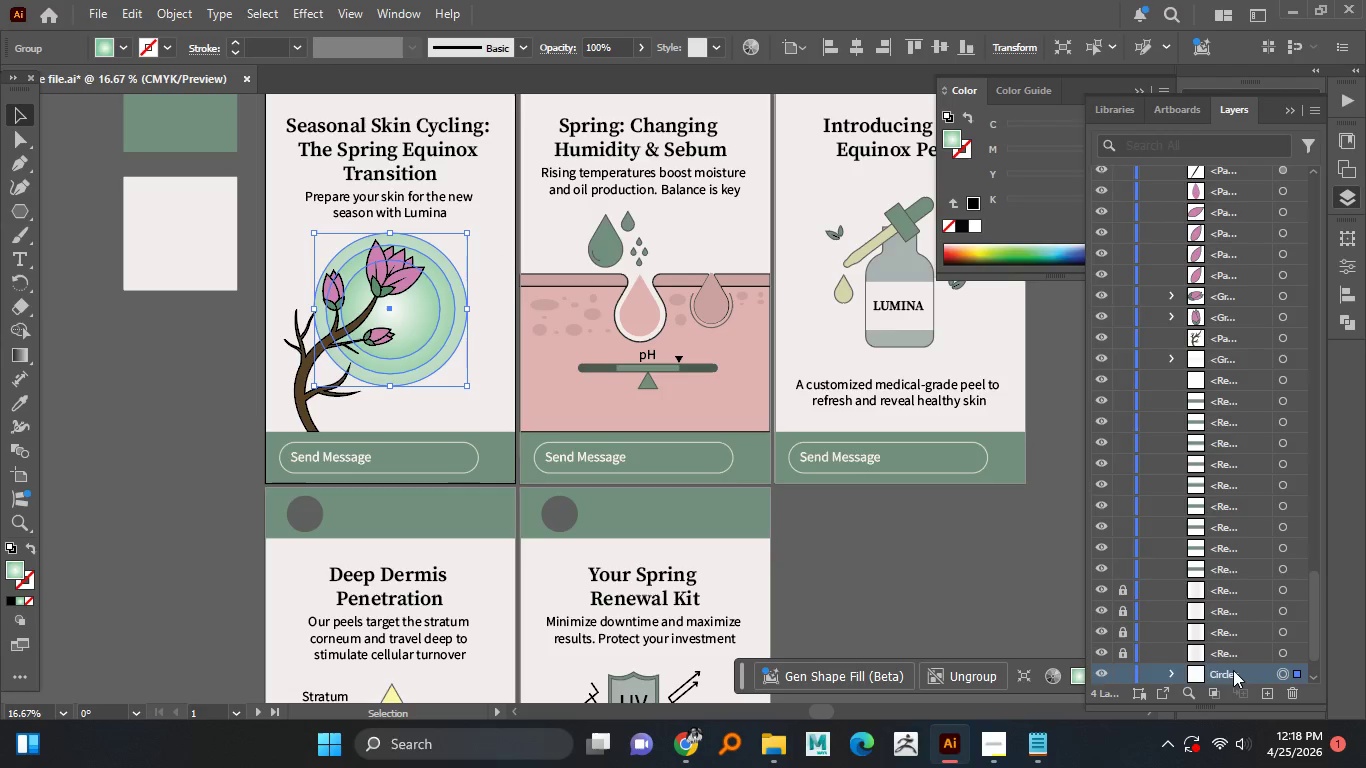 
left_click_drag(start_coordinate=[1233, 676], to_coordinate=[1265, 601])
 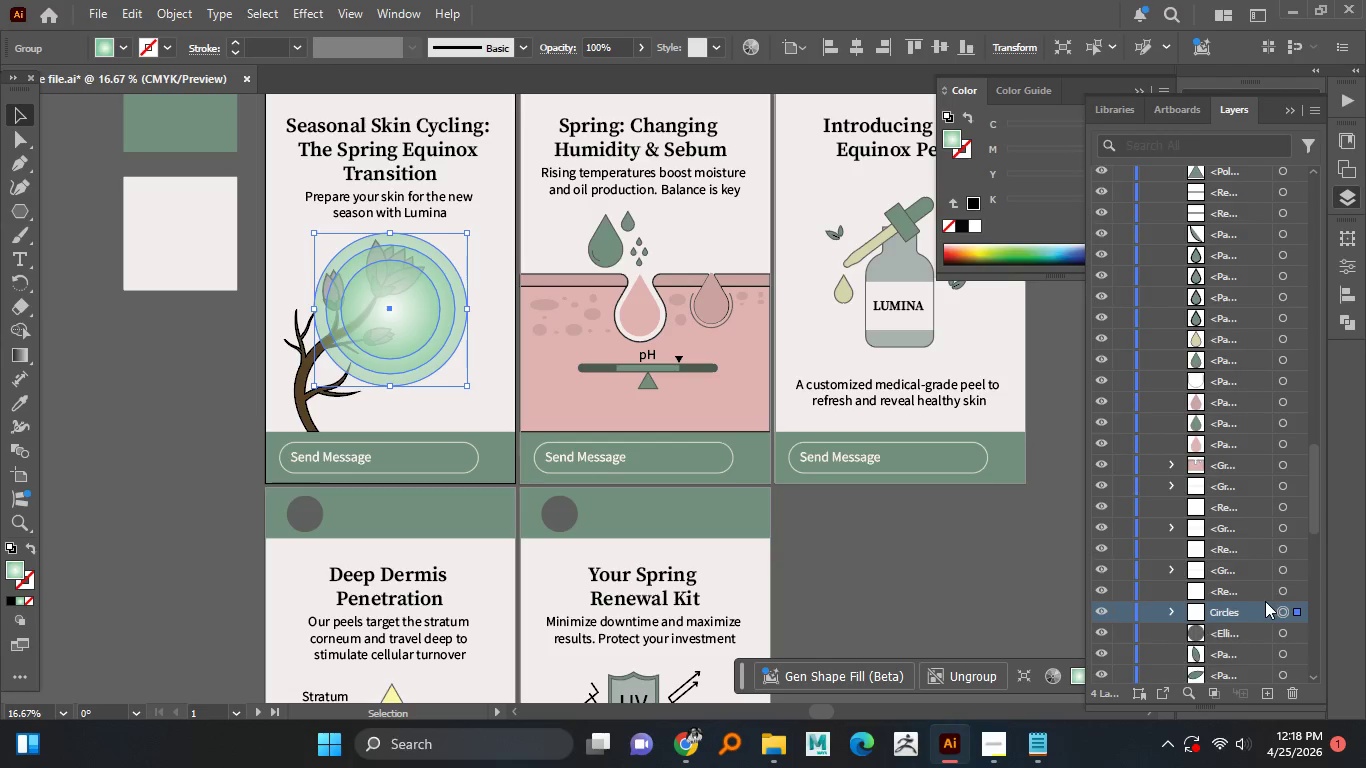 
scroll: coordinate [1260, 600], scroll_direction: down, amount: 6.0
 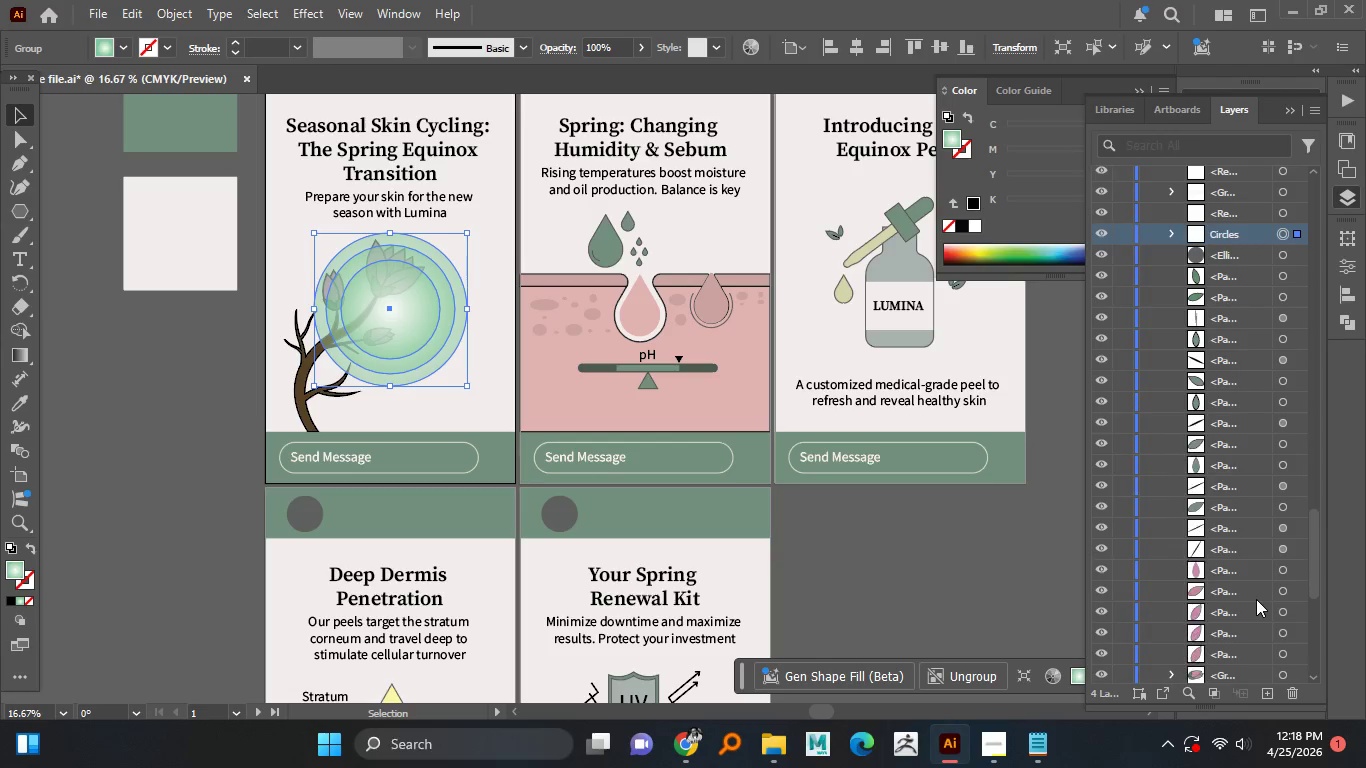 
hold_key(key=ControlLeft, duration=0.8)
 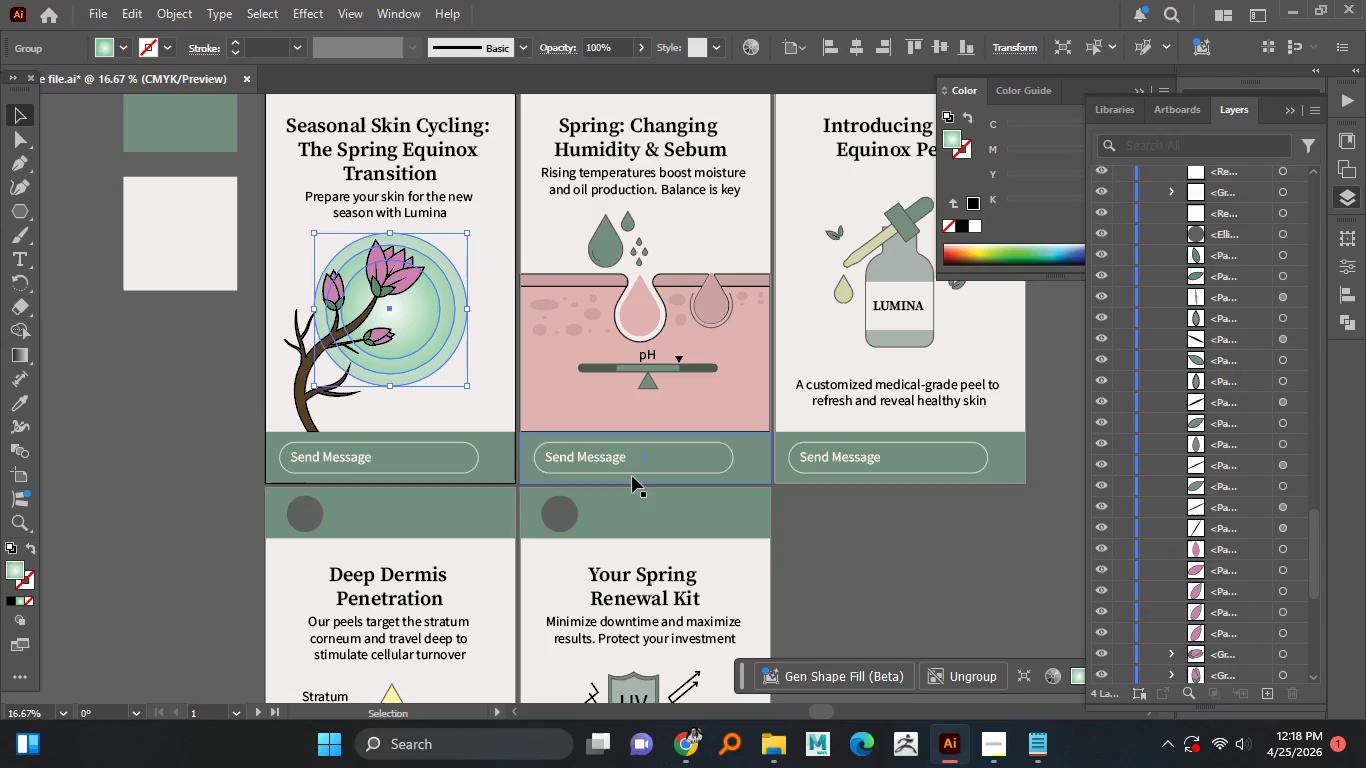 
hold_key(key=AltLeft, duration=1.53)
scroll: coordinate [405, 359], scroll_direction: up, amount: 1.0
 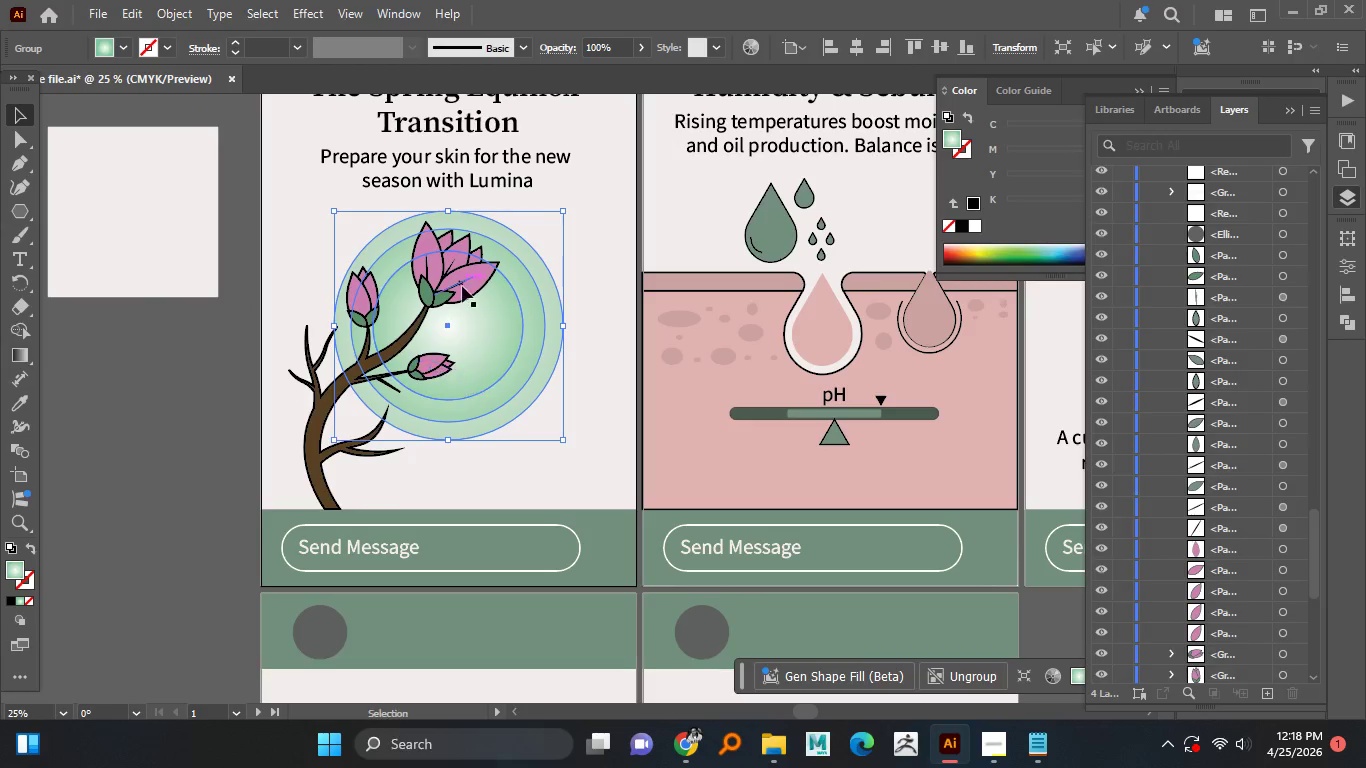 
left_click([462, 286])
 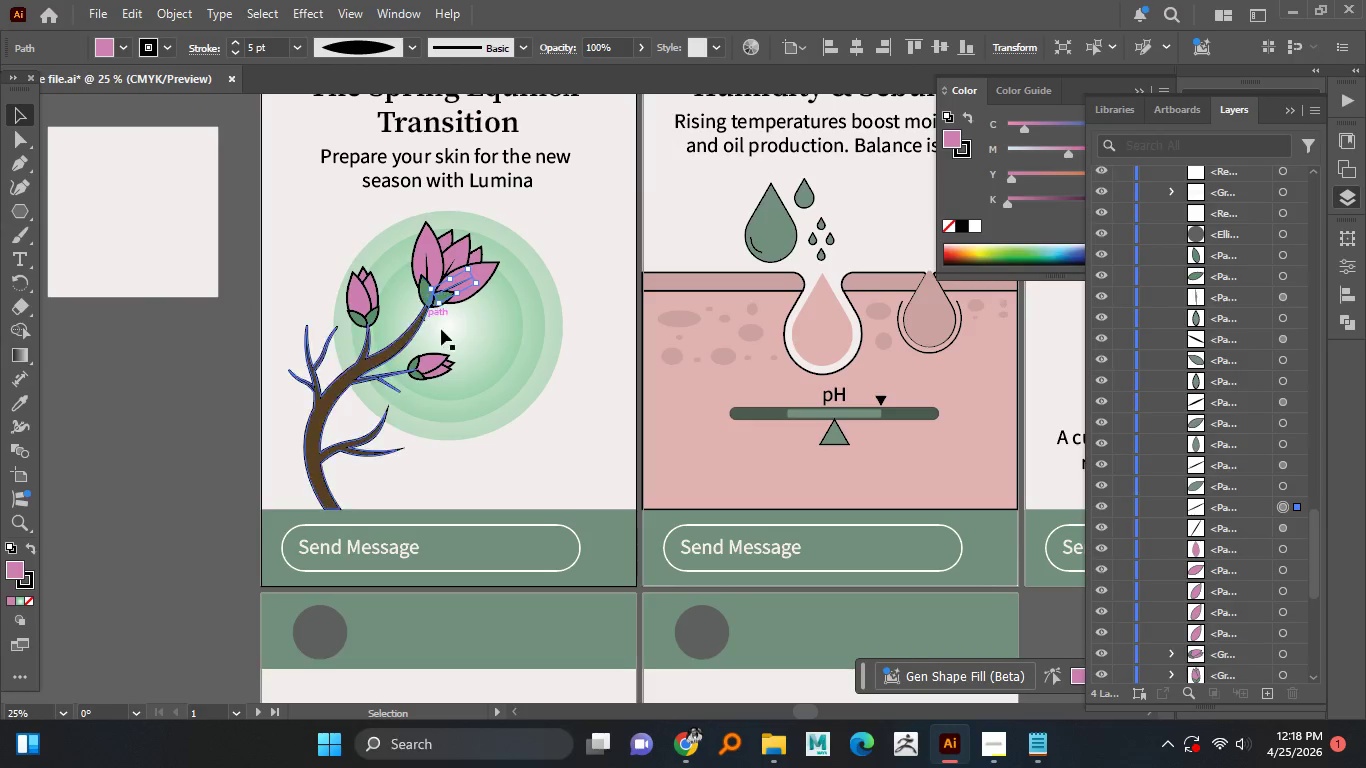 
left_click([501, 348])
 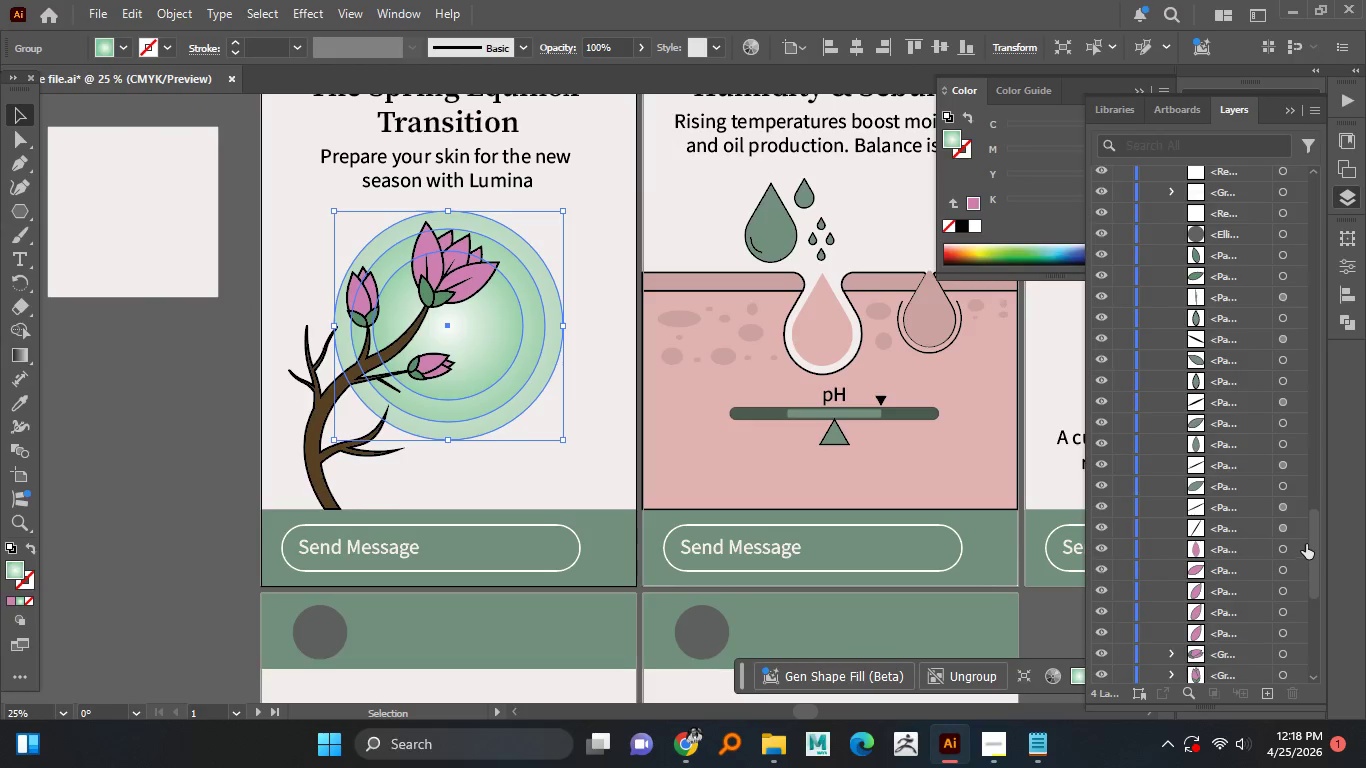 
left_click_drag(start_coordinate=[1315, 541], to_coordinate=[1318, 659])
 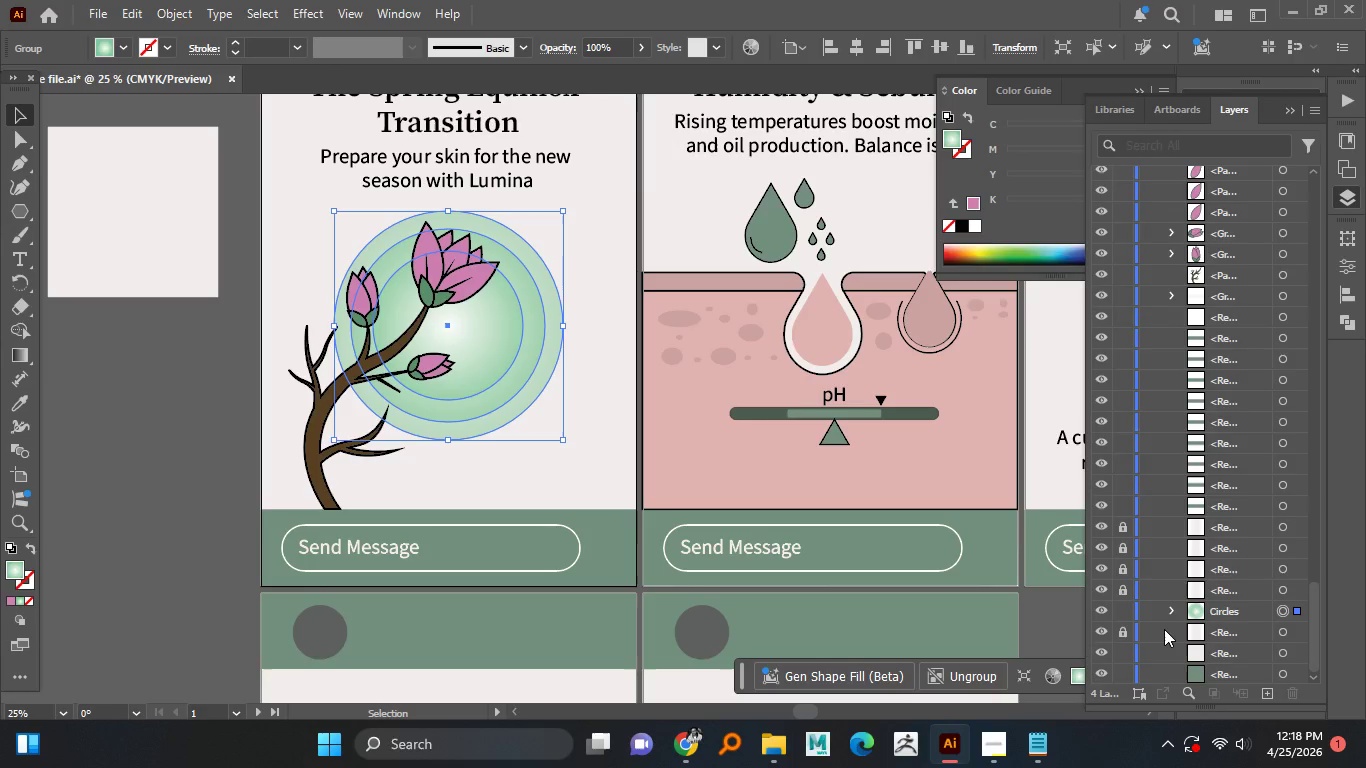 
key(Control+2)
 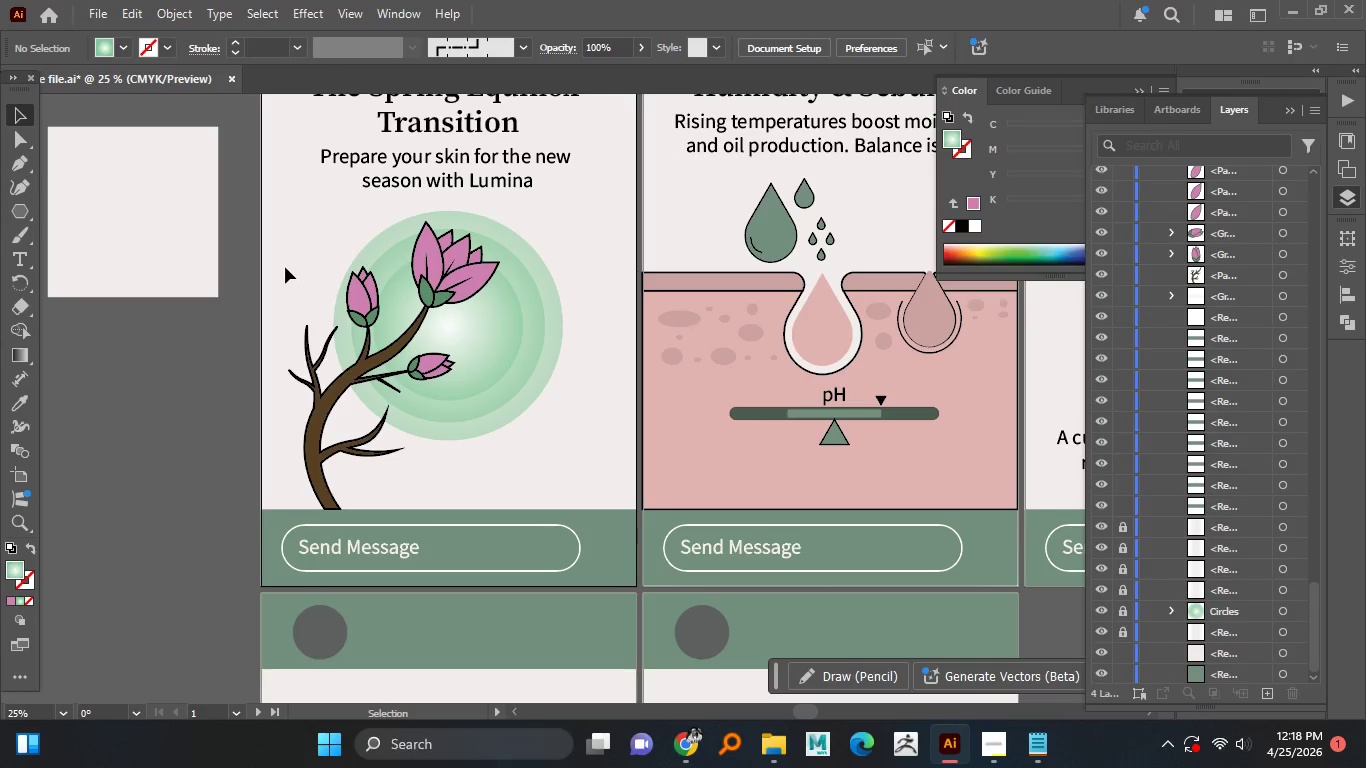 
left_click_drag(start_coordinate=[279, 250], to_coordinate=[501, 462])
 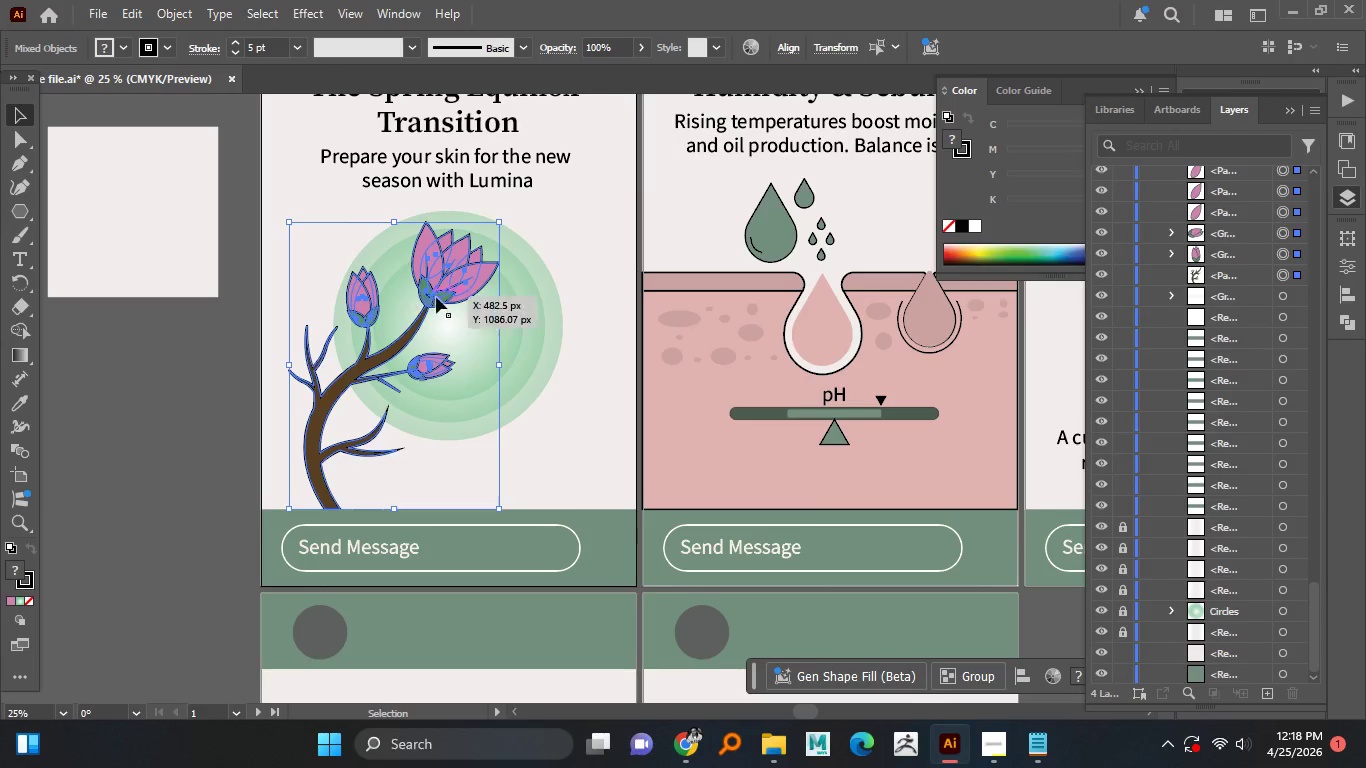 
right_click([445, 294])
 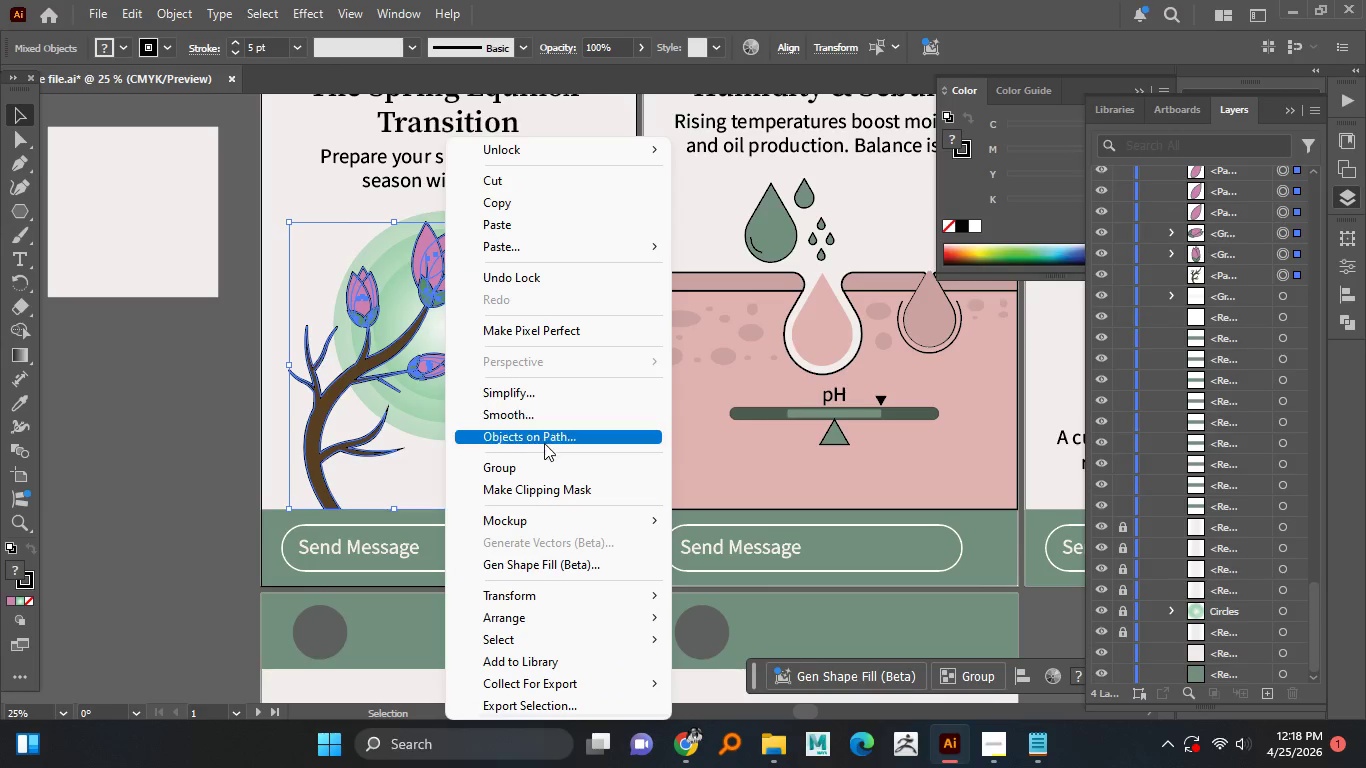 
left_click([542, 458])
 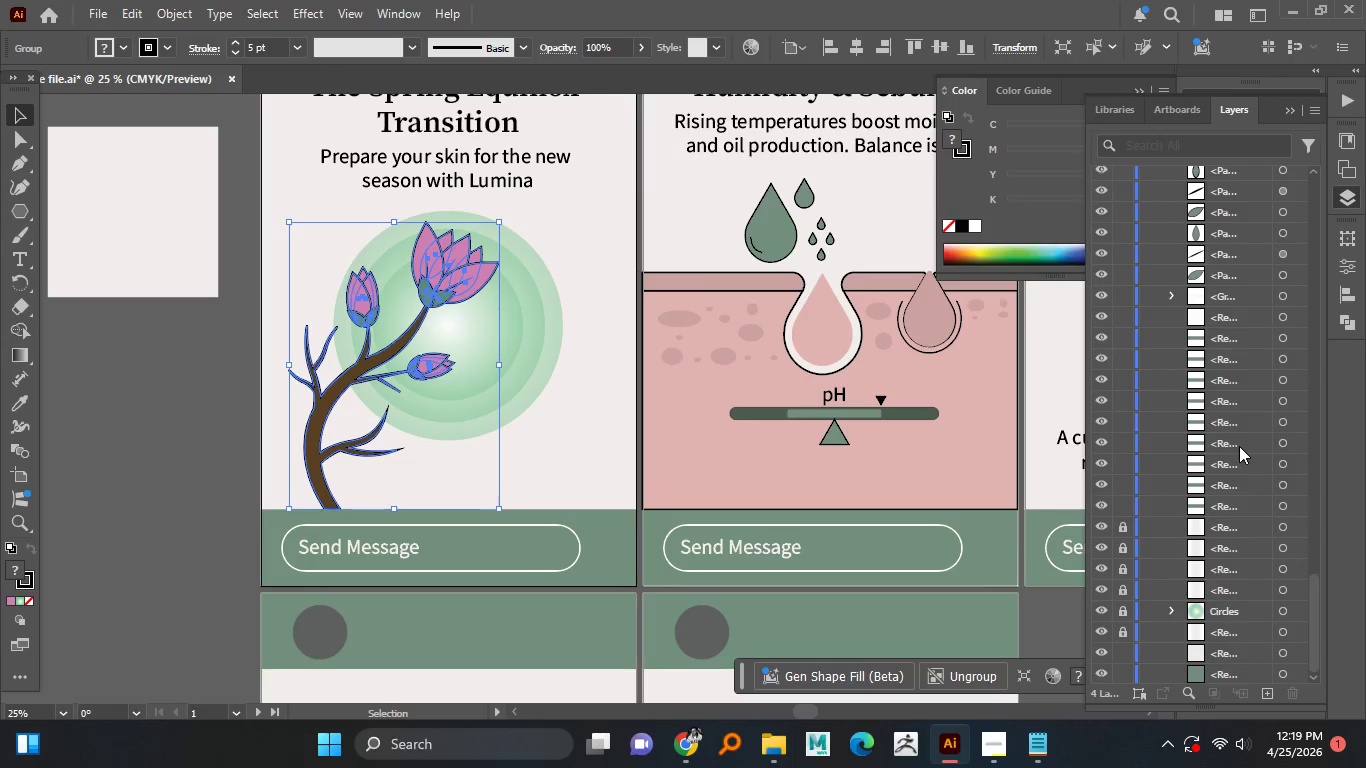 
scroll: coordinate [1241, 483], scroll_direction: up, amount: 2.0
 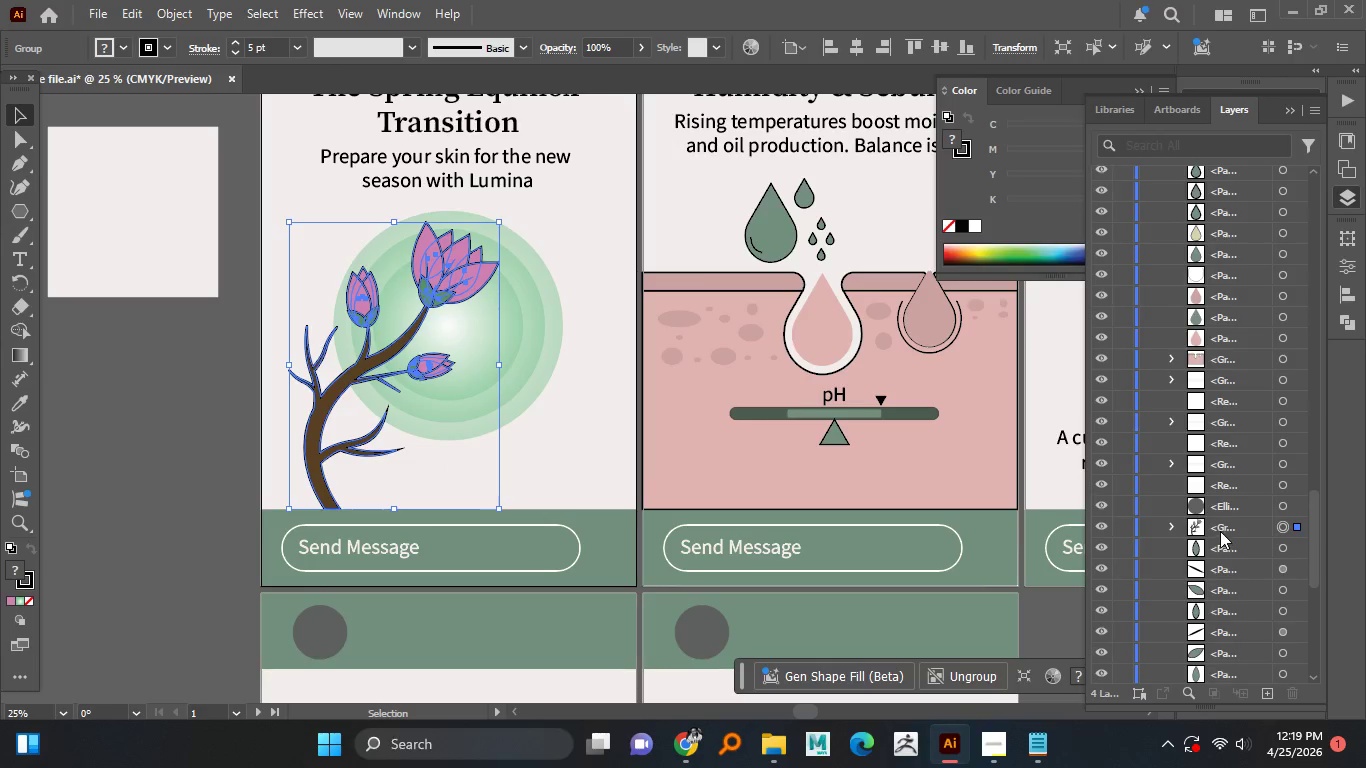 
double_click([1219, 528])
 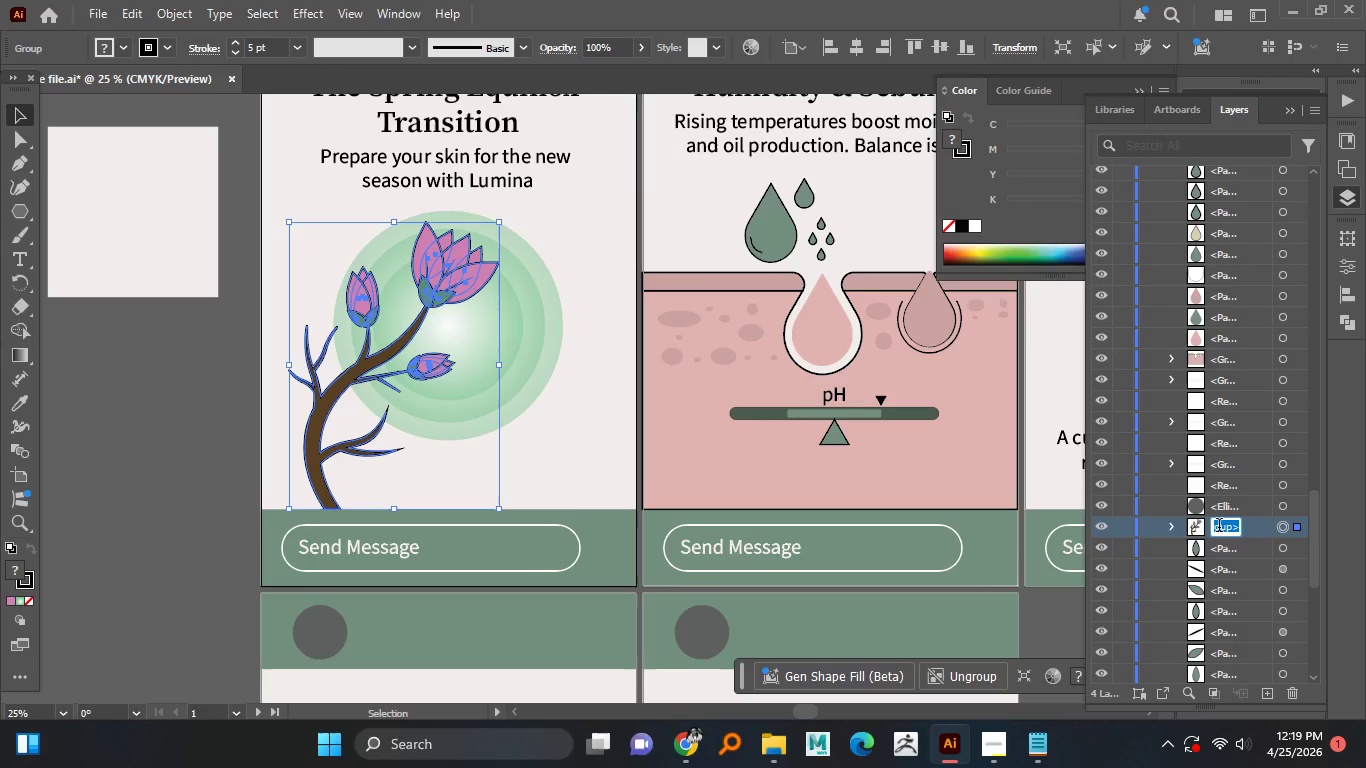 
type(Flower)
 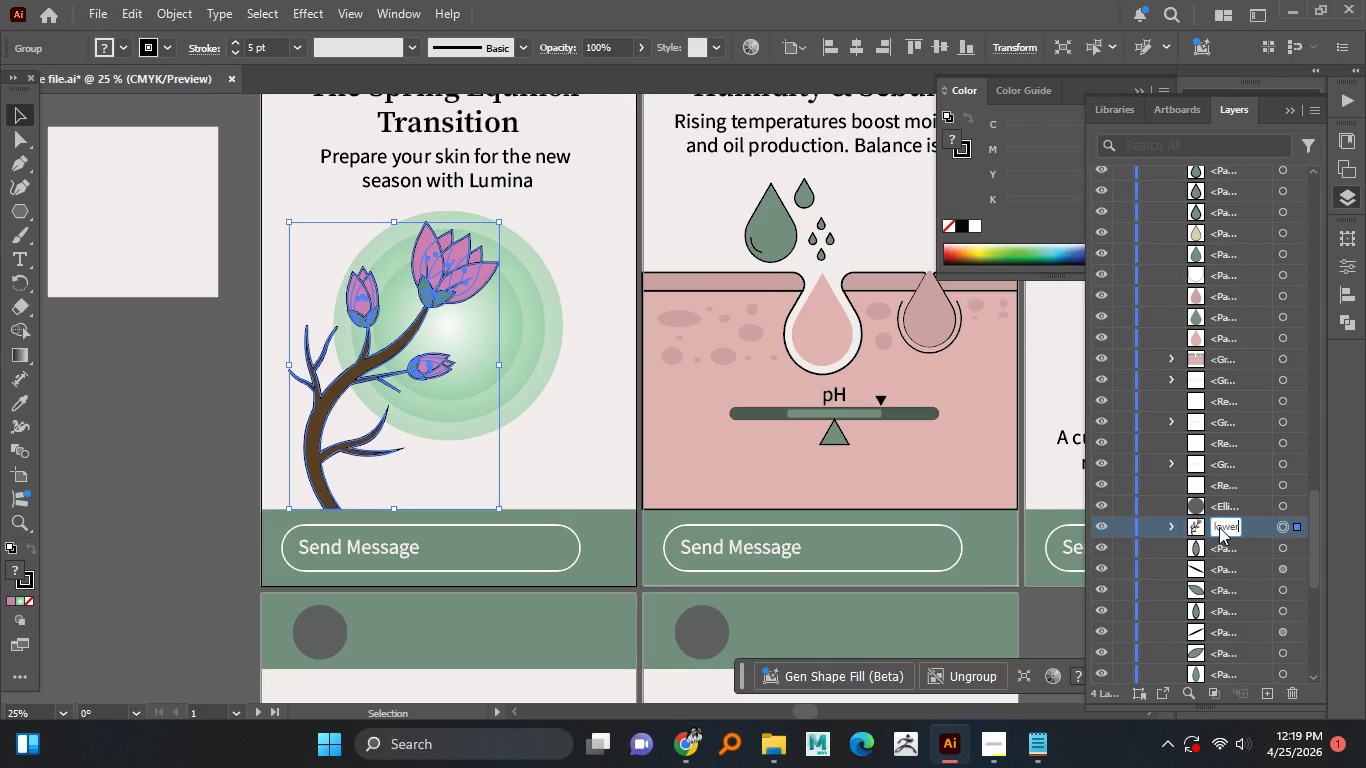 
key(Enter)
 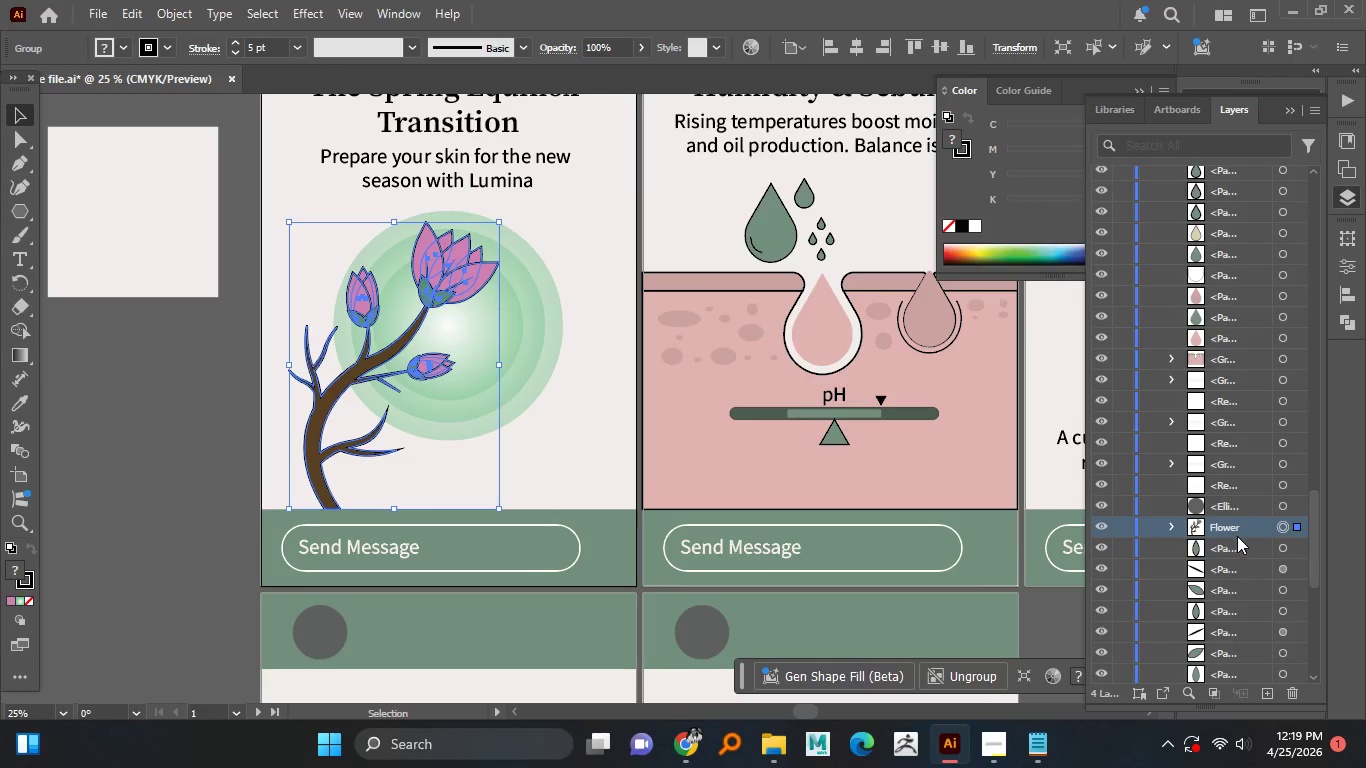 
scroll: coordinate [1237, 536], scroll_direction: up, amount: 1.0
 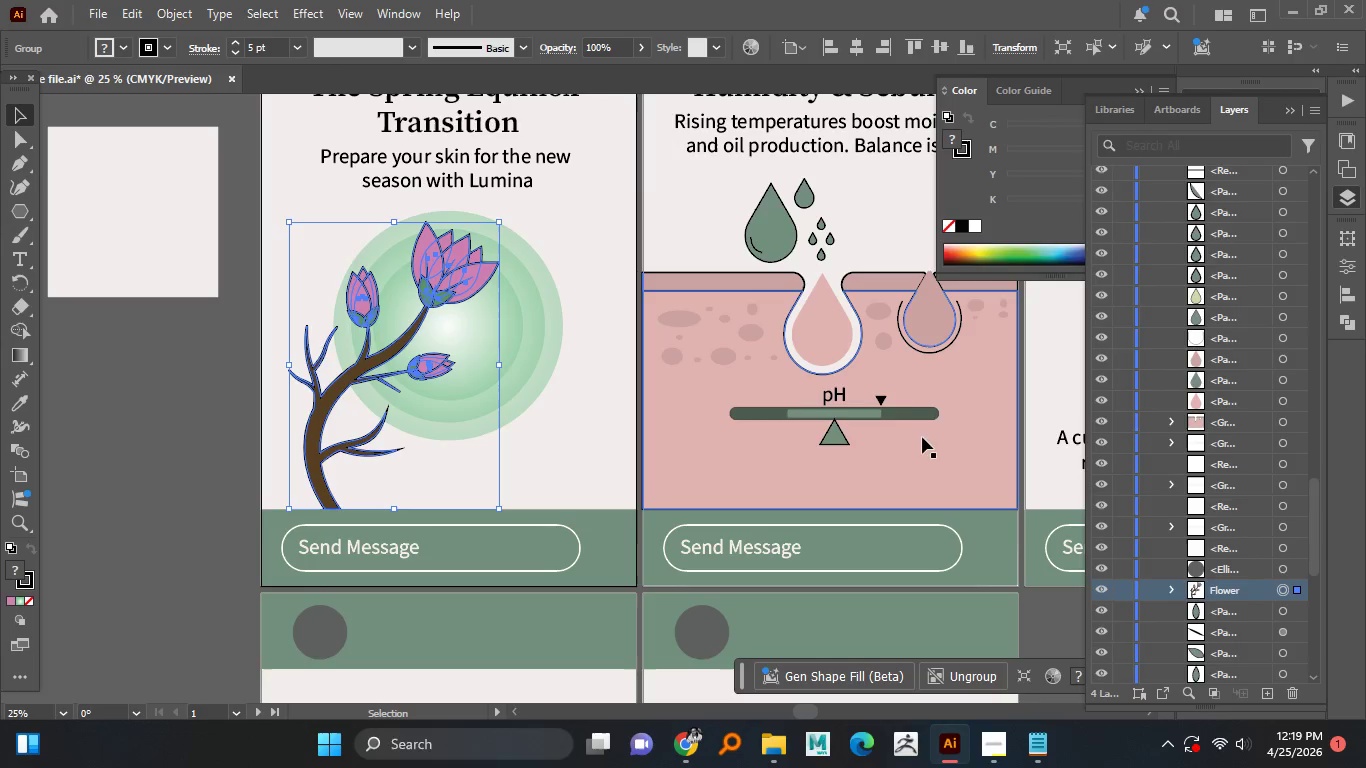 
hold_key(key=AltLeft, duration=0.83)
 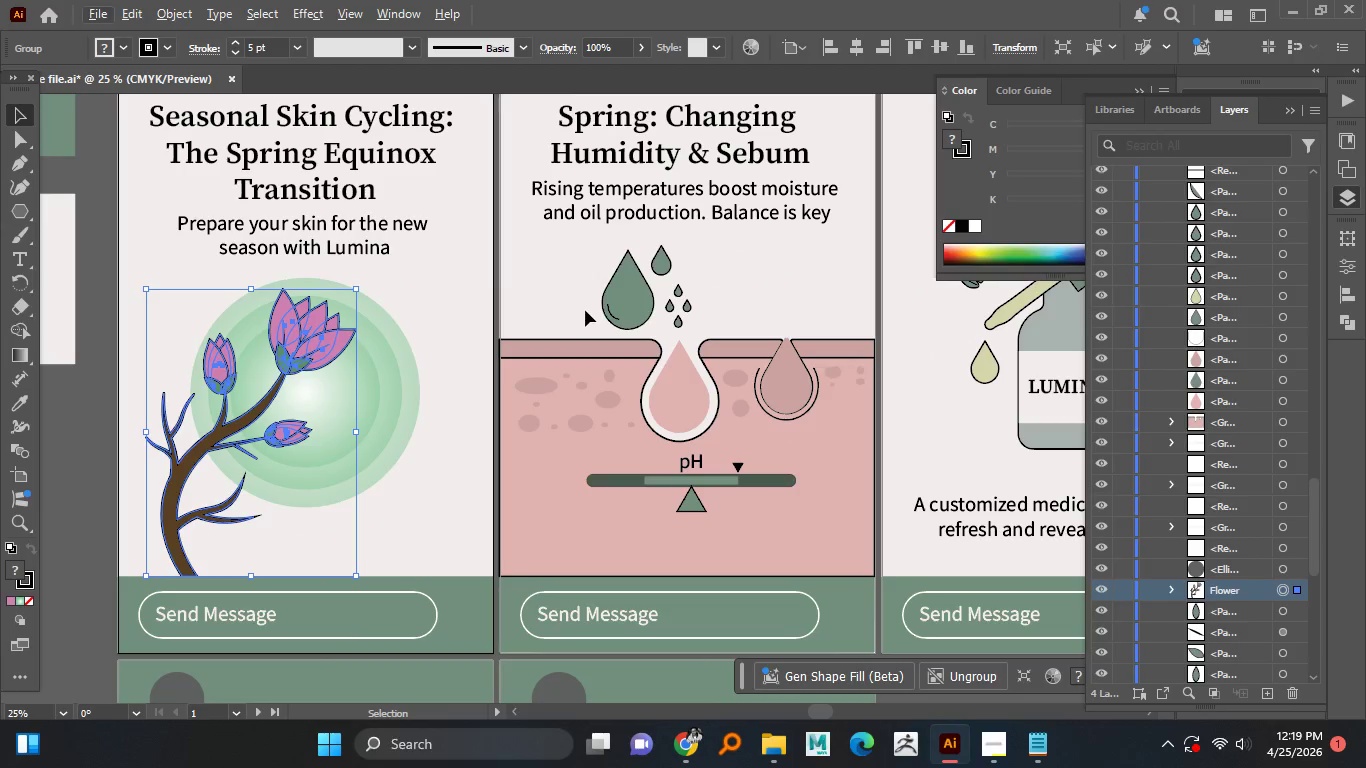 
hold_key(key=AltLeft, duration=0.53)
 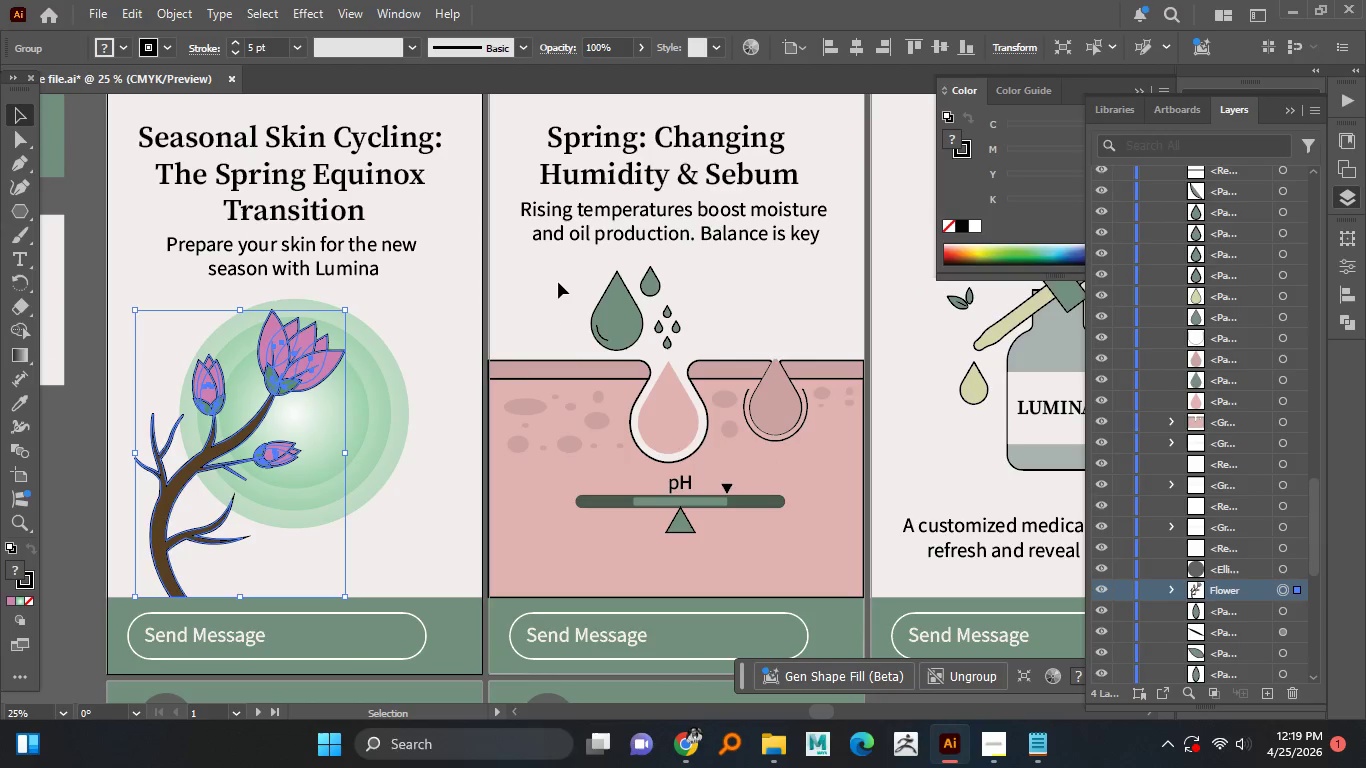 
left_click_drag(start_coordinate=[560, 282], to_coordinate=[775, 551])
 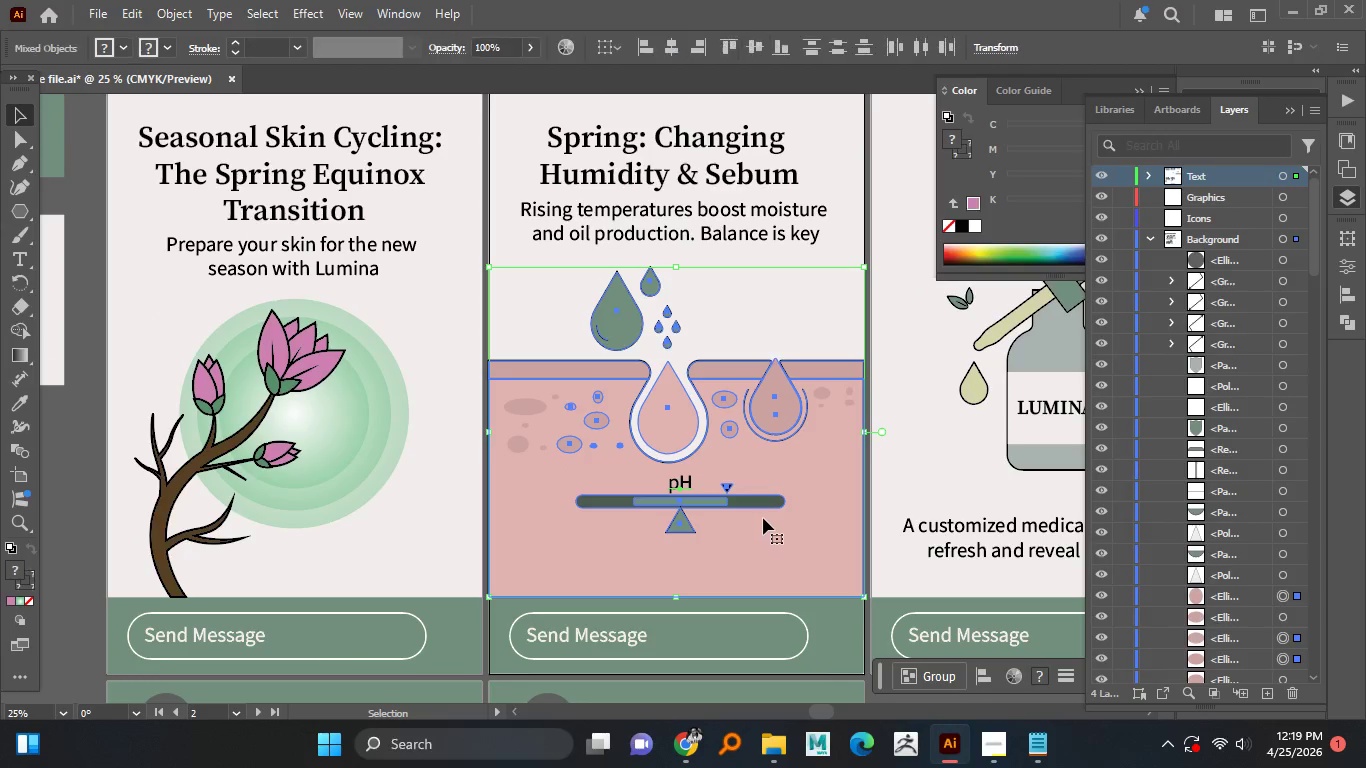 
hold_key(key=AltLeft, duration=0.73)
 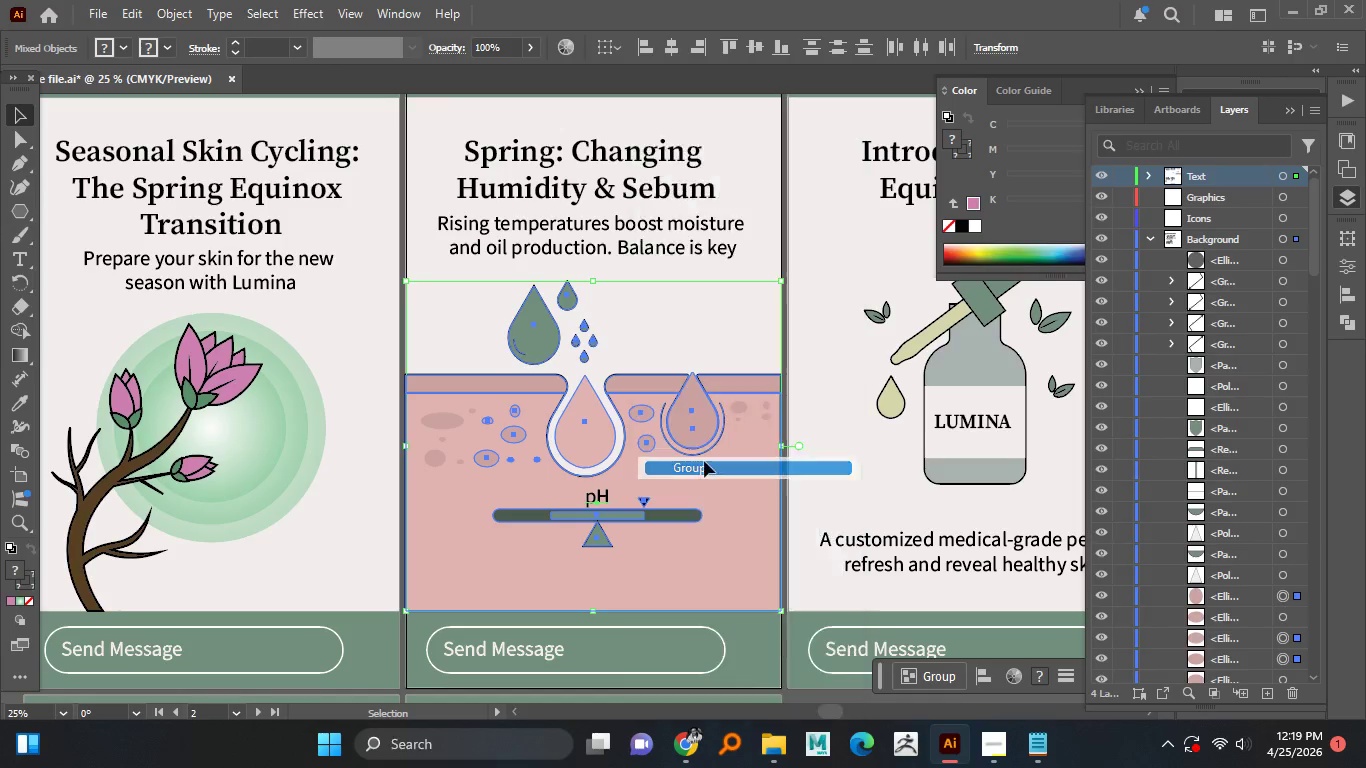 
wait(5.48)
 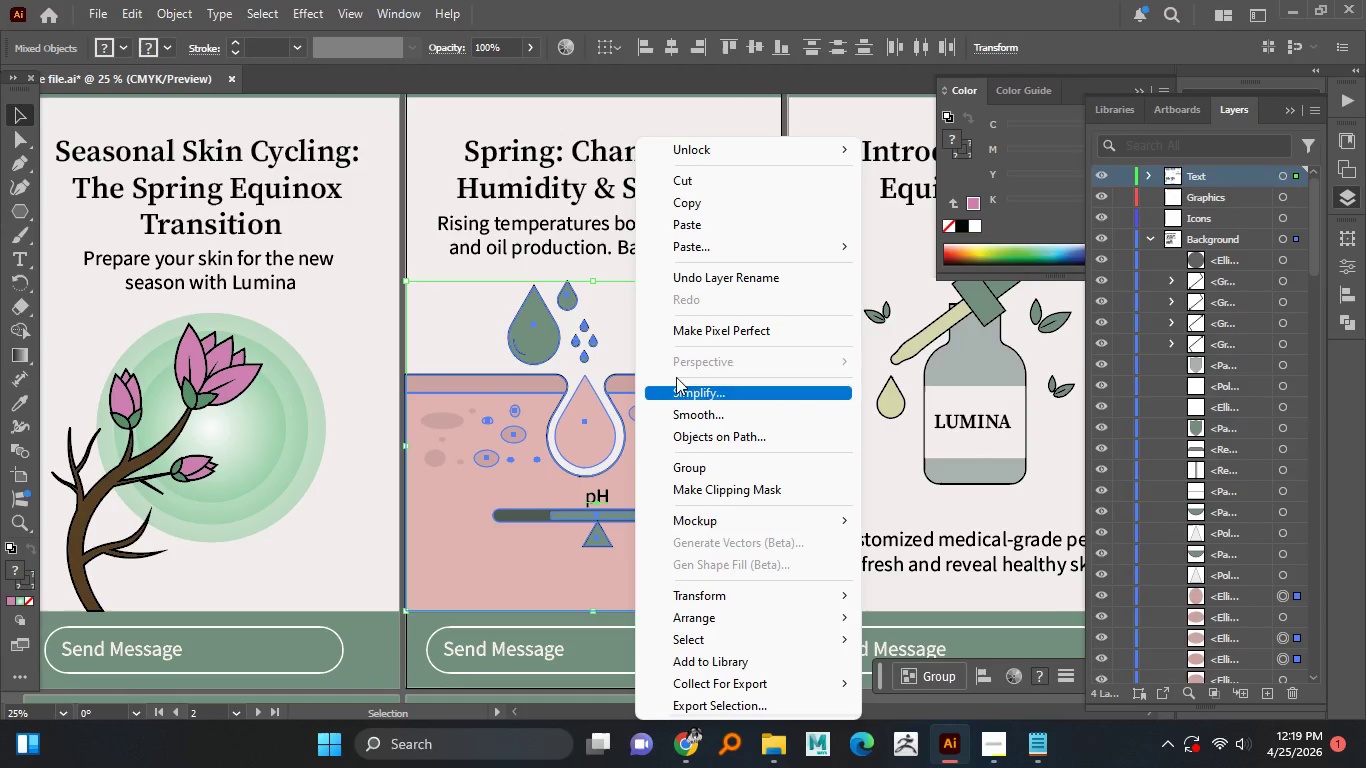 
hold_key(key=AltLeft, duration=0.67)
 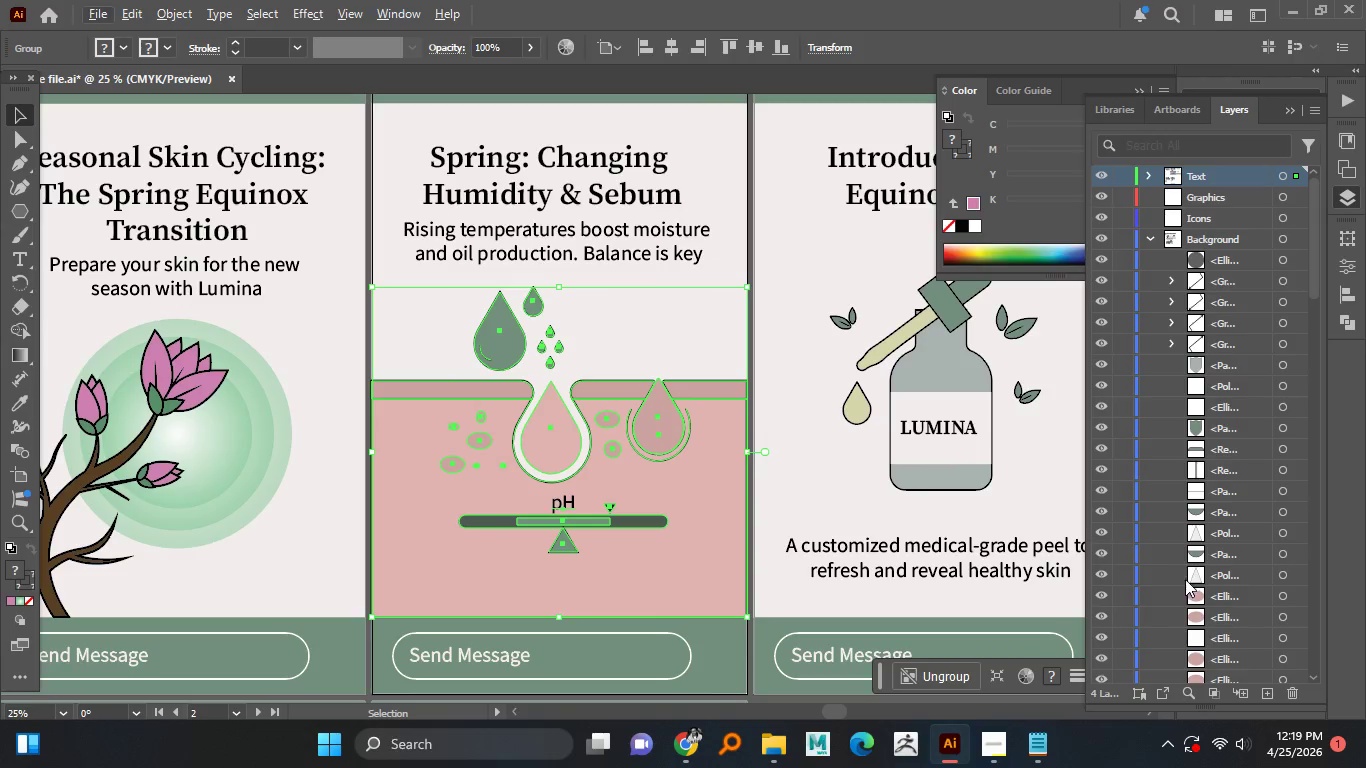 
scroll: coordinate [1209, 578], scroll_direction: down, amount: 5.0
 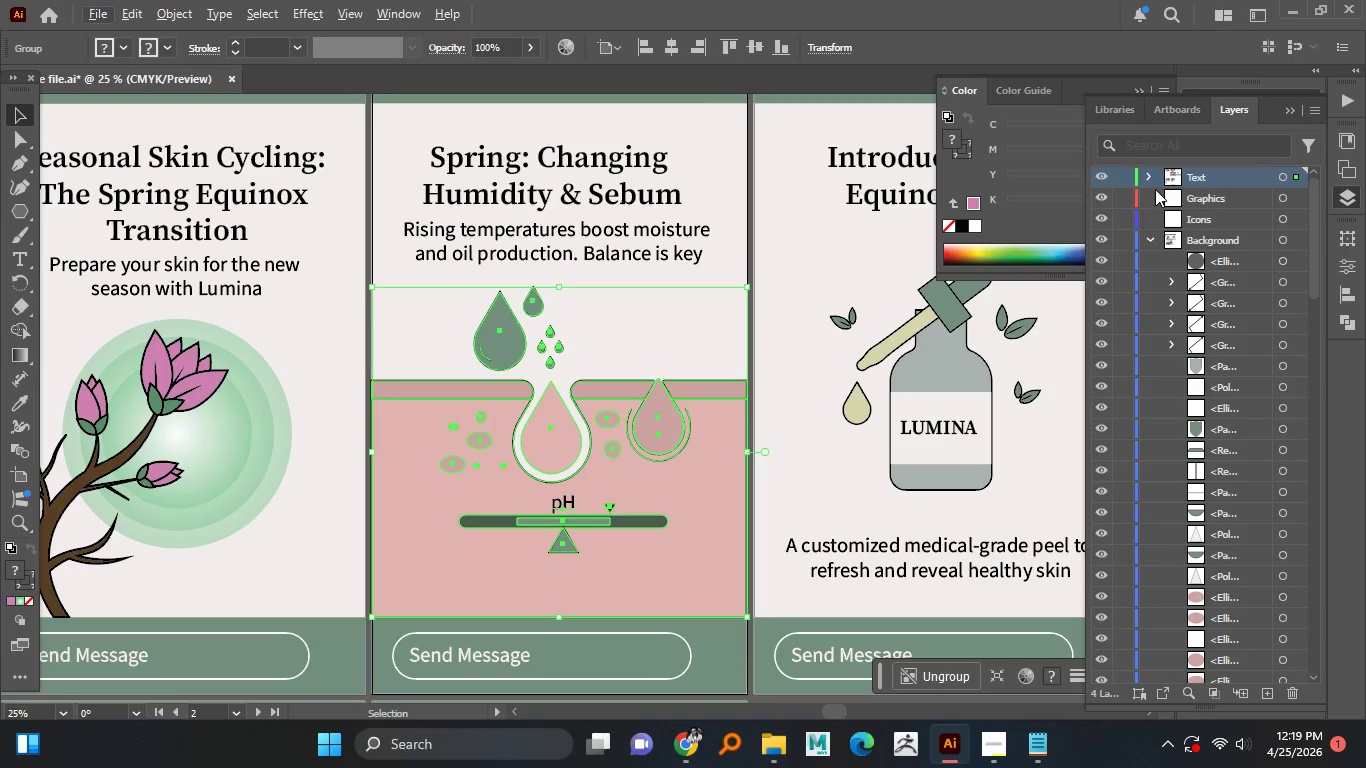 
left_click([1151, 179])
 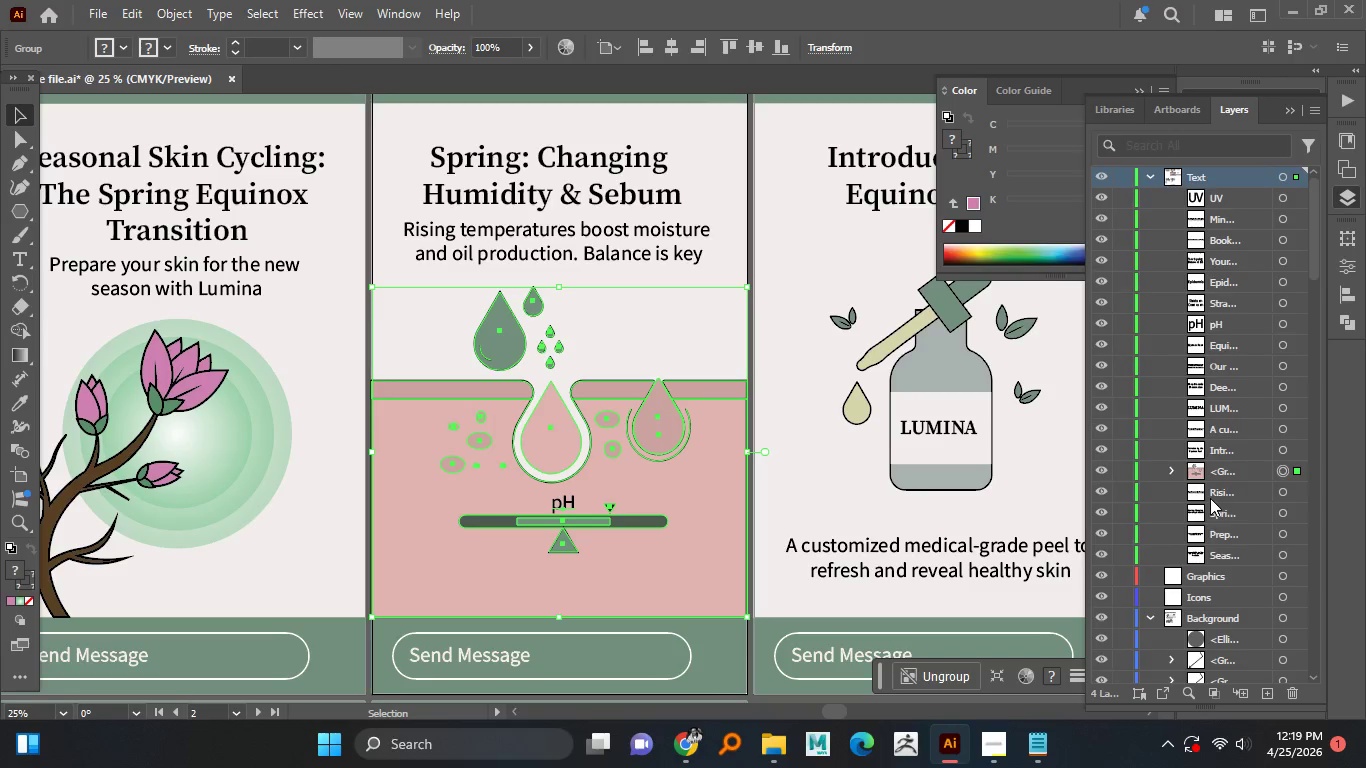 
double_click([1216, 473])
 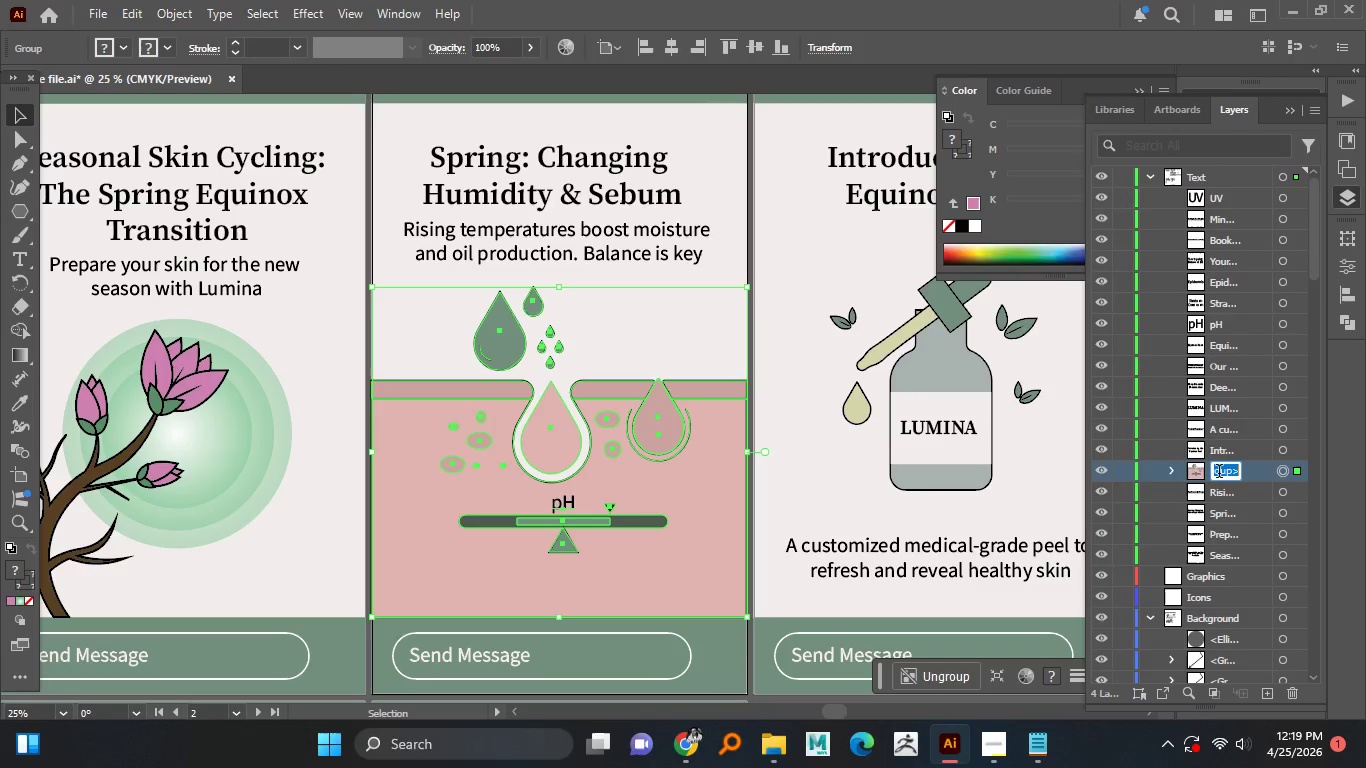 
type(Spring_icon)
 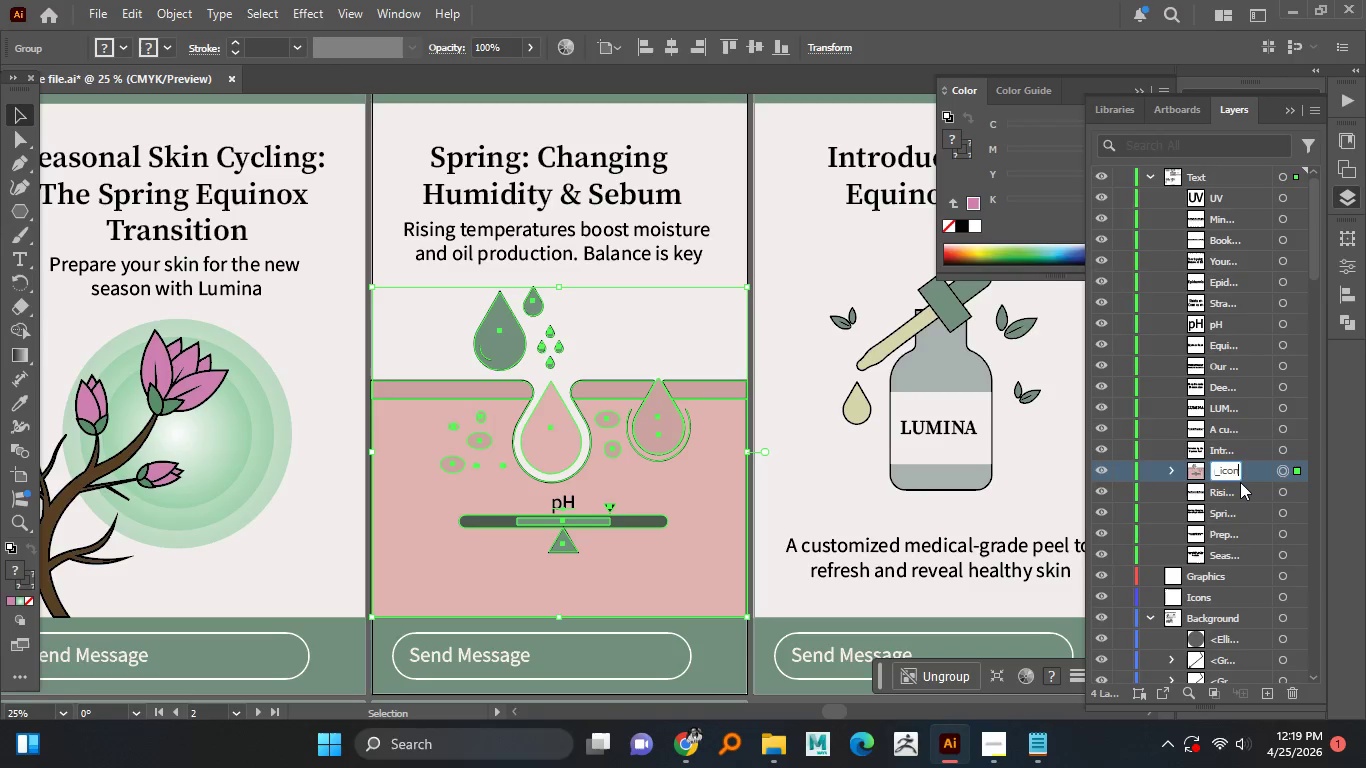 
 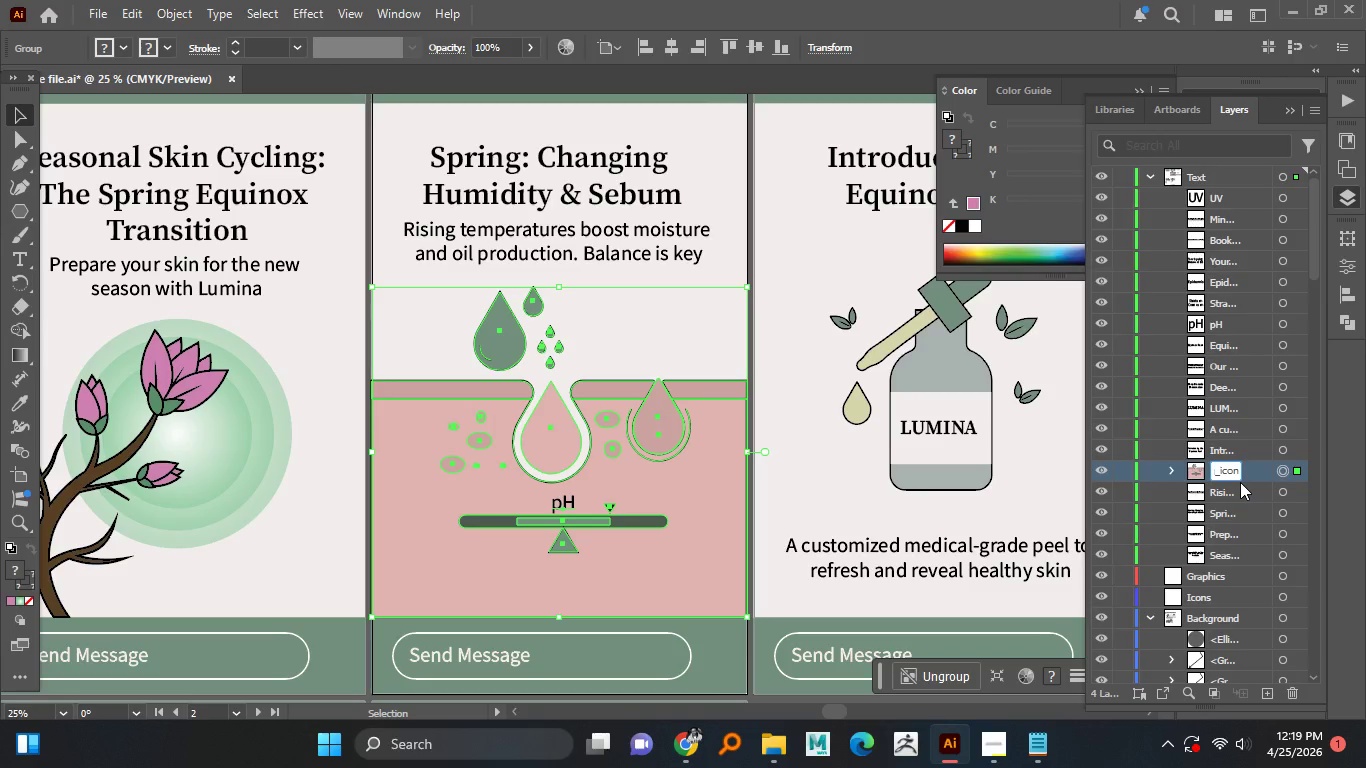 
key(Enter)
 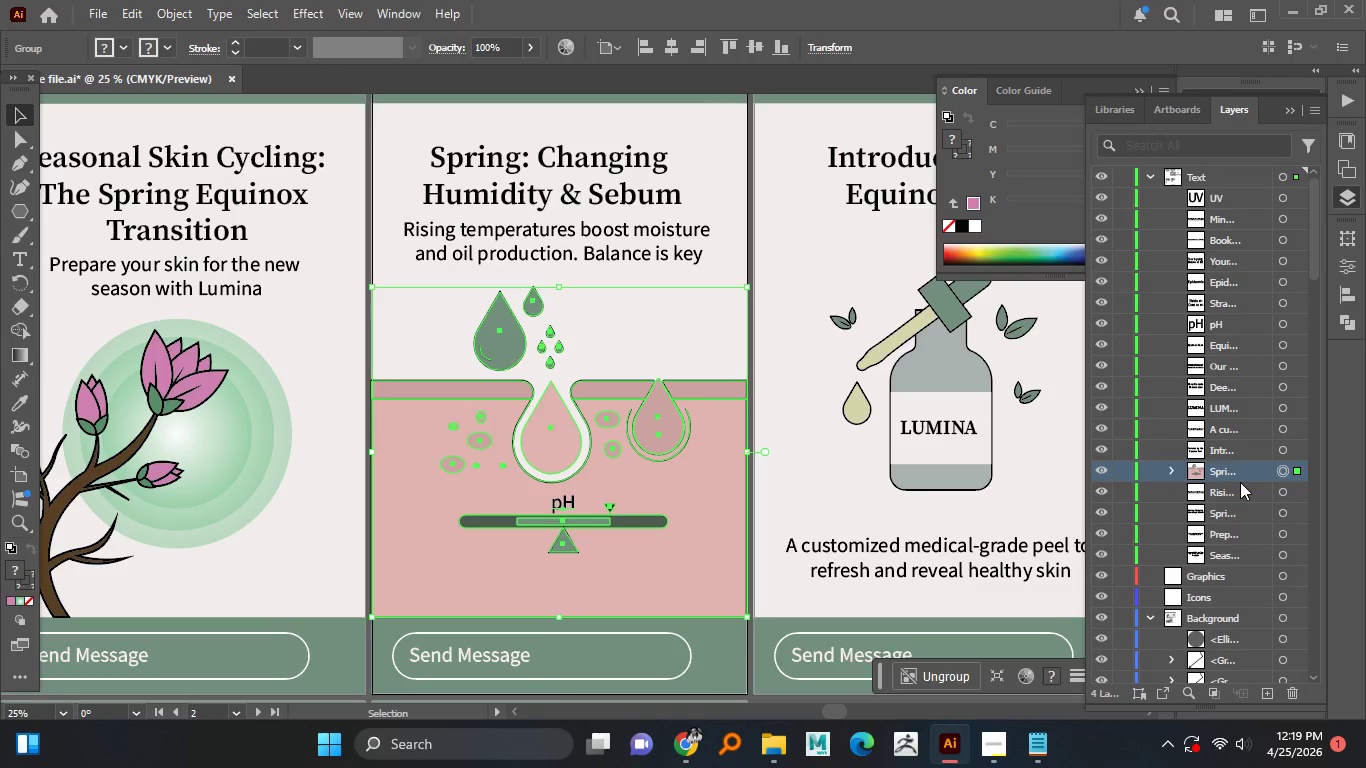 
scroll: coordinate [1240, 482], scroll_direction: down, amount: 1.0
 